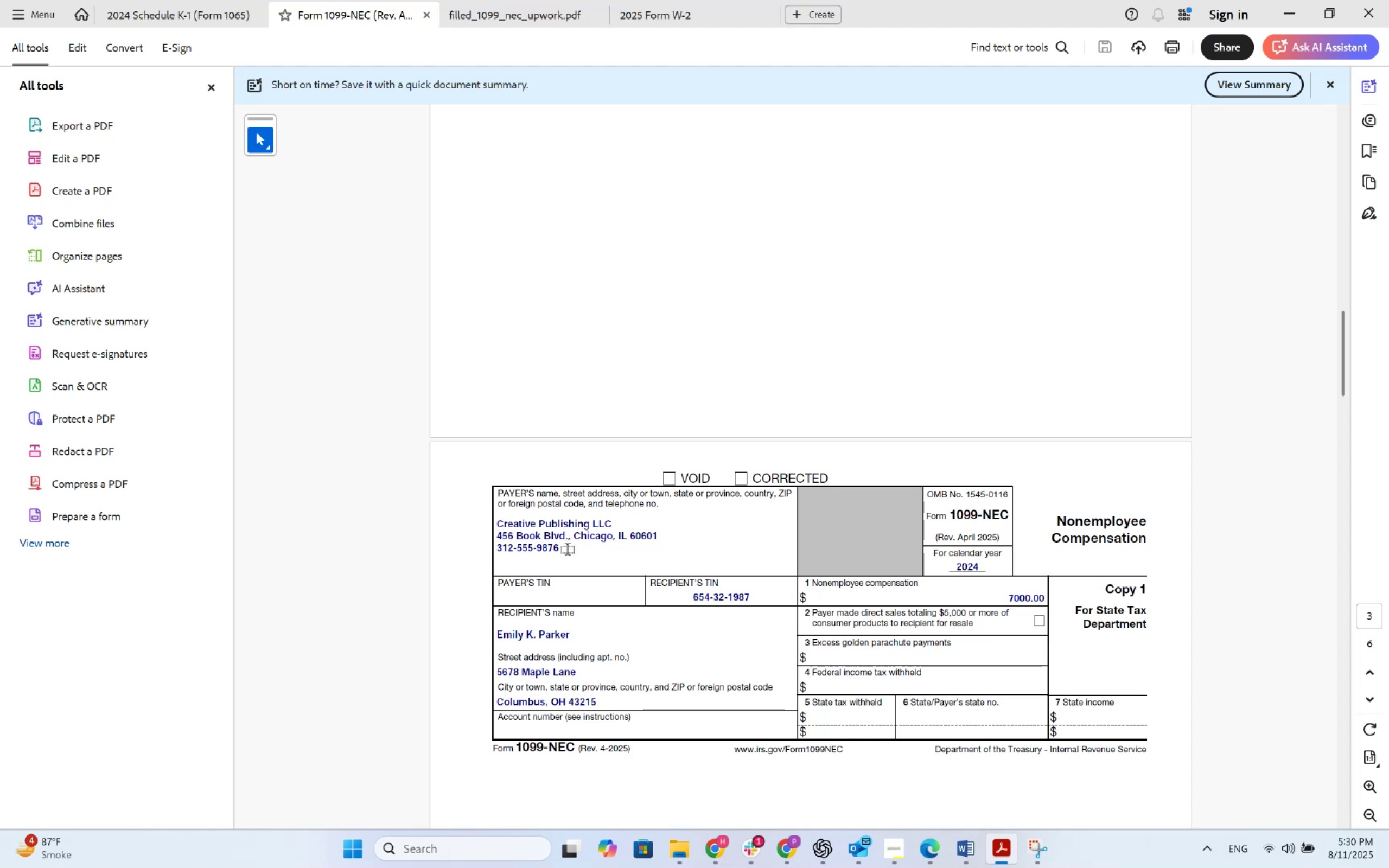 
key(Alt+Tab)
 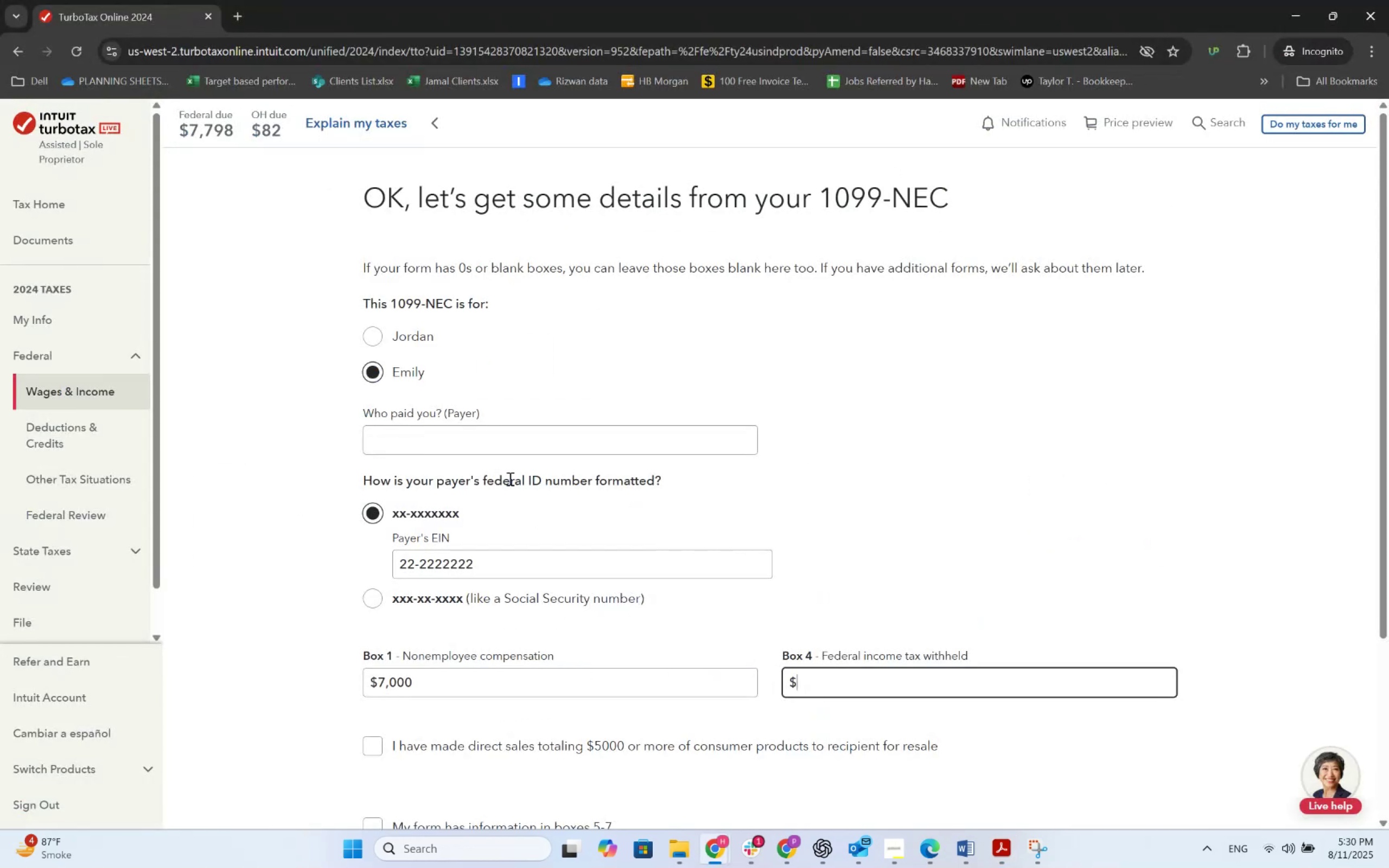 
left_click([496, 438])
 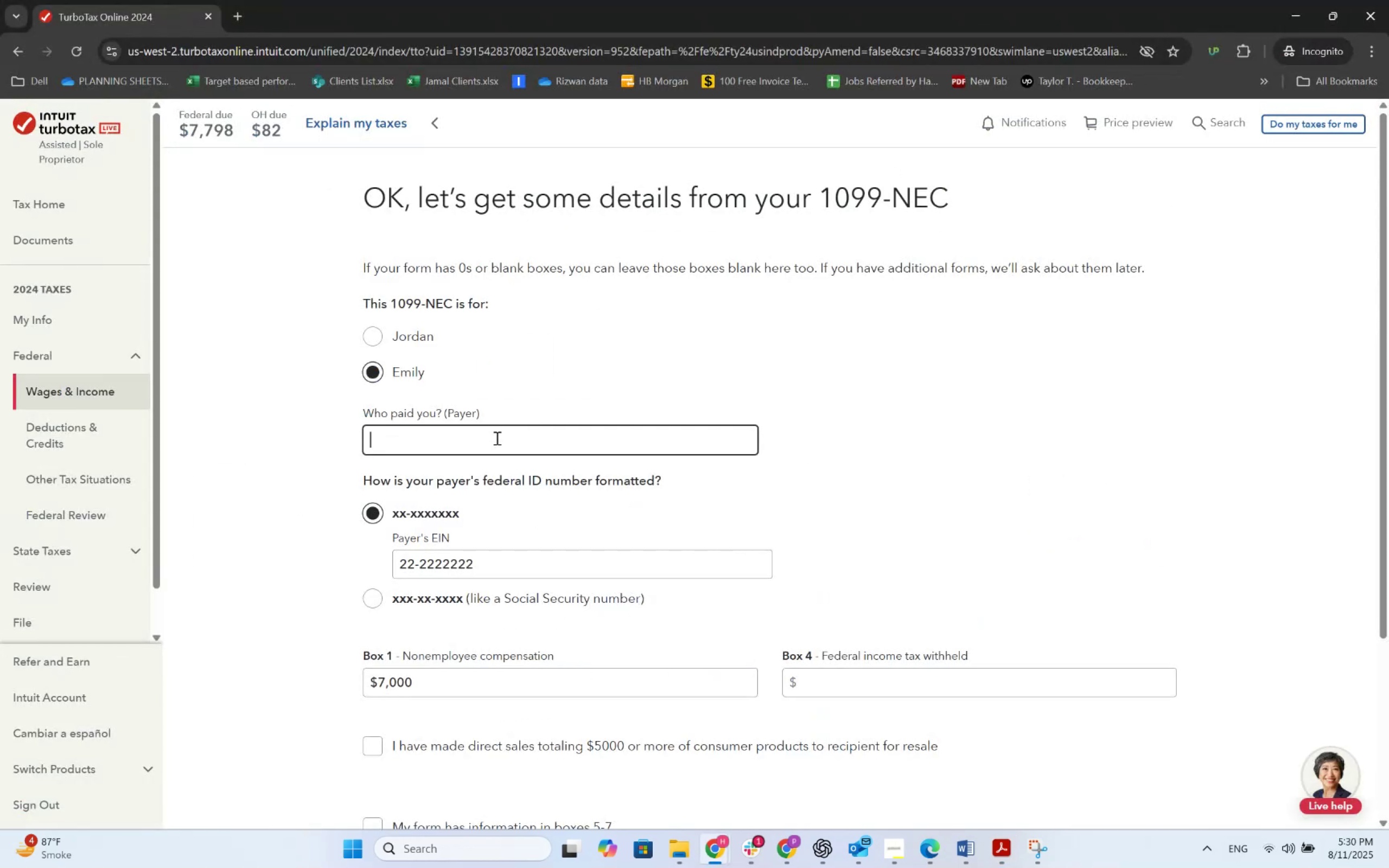 
type(Creative Publishing )
 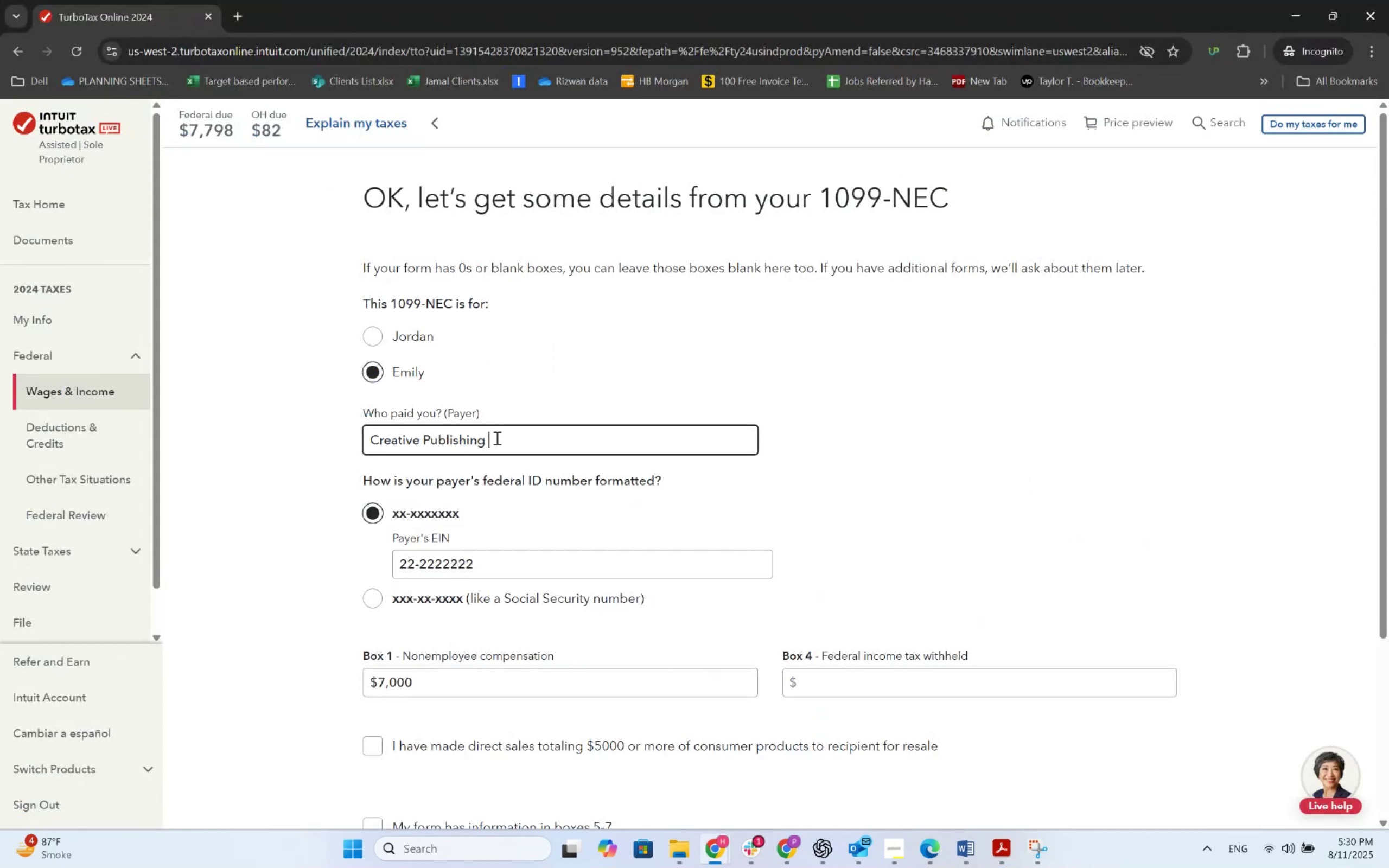 
key(Alt+AltLeft)
 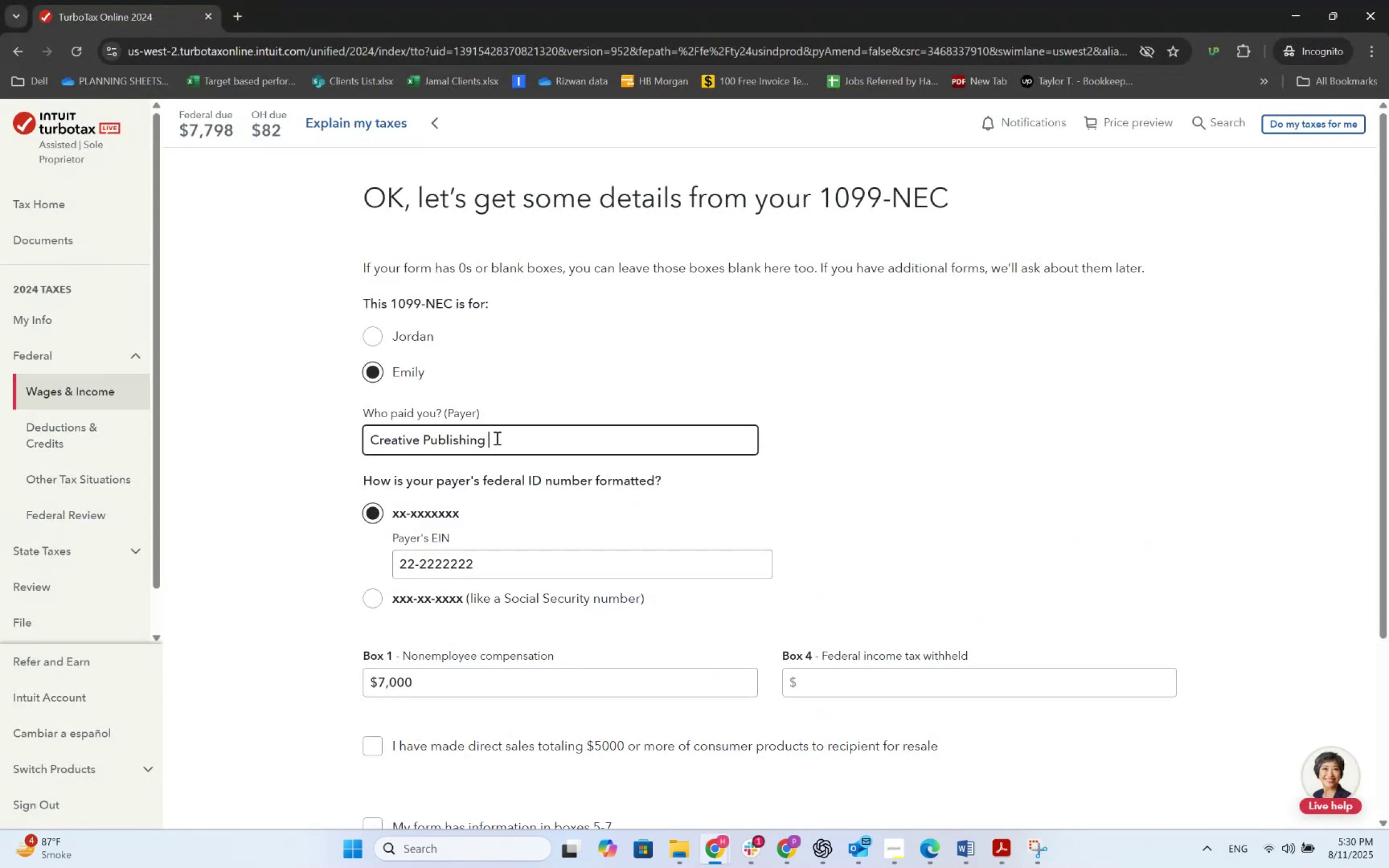 
key(Alt+Tab)
 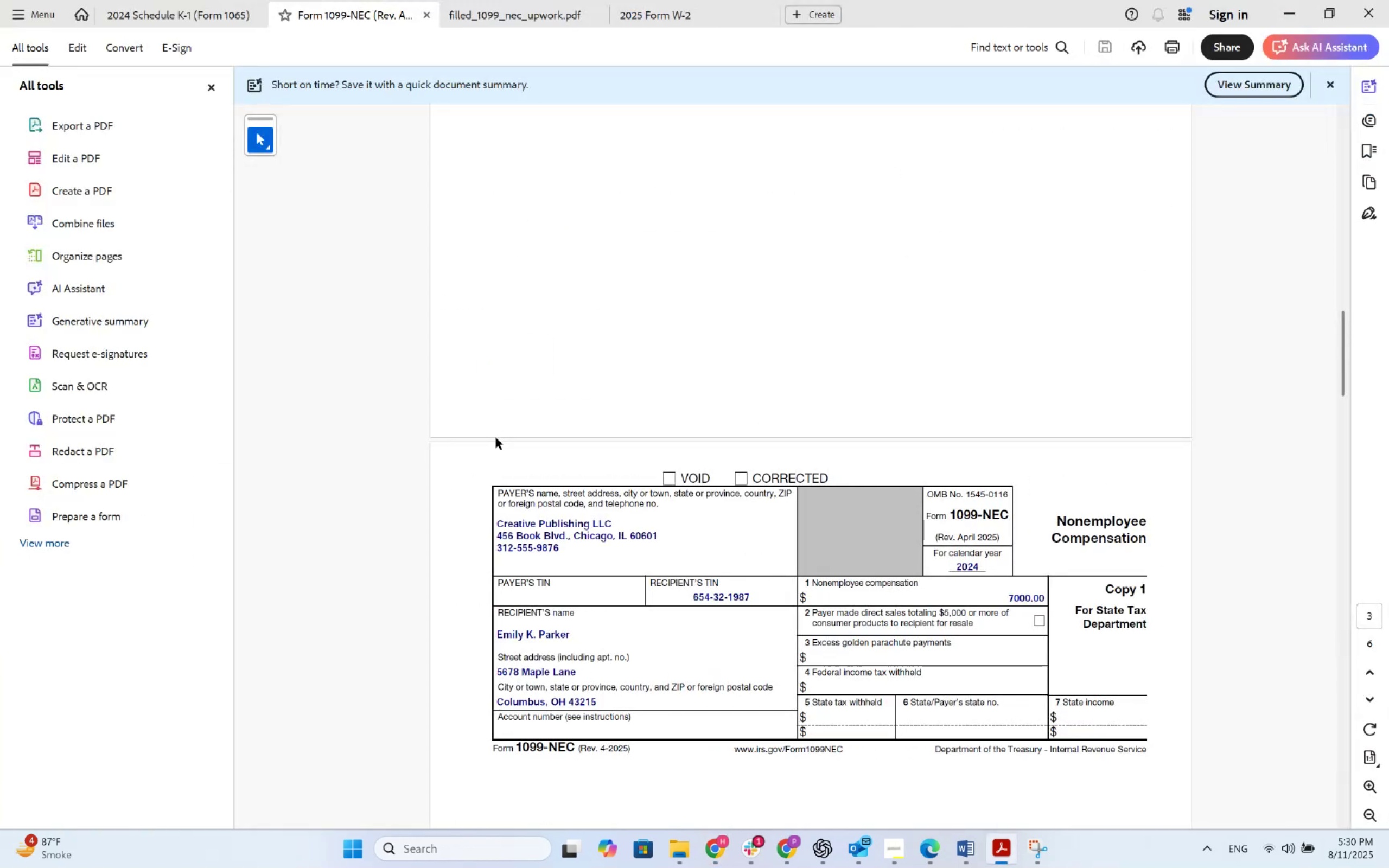 
key(Alt+AltLeft)
 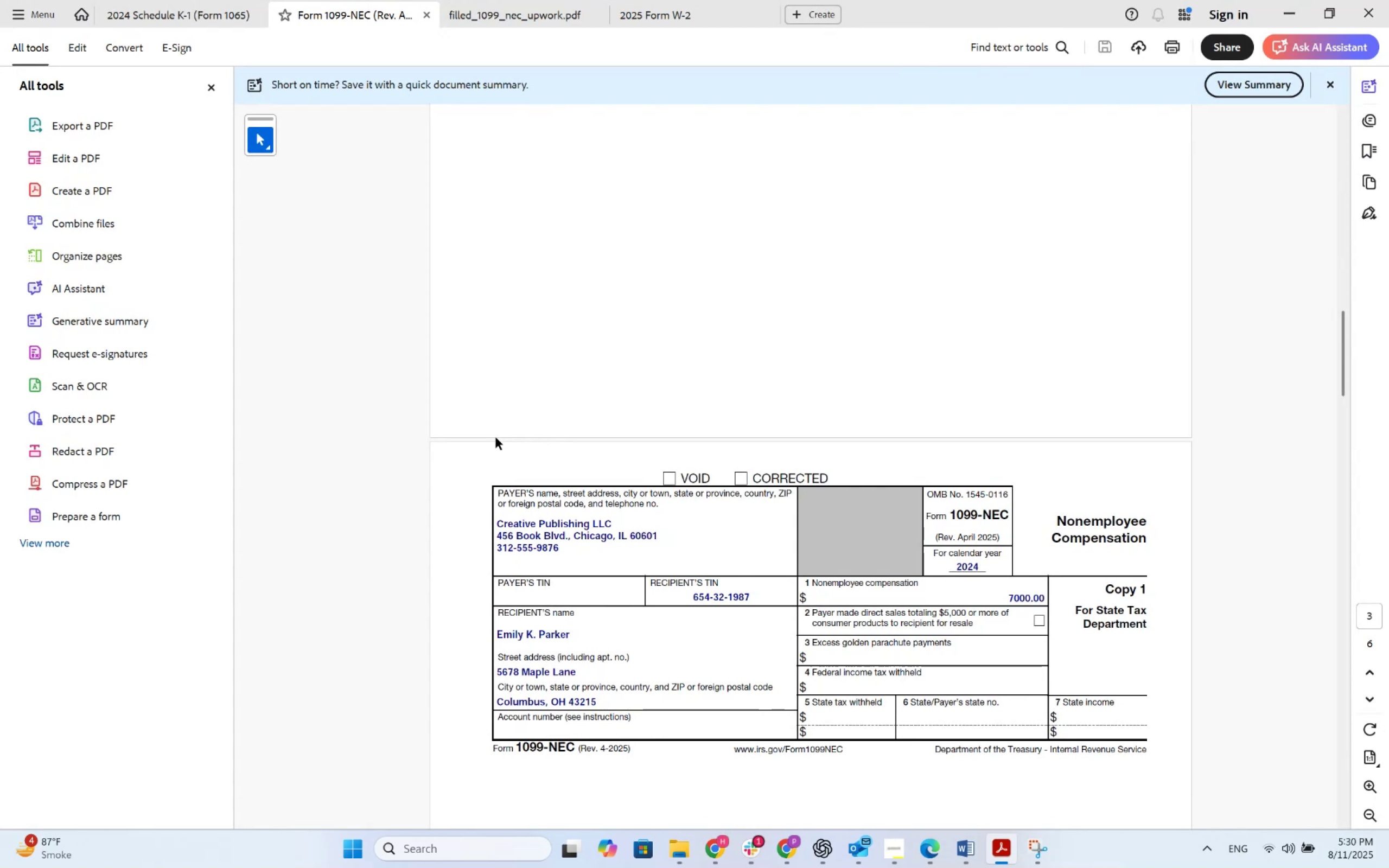 
key(Tab)
type(LL)
key(Backspace)
key(Backspace)
type( llc)
key(Tab)
key(Tab)
key(Tab)
 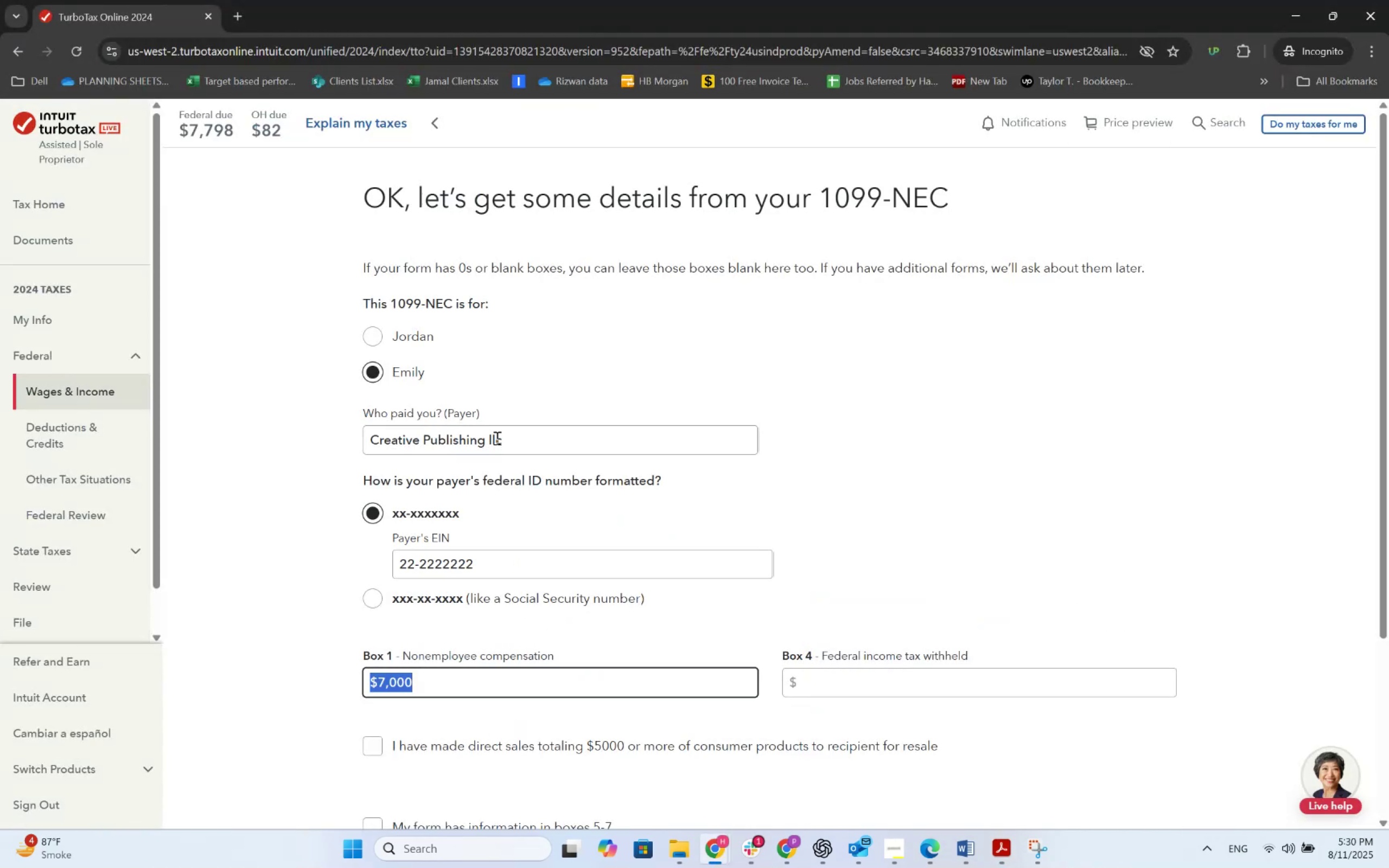 
 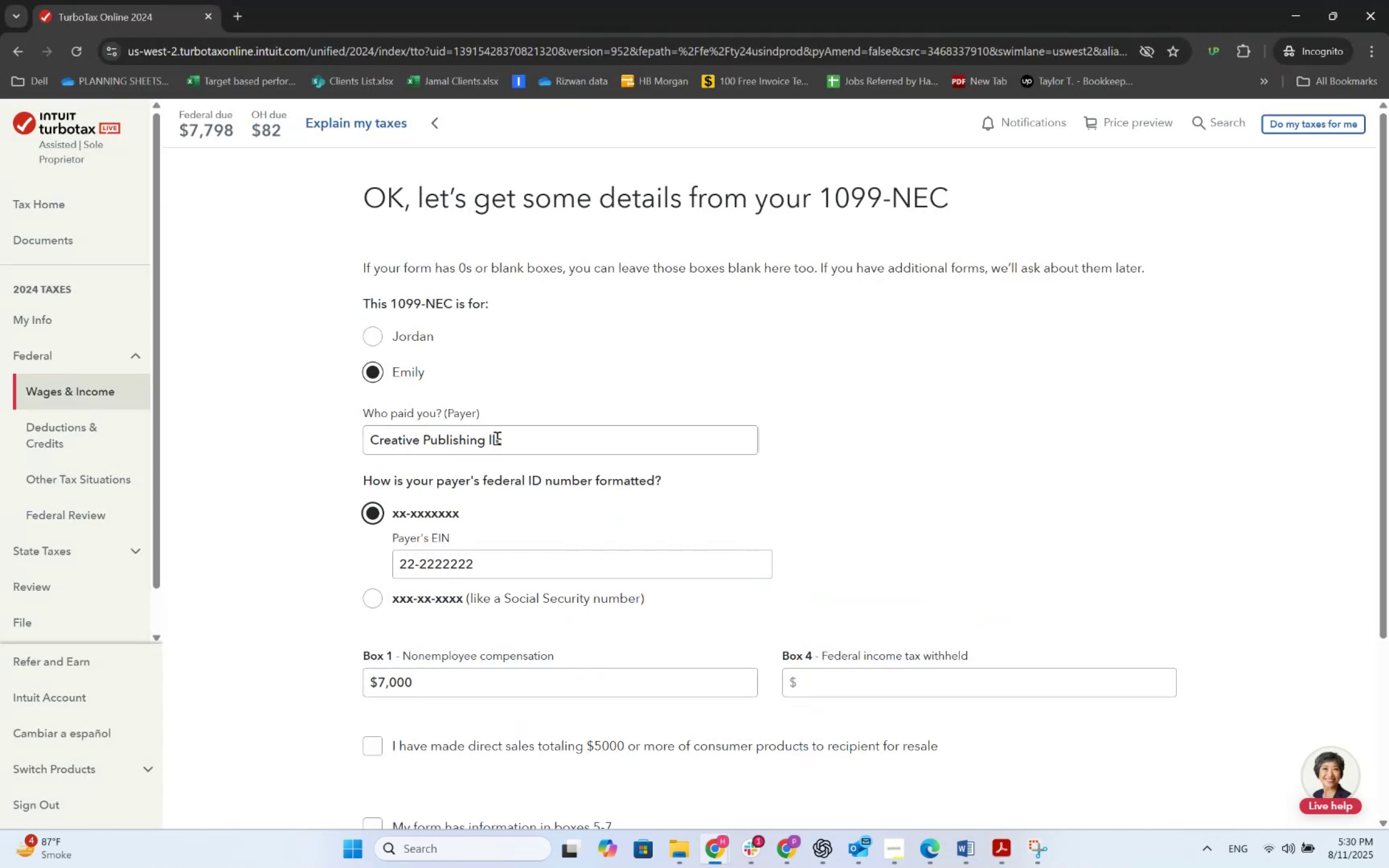 
key(Alt+AltLeft)
 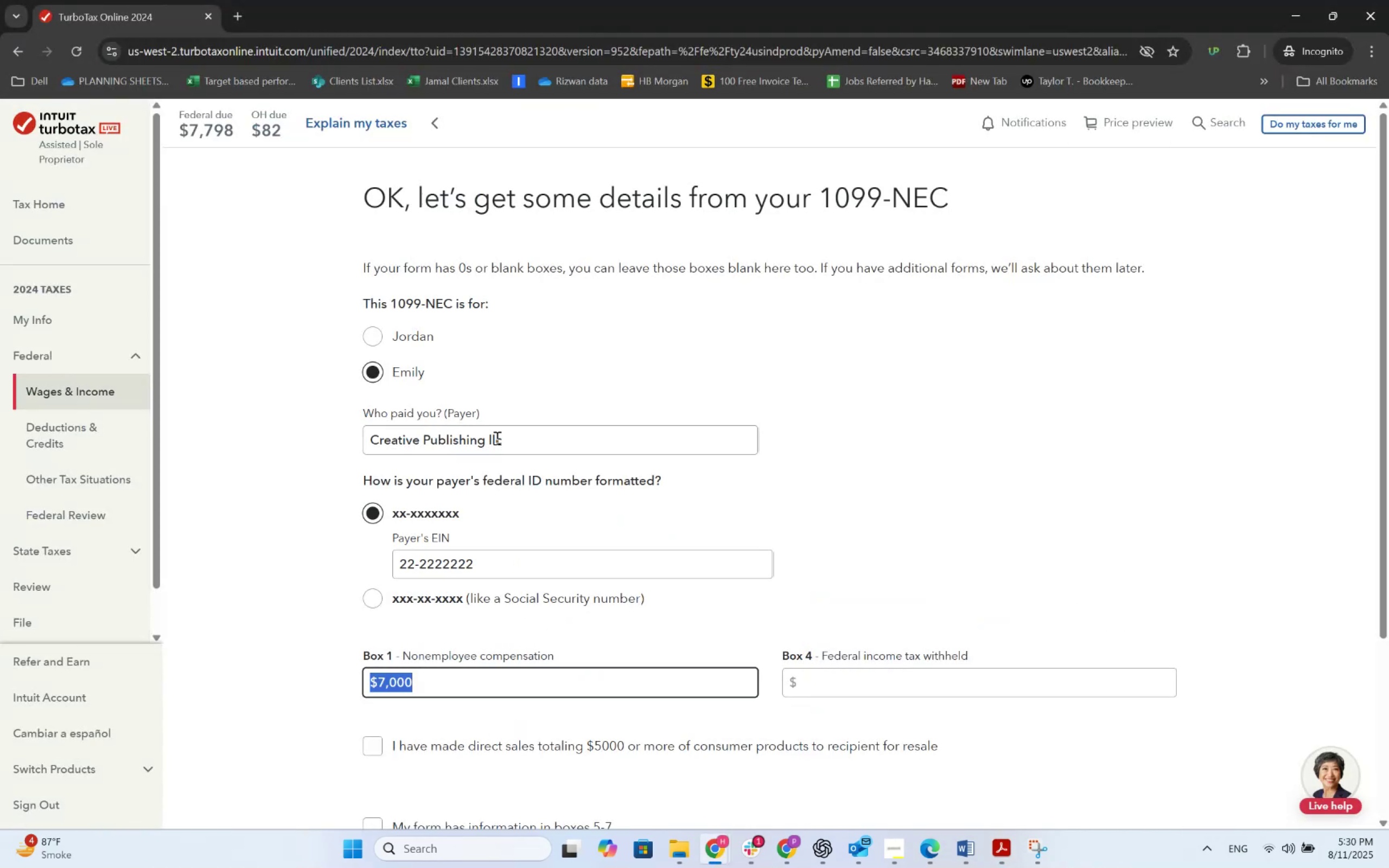 
hold_key(key=Tab, duration=1.47)
 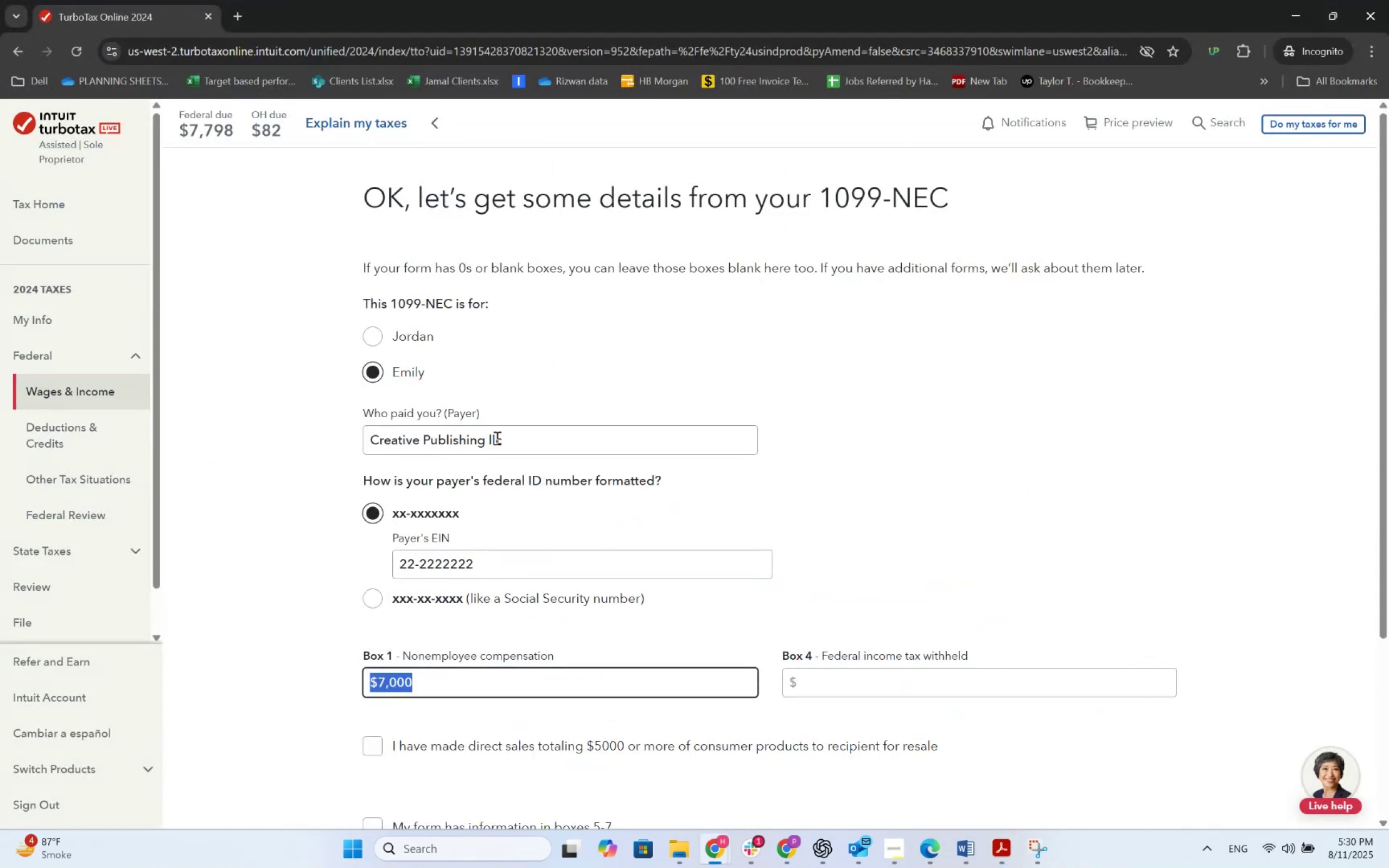 
key(Alt+AltLeft)
 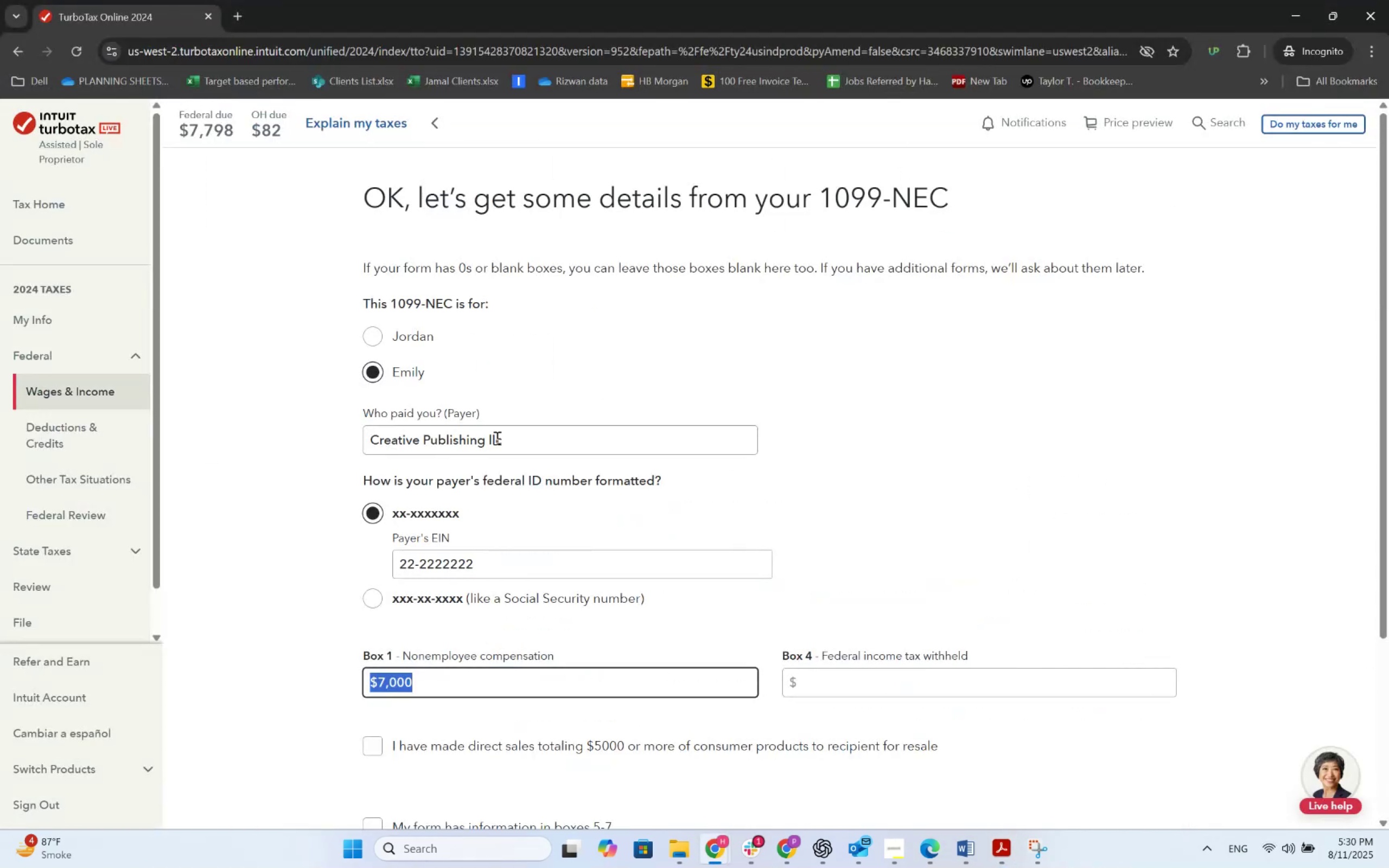 
scroll: coordinate [506, 540], scroll_direction: down, amount: 8.0
 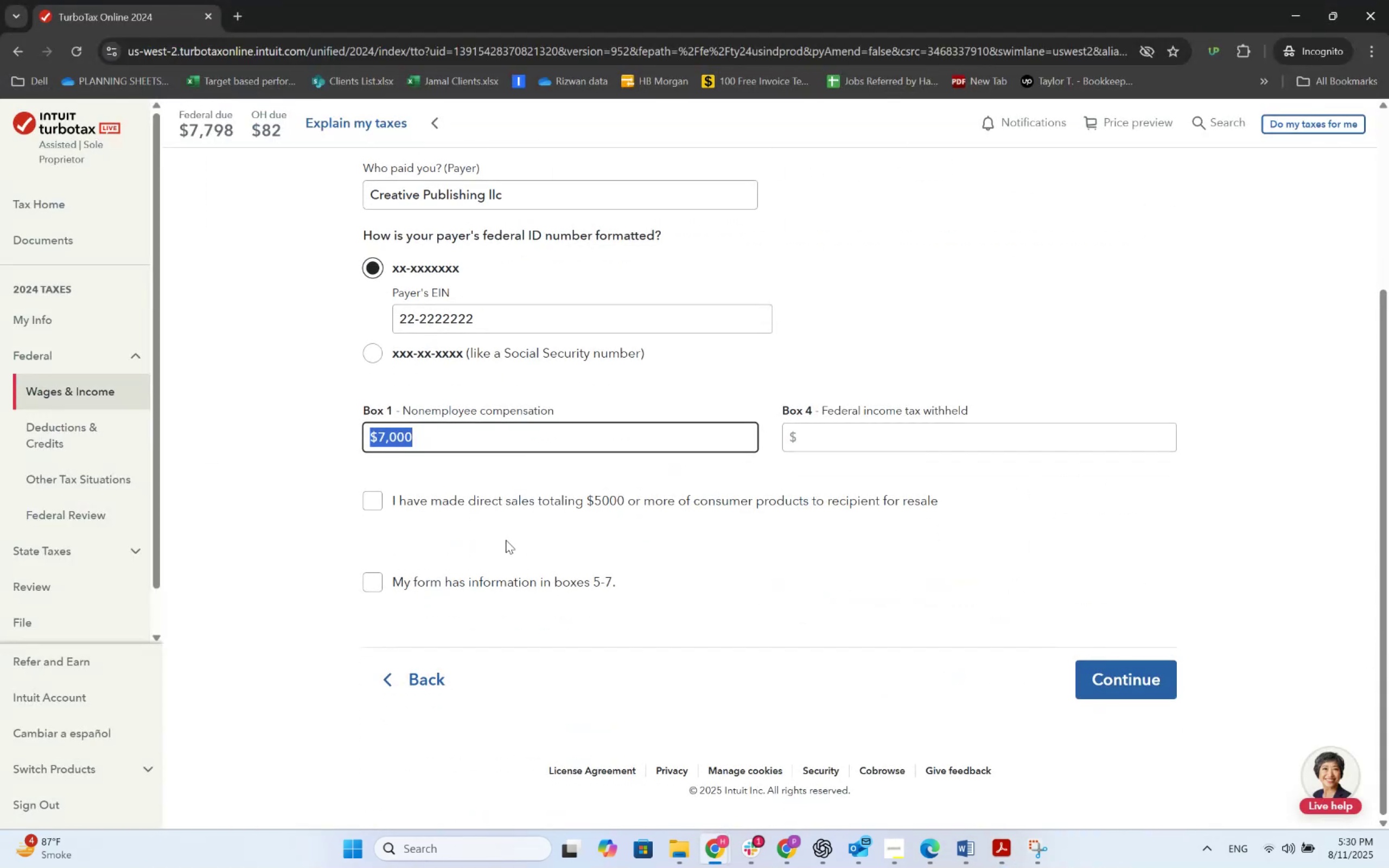 
scroll: coordinate [506, 540], scroll_direction: up, amount: 2.0
 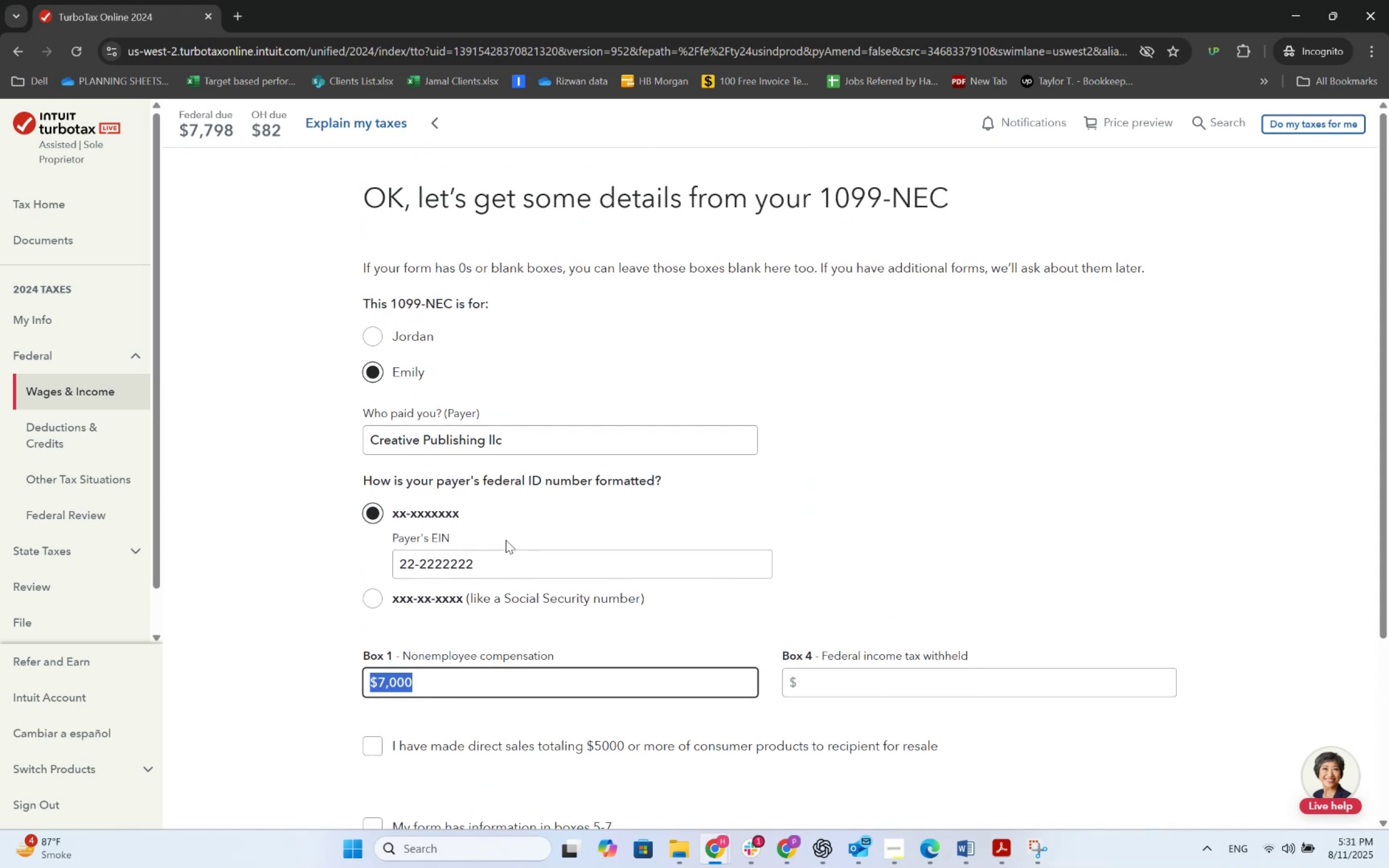 
scroll: coordinate [506, 541], scroll_direction: down, amount: 4.0
 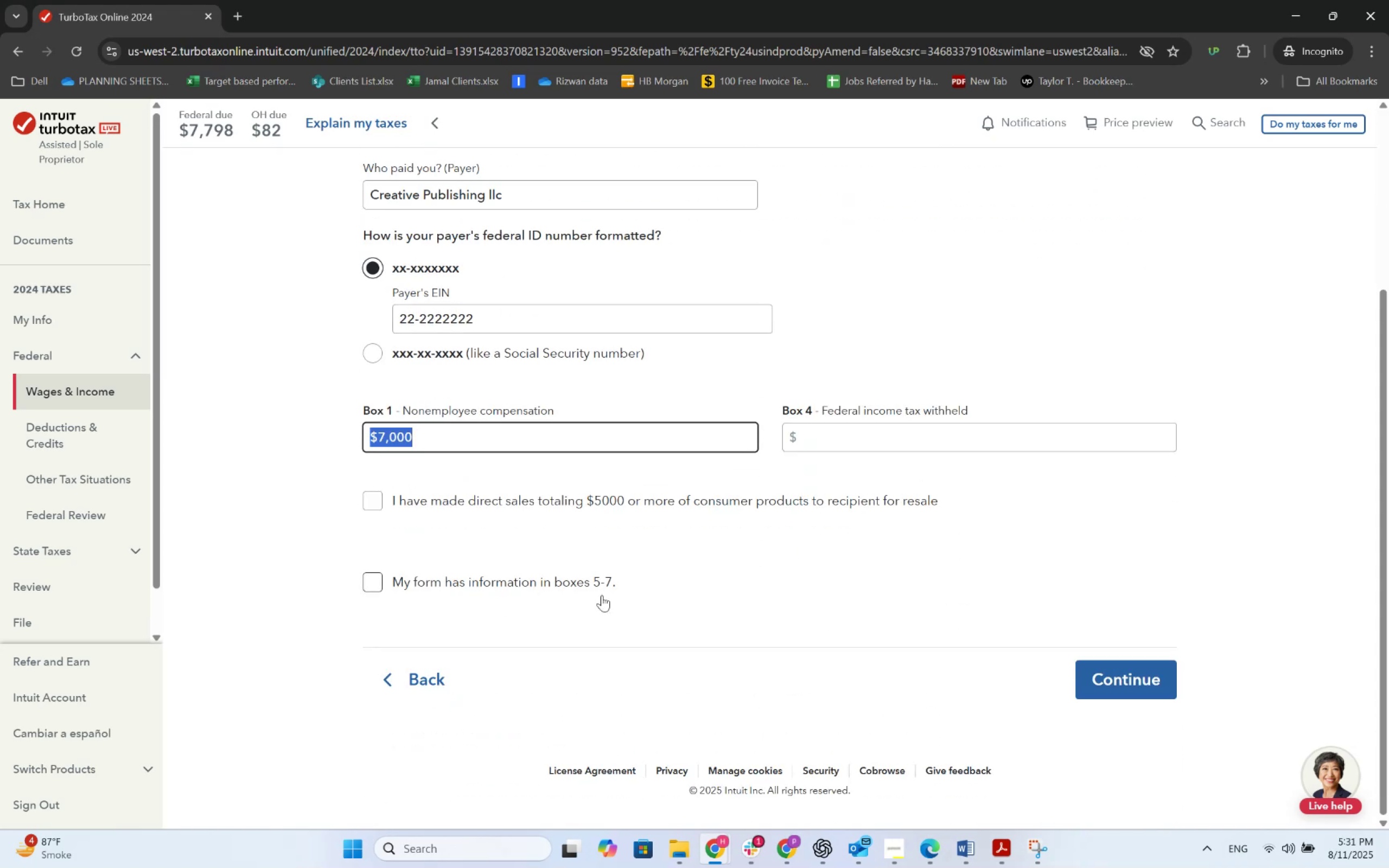 
key(Alt+AltLeft)
 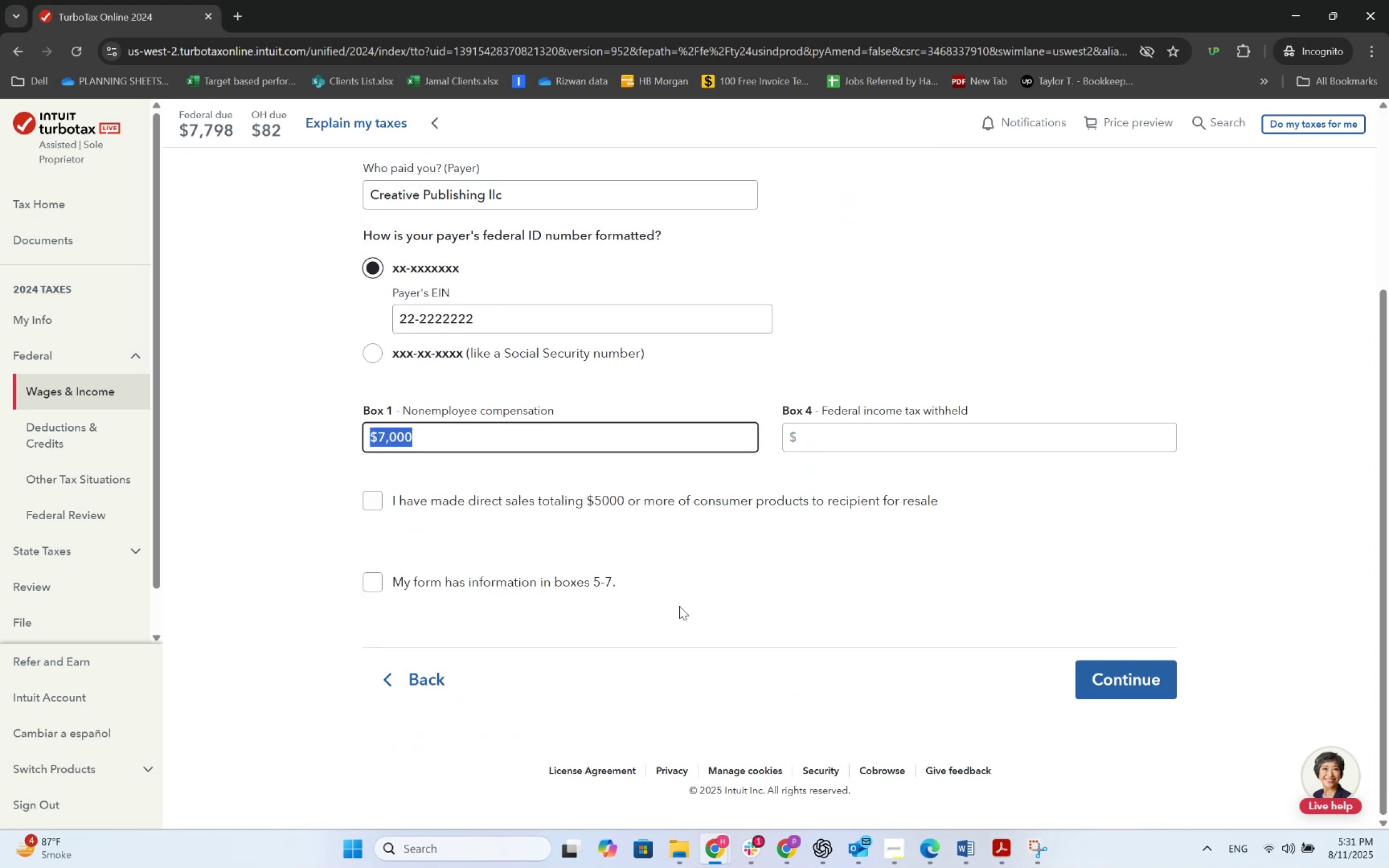 
key(Alt+Tab)
 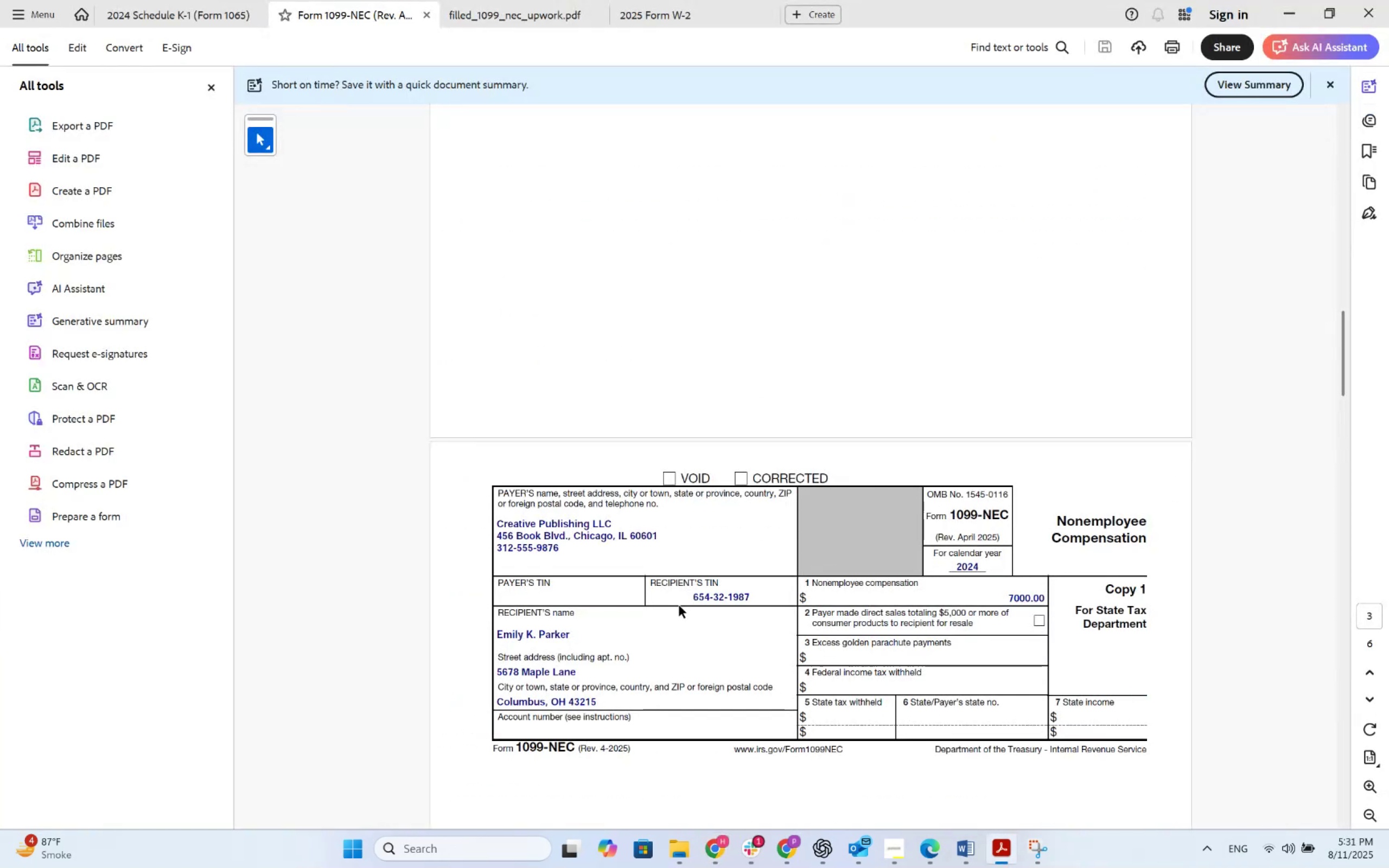 
key(Alt+AltLeft)
 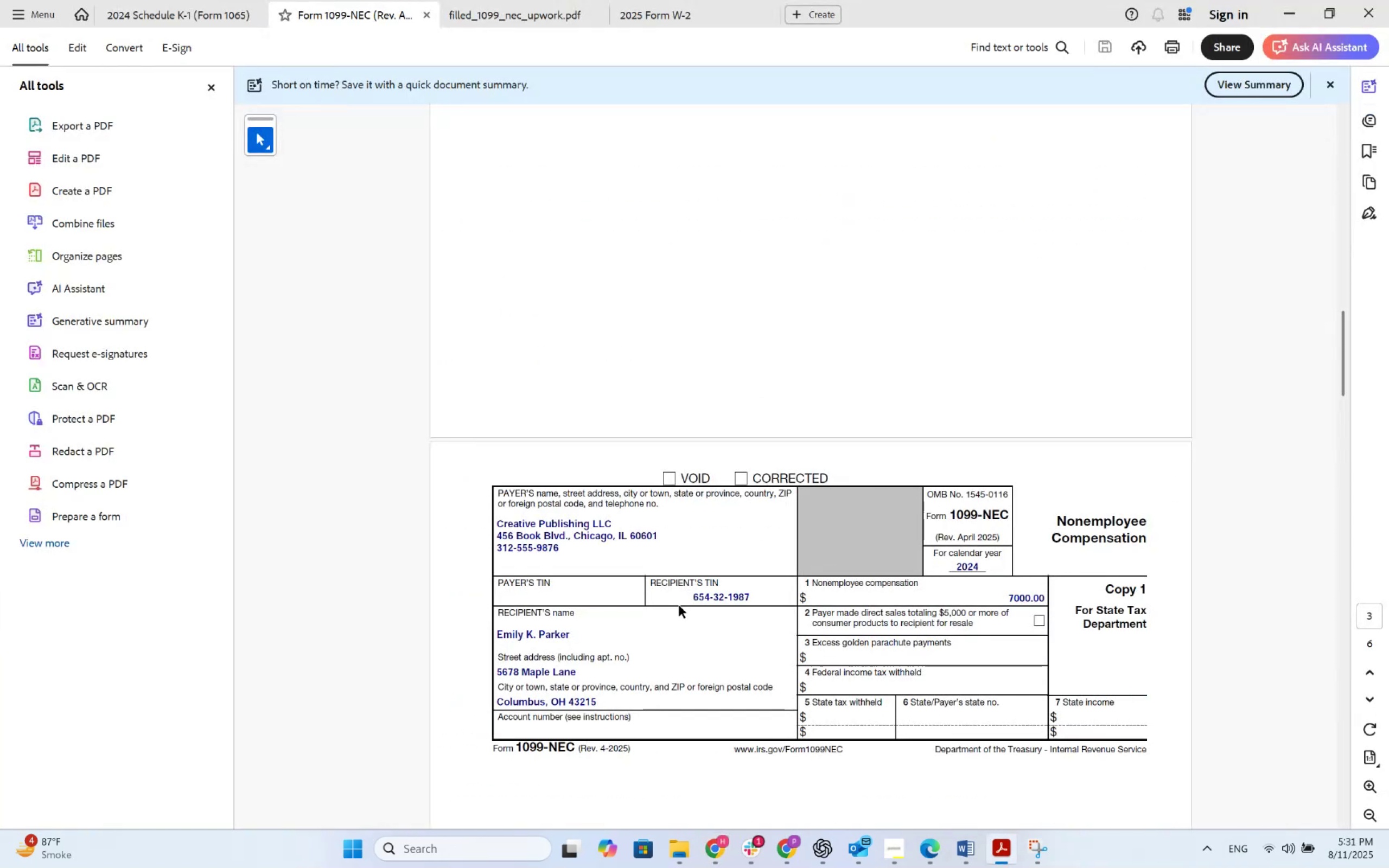 
key(Alt+Tab)
 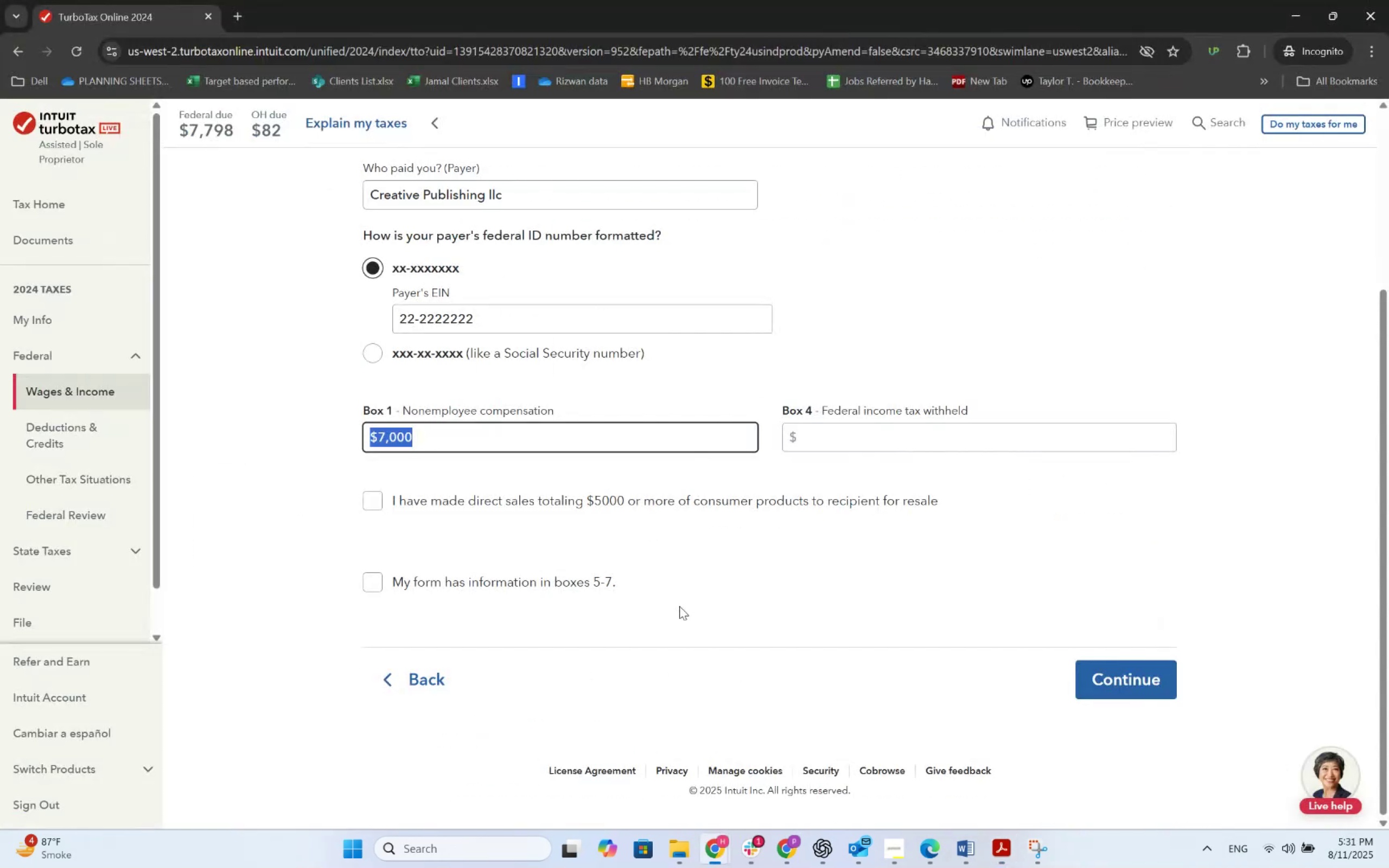 
key(Alt+AltLeft)
 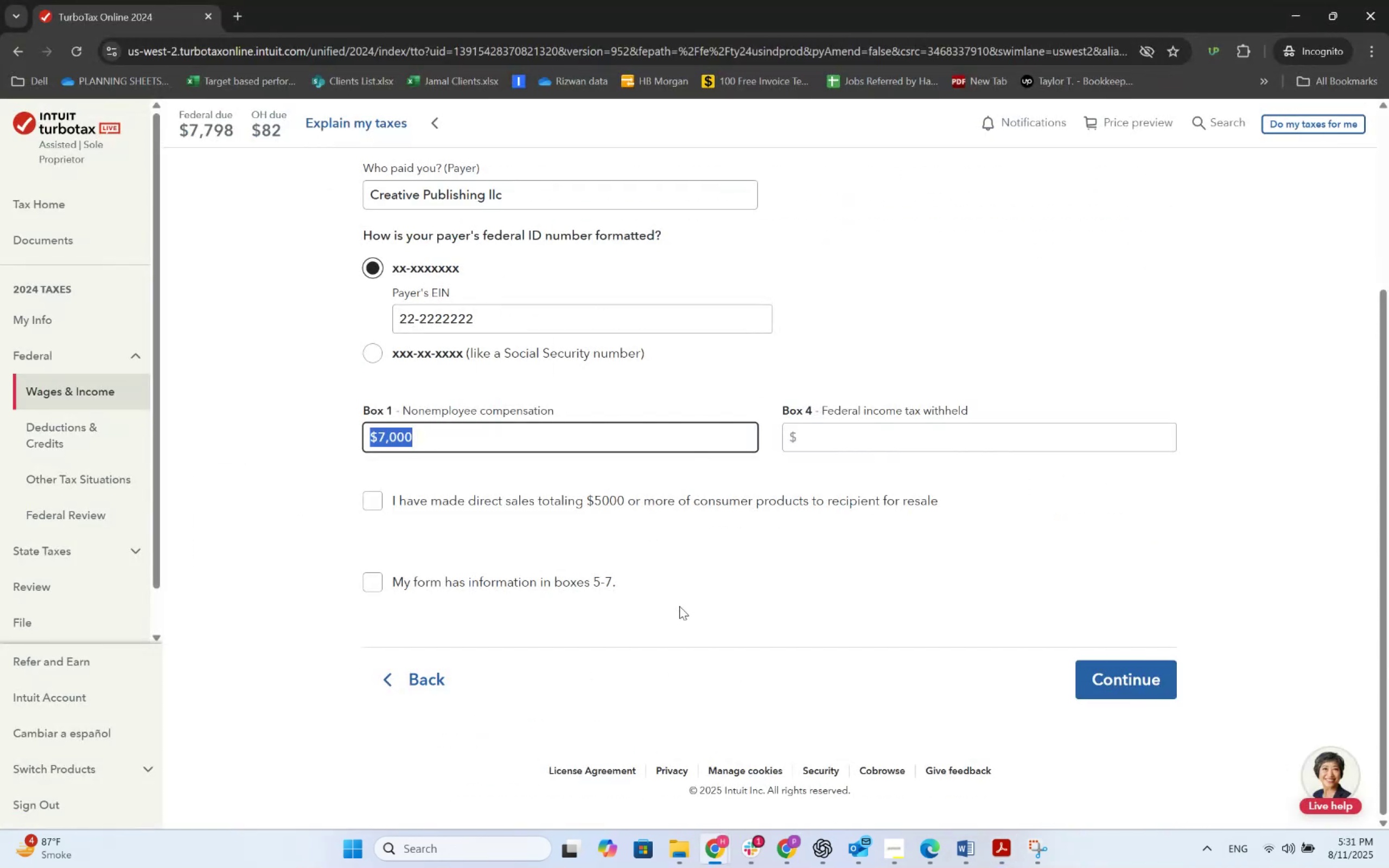 
key(Alt+Tab)
 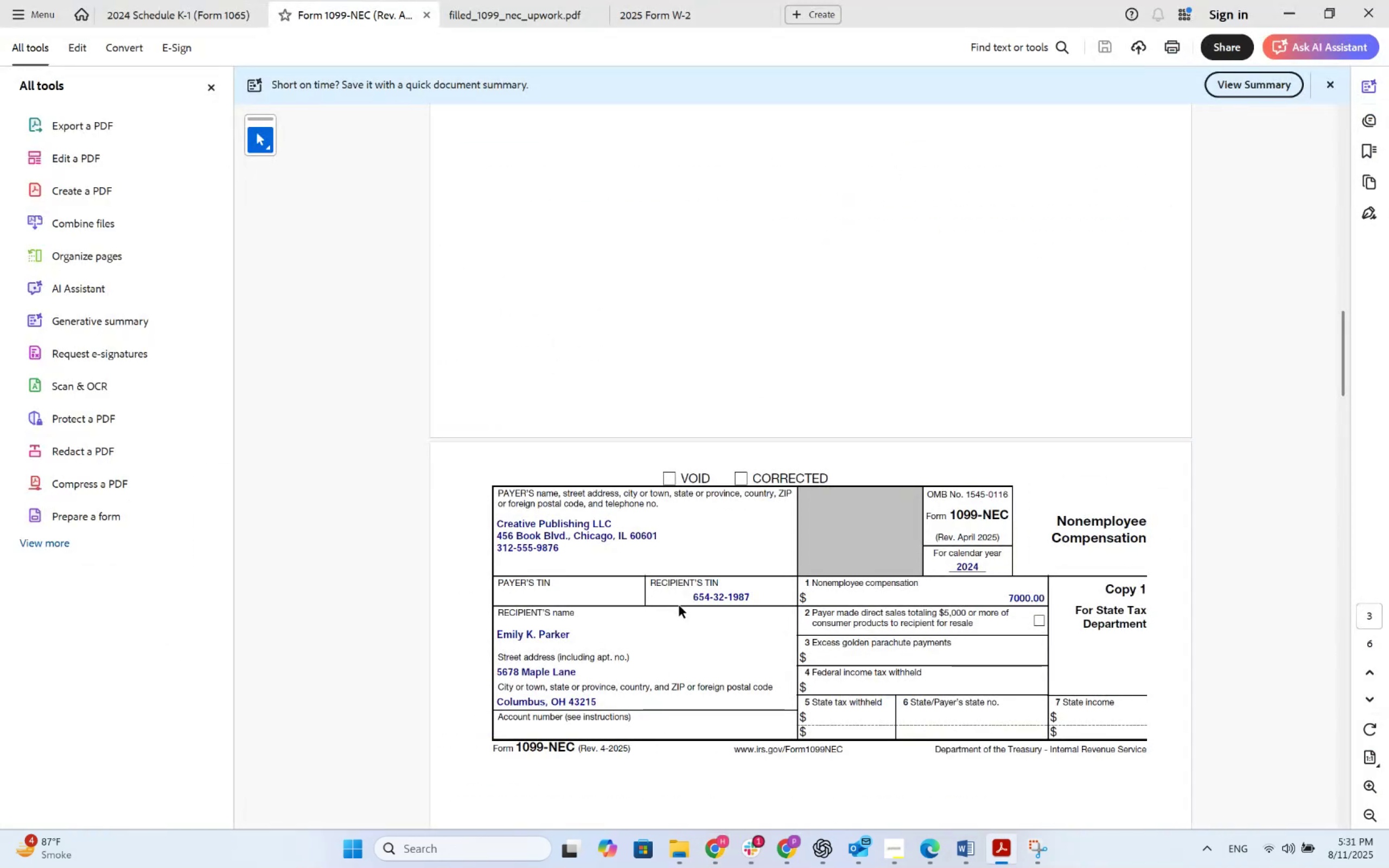 
key(Alt+AltLeft)
 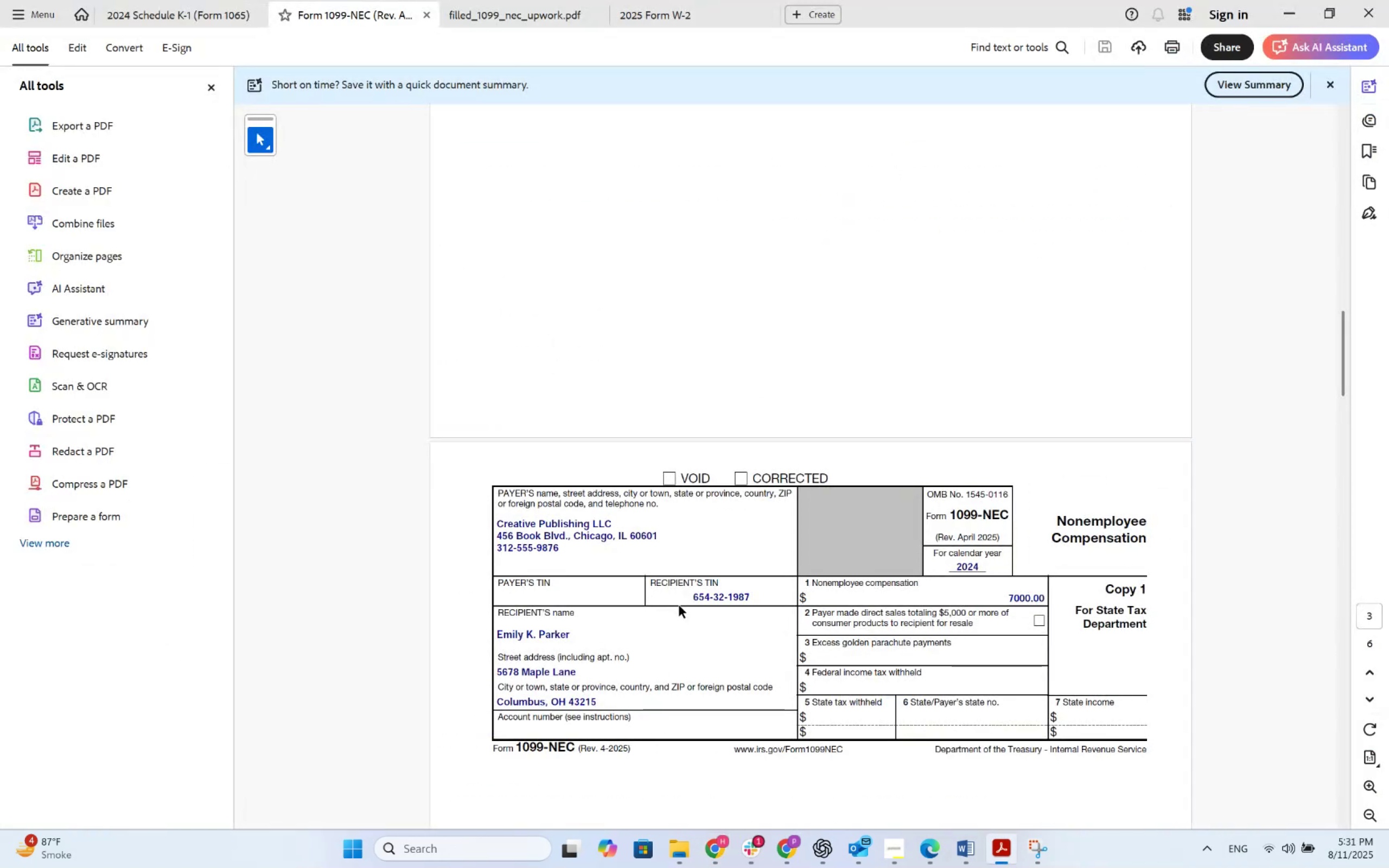 
key(Alt+Tab)
 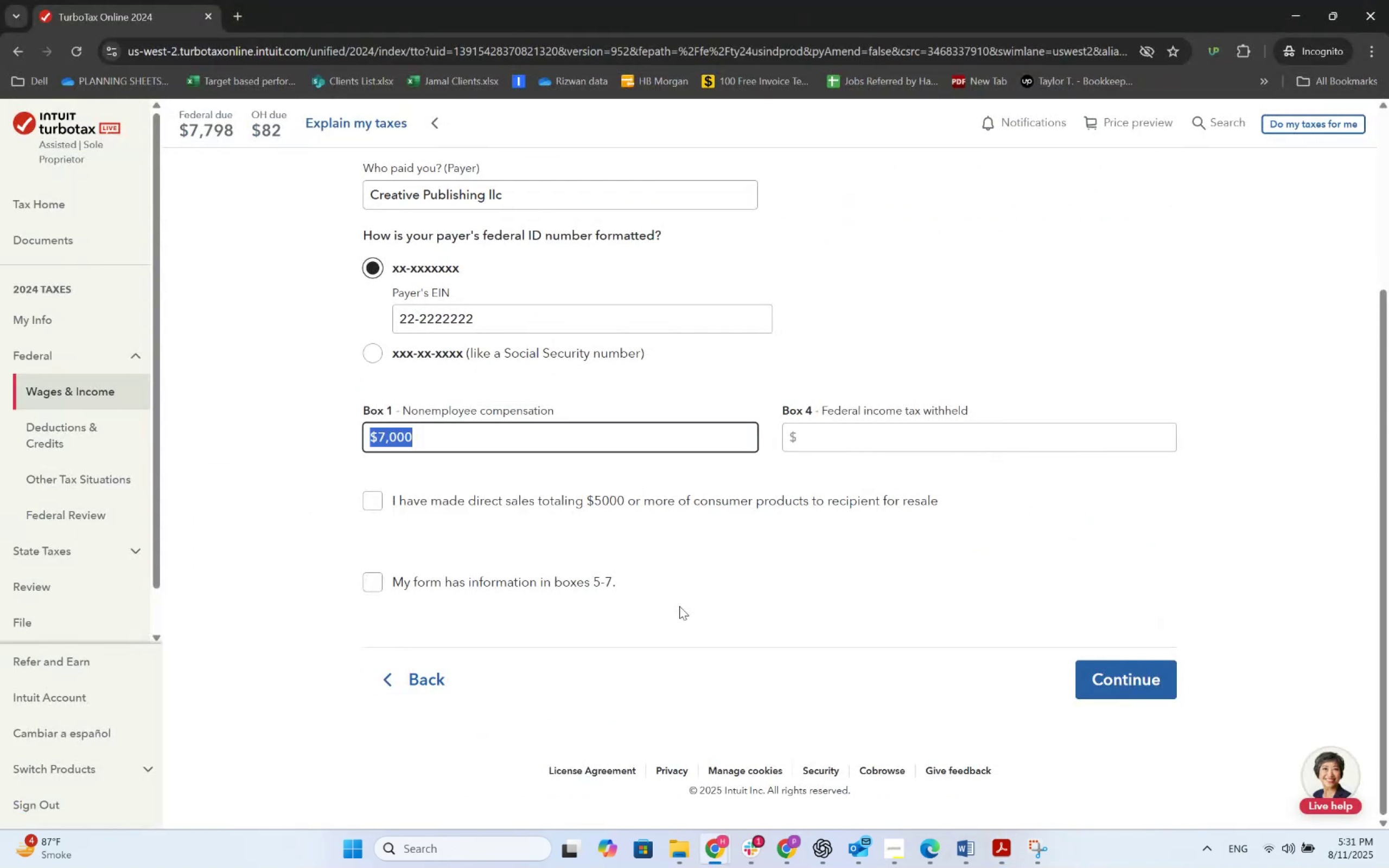 
scroll: coordinate [521, 509], scroll_direction: up, amount: 4.0
 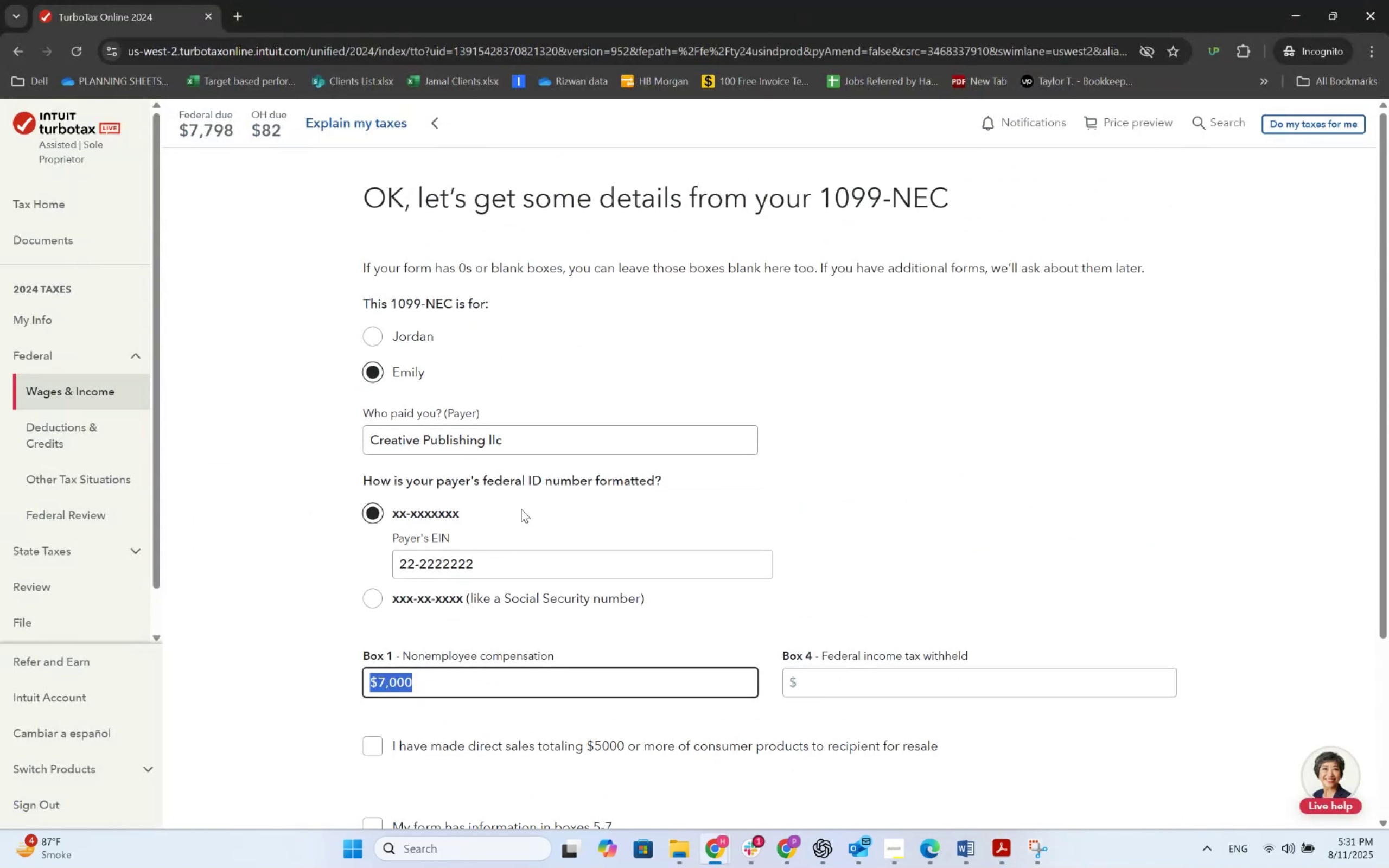 
scroll: coordinate [521, 509], scroll_direction: down, amount: 2.0
 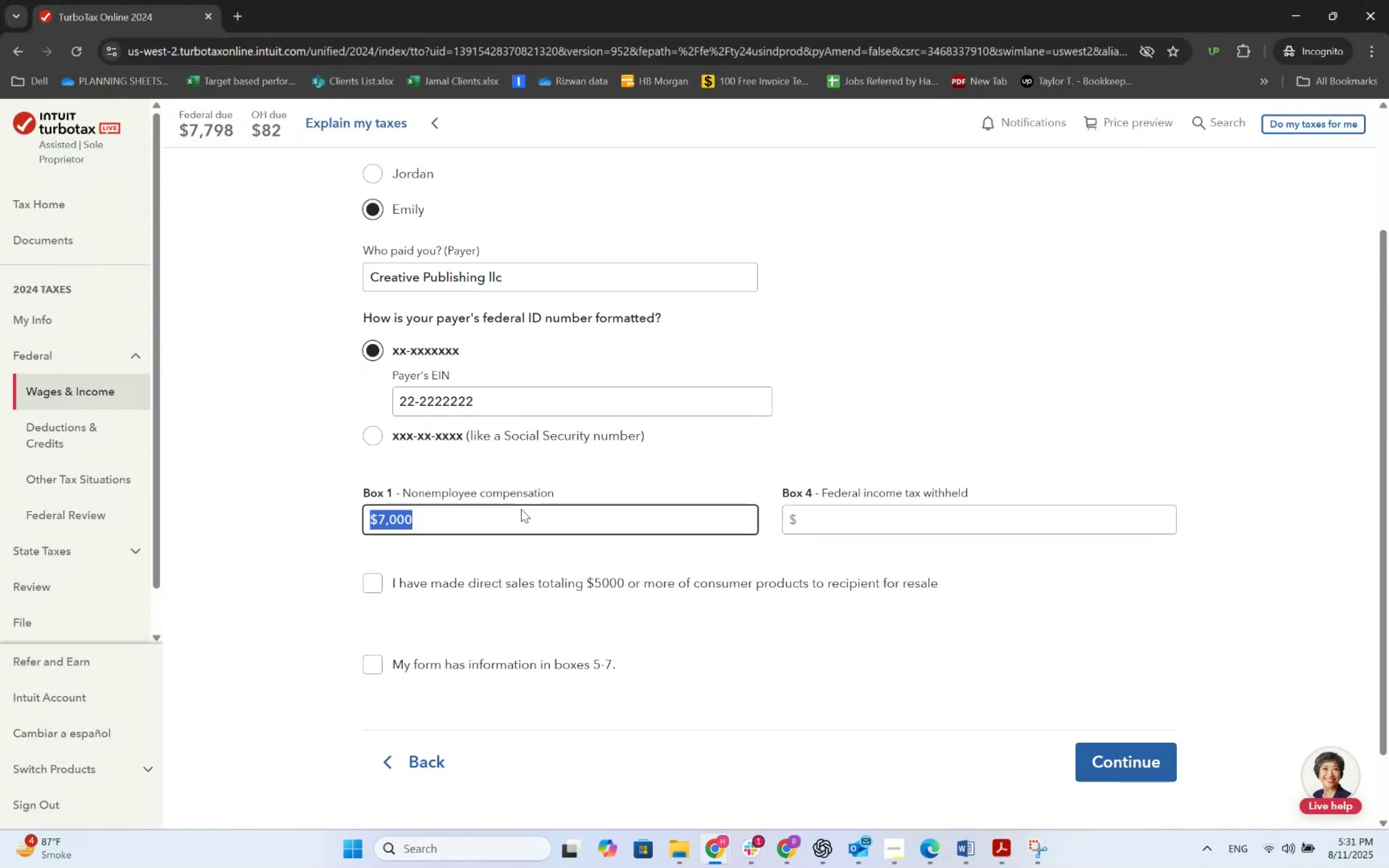 
key(Alt+AltLeft)
 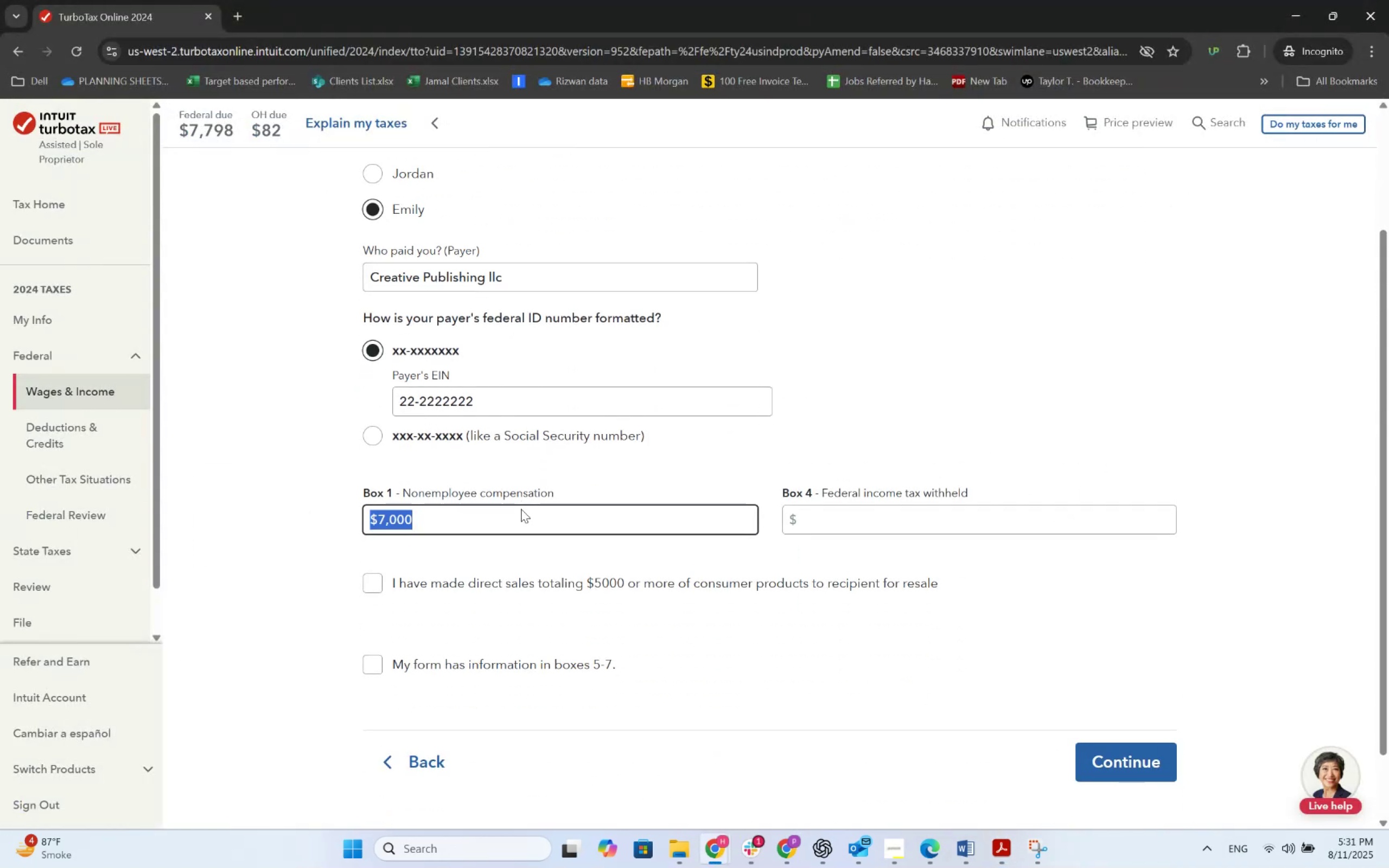 
key(Alt+Tab)
 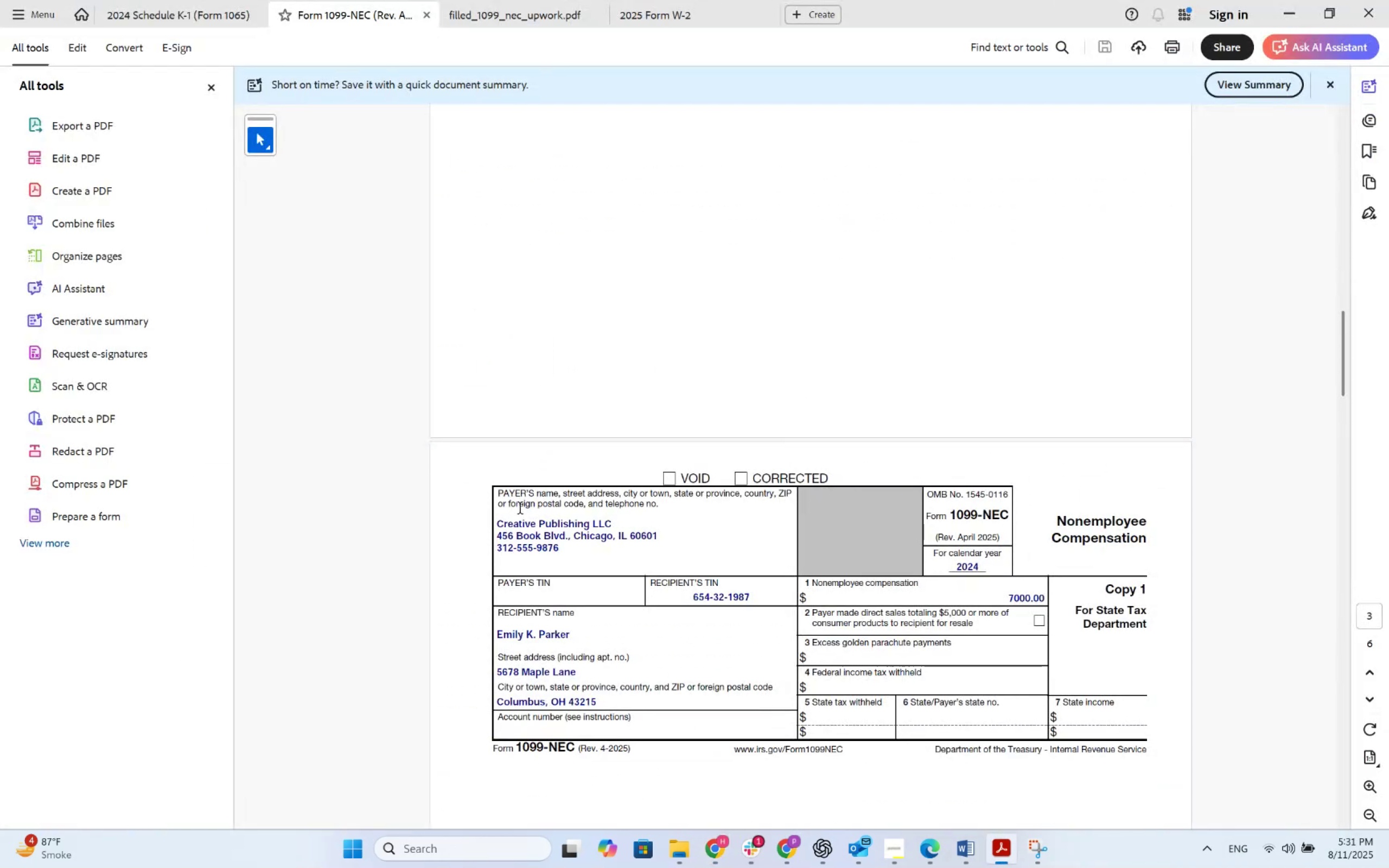 
key(Alt+AltLeft)
 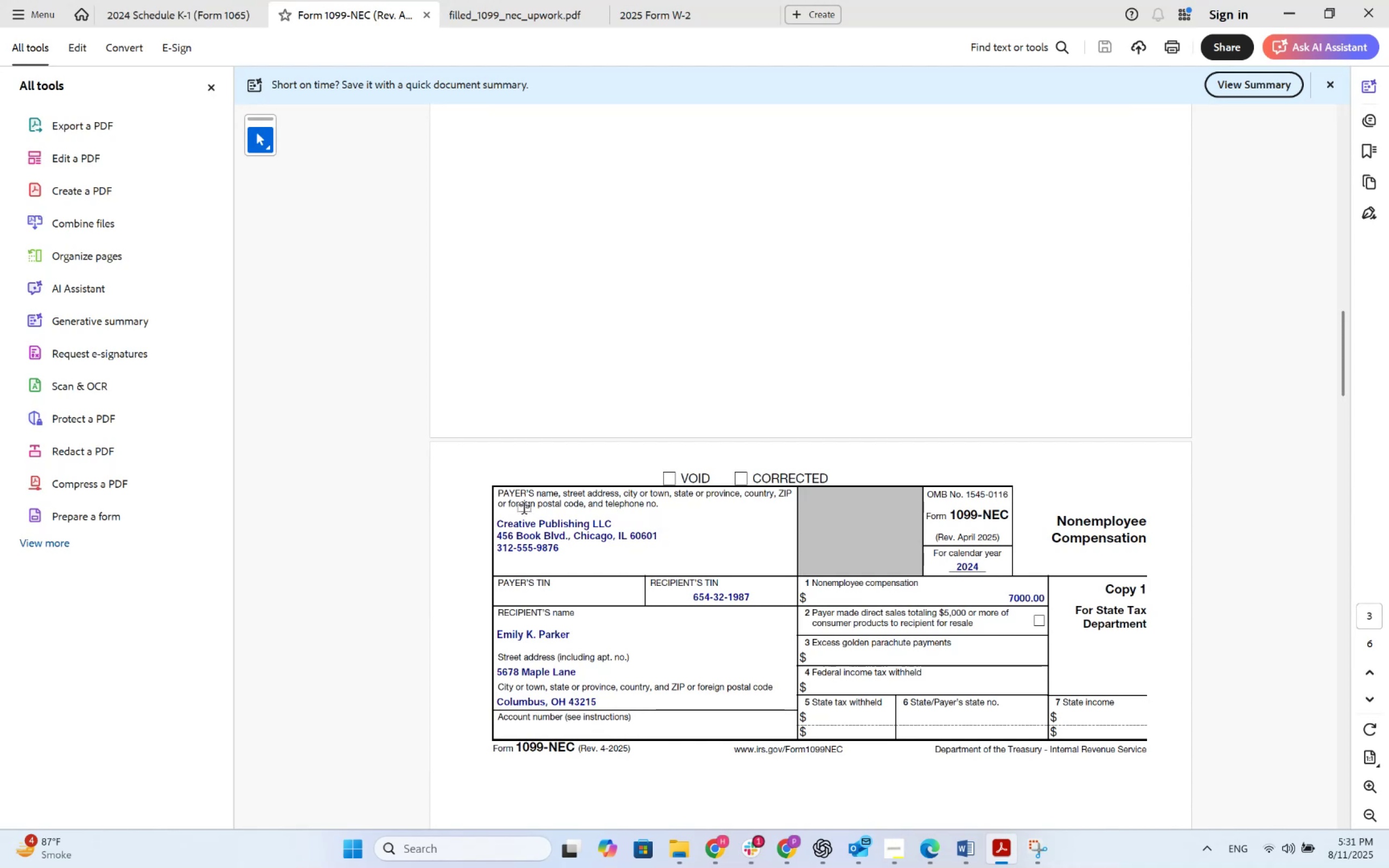 
key(Alt+Tab)
 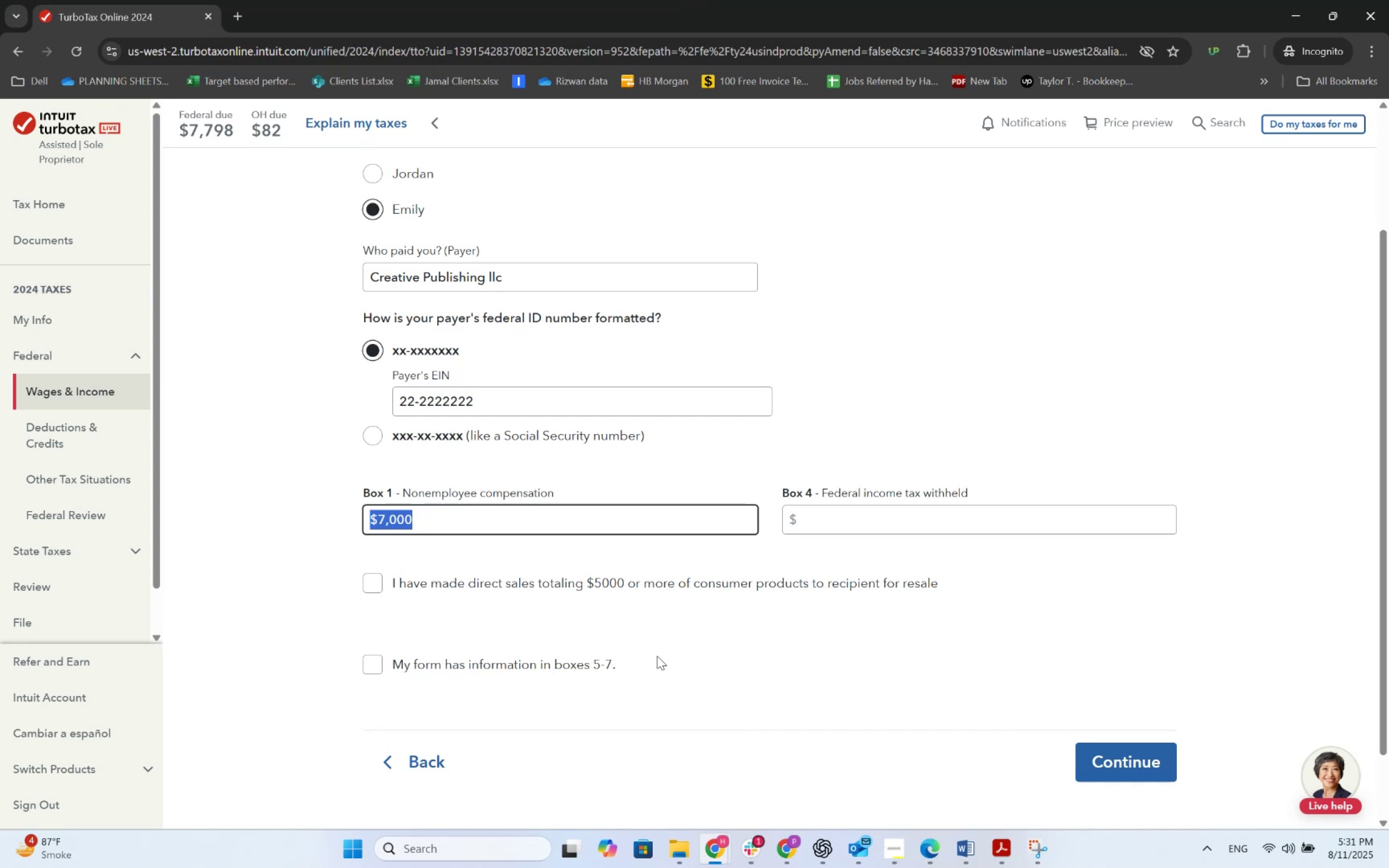 
wait(17.08)
 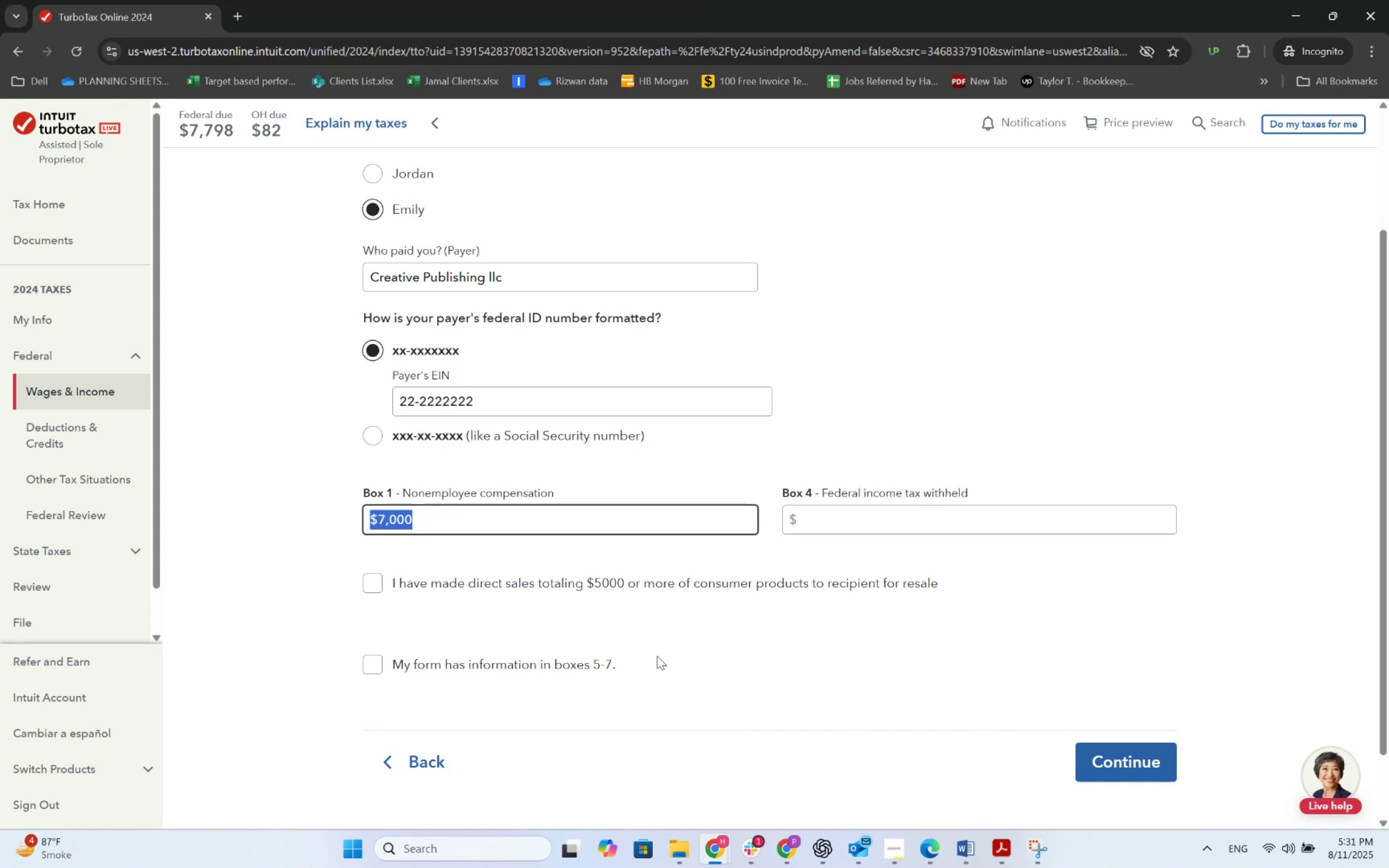 
scroll: coordinate [755, 655], scroll_direction: down, amount: 3.0
 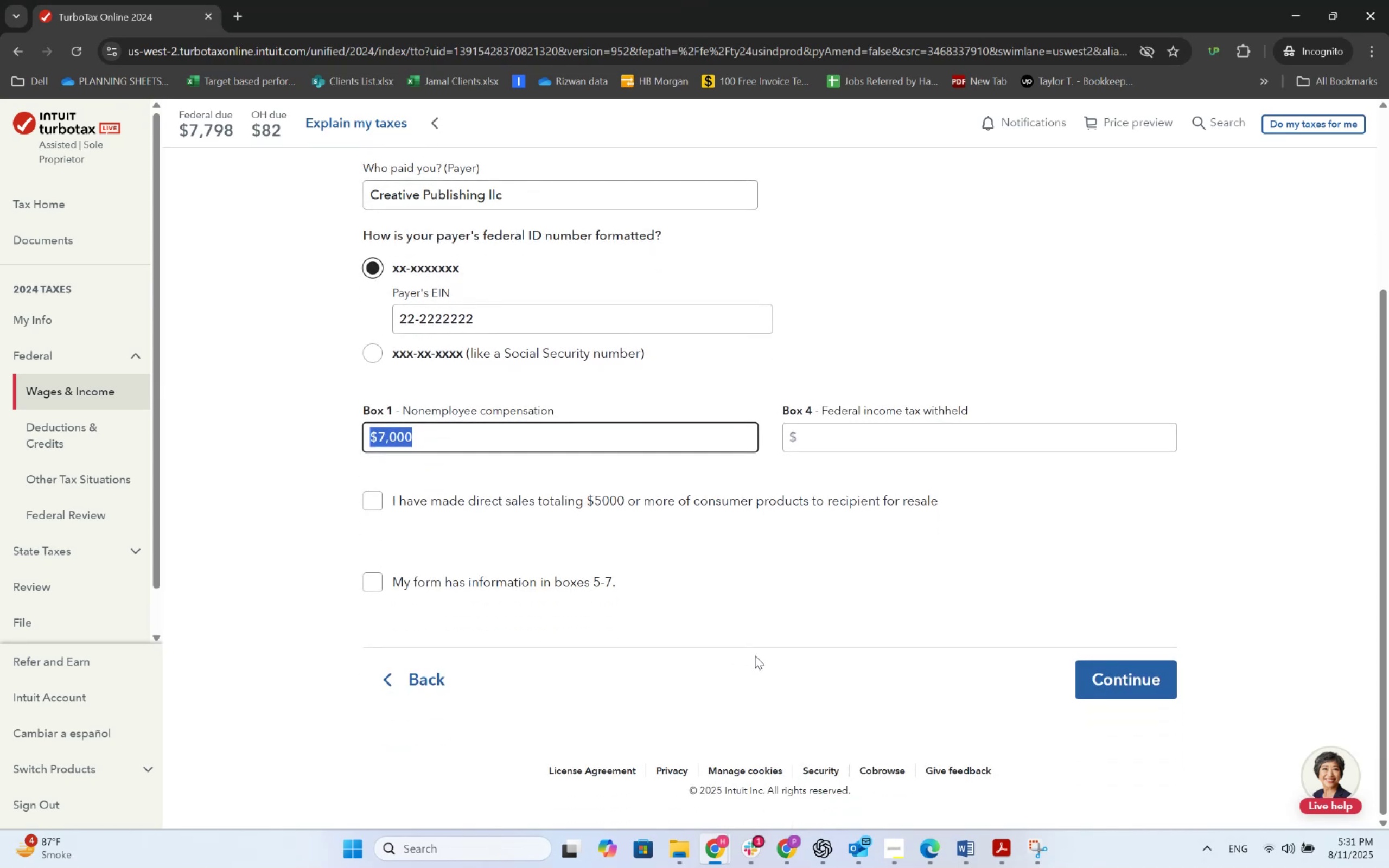 
scroll: coordinate [755, 655], scroll_direction: up, amount: 2.0
 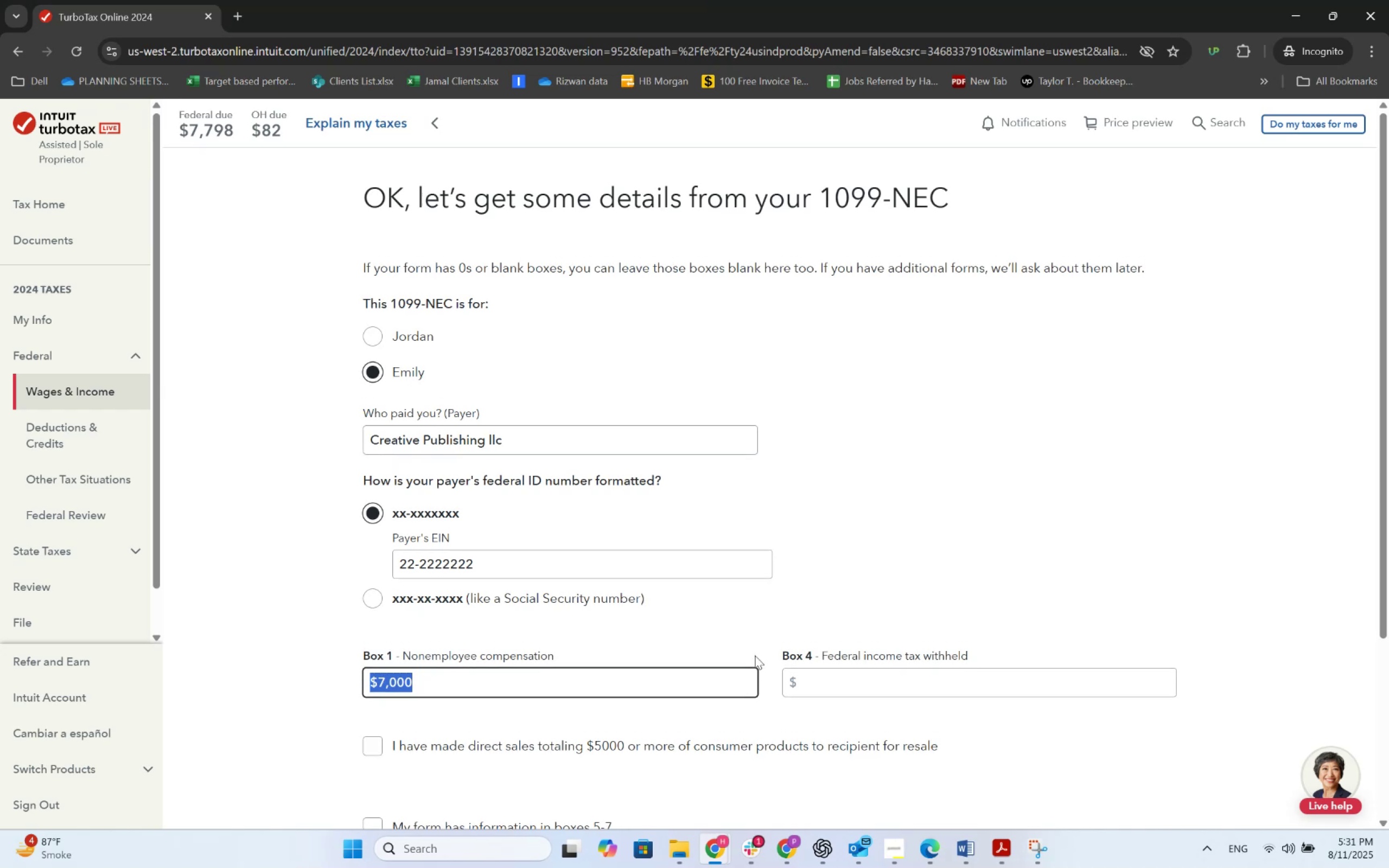 
scroll: coordinate [755, 655], scroll_direction: down, amount: 1.0
 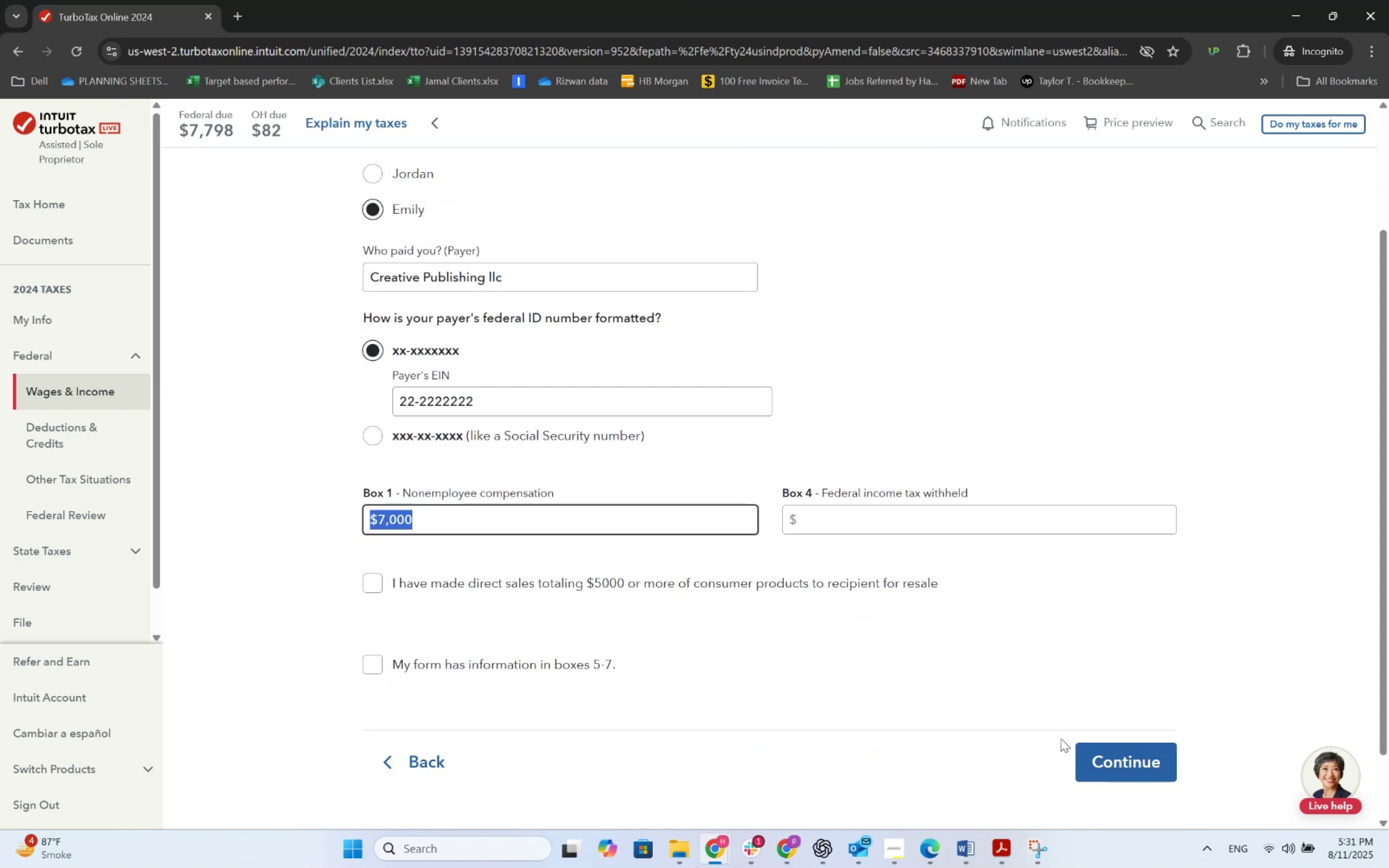 
left_click([1102, 754])
 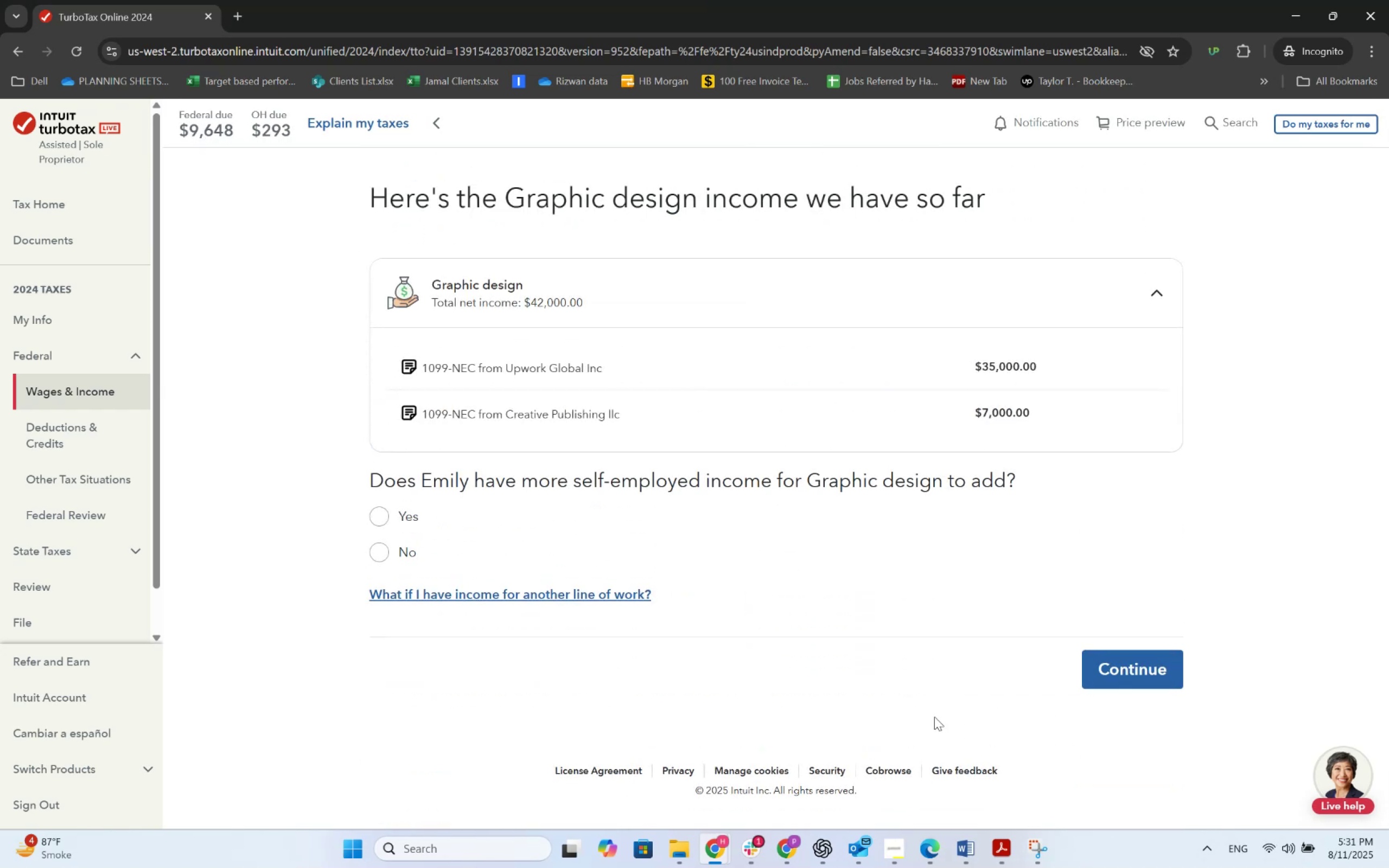 
left_click([380, 514])
 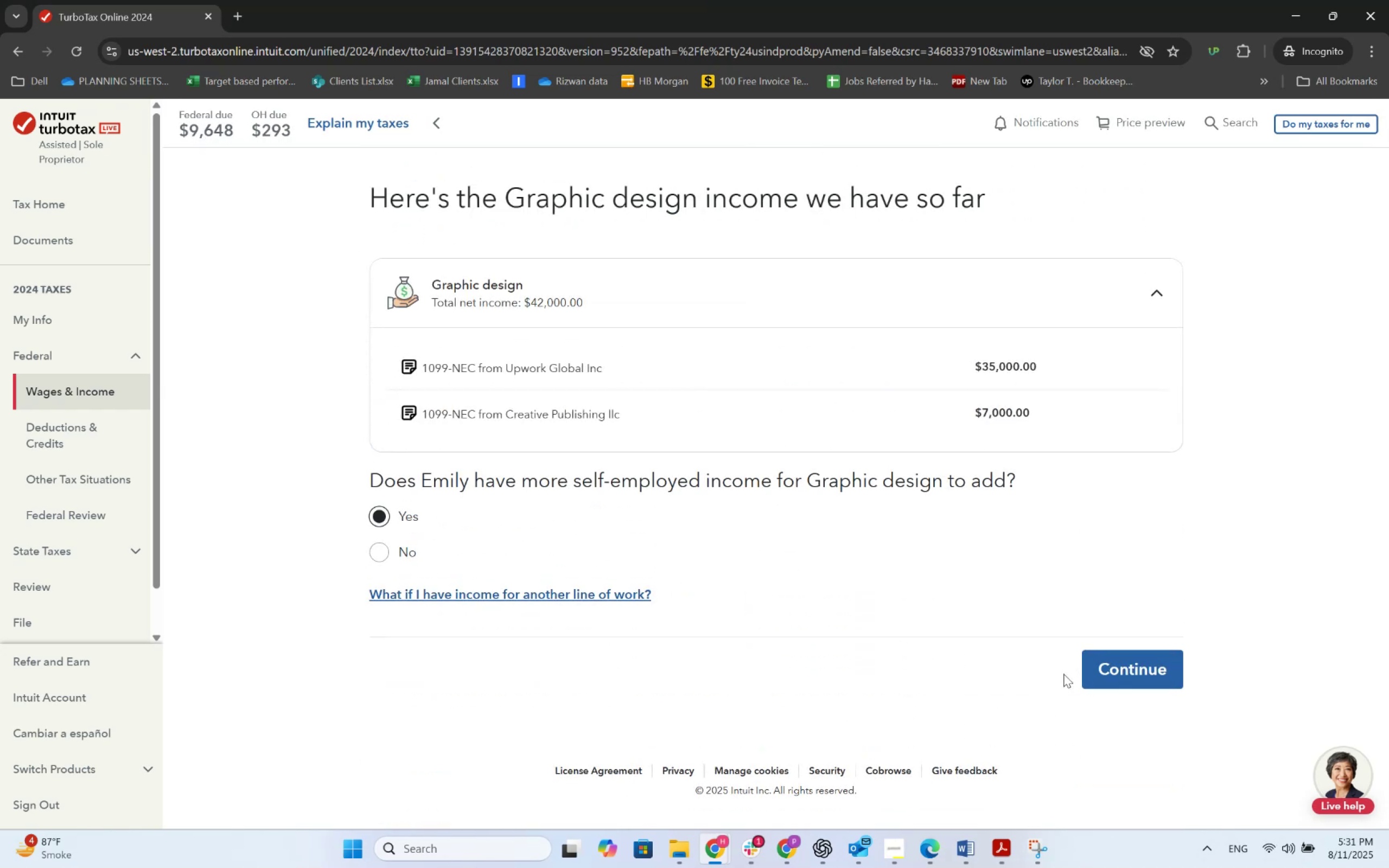 
left_click([1126, 676])
 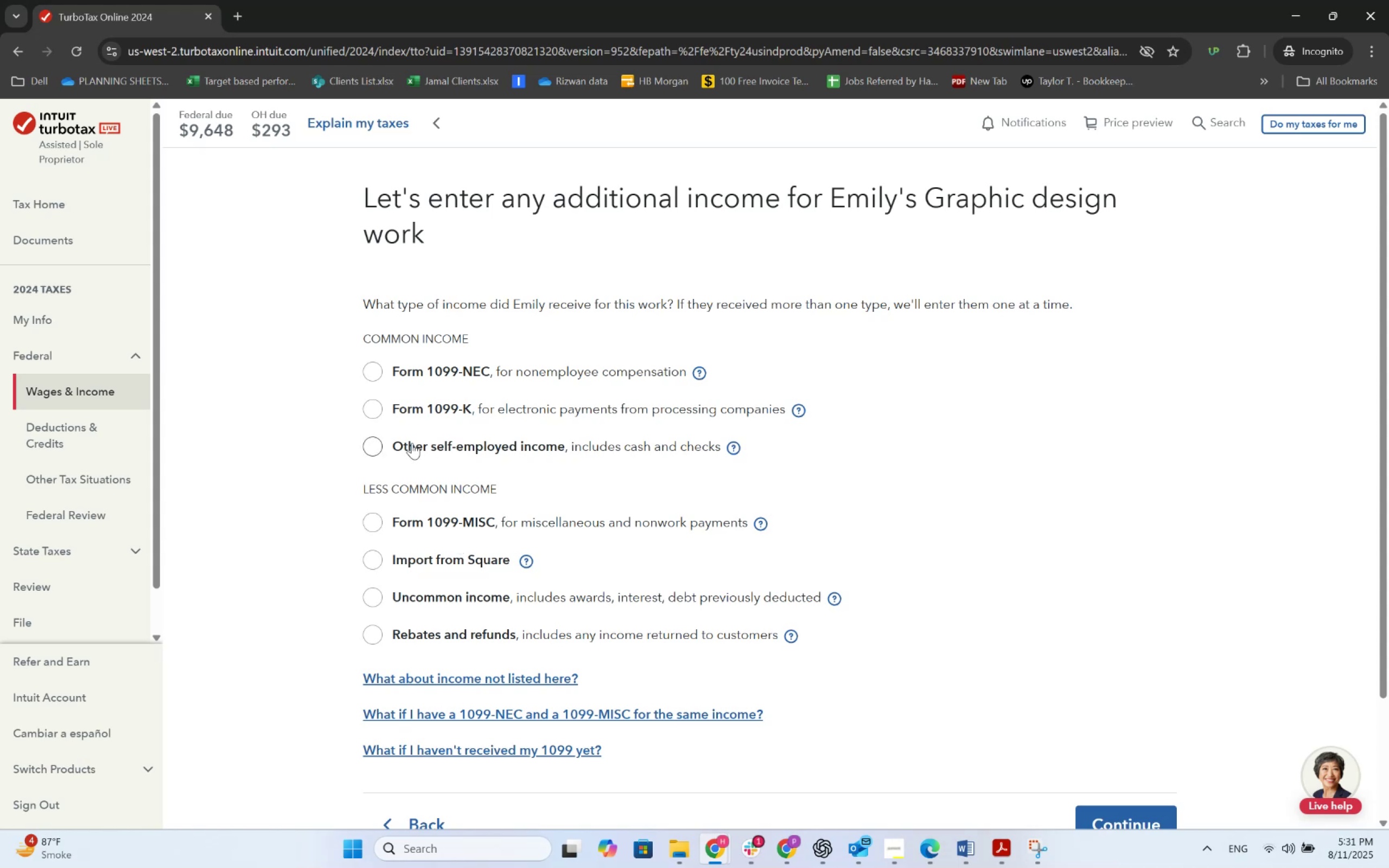 
wait(8.98)
 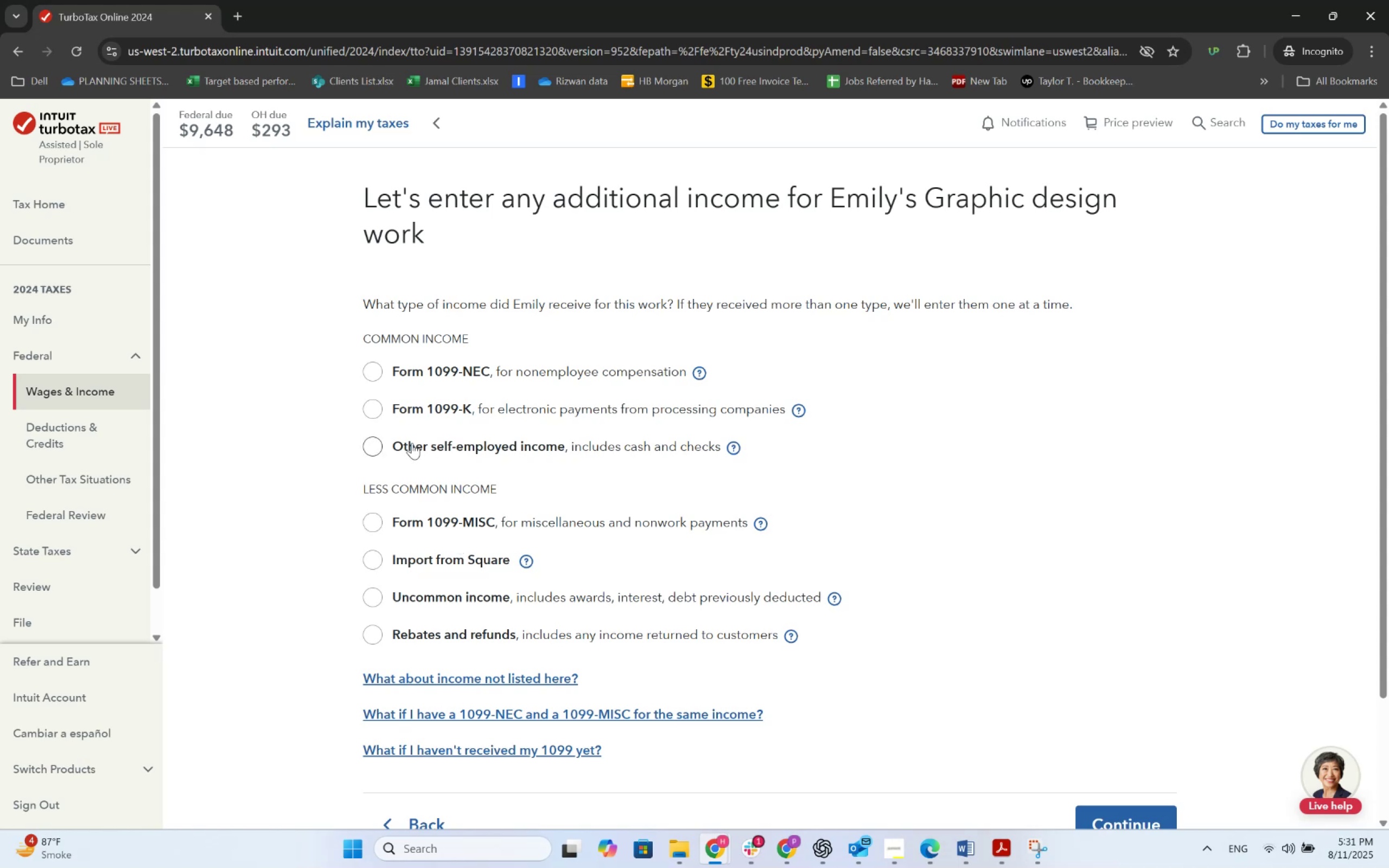 
left_click([412, 443])
 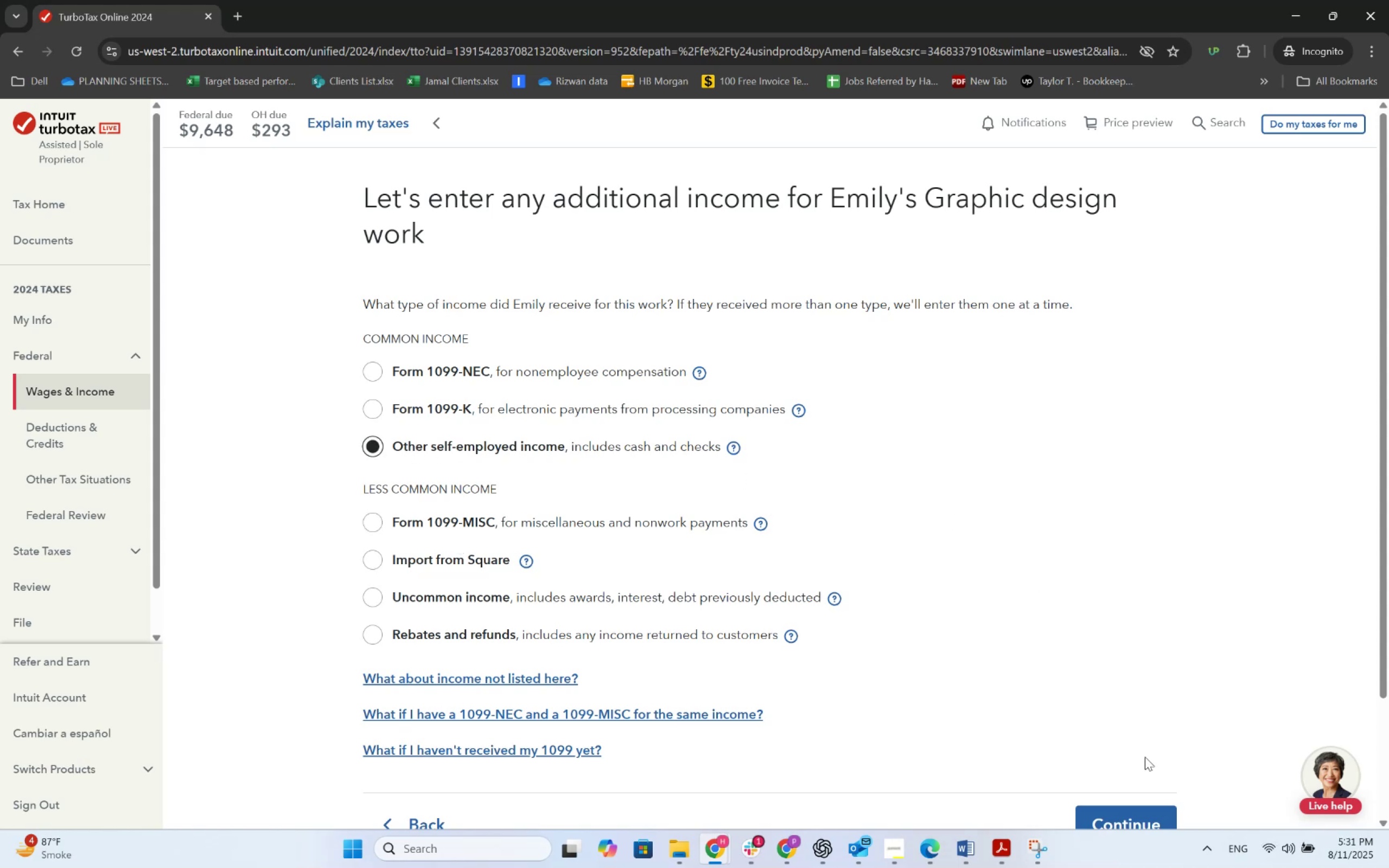 
left_click([1144, 816])
 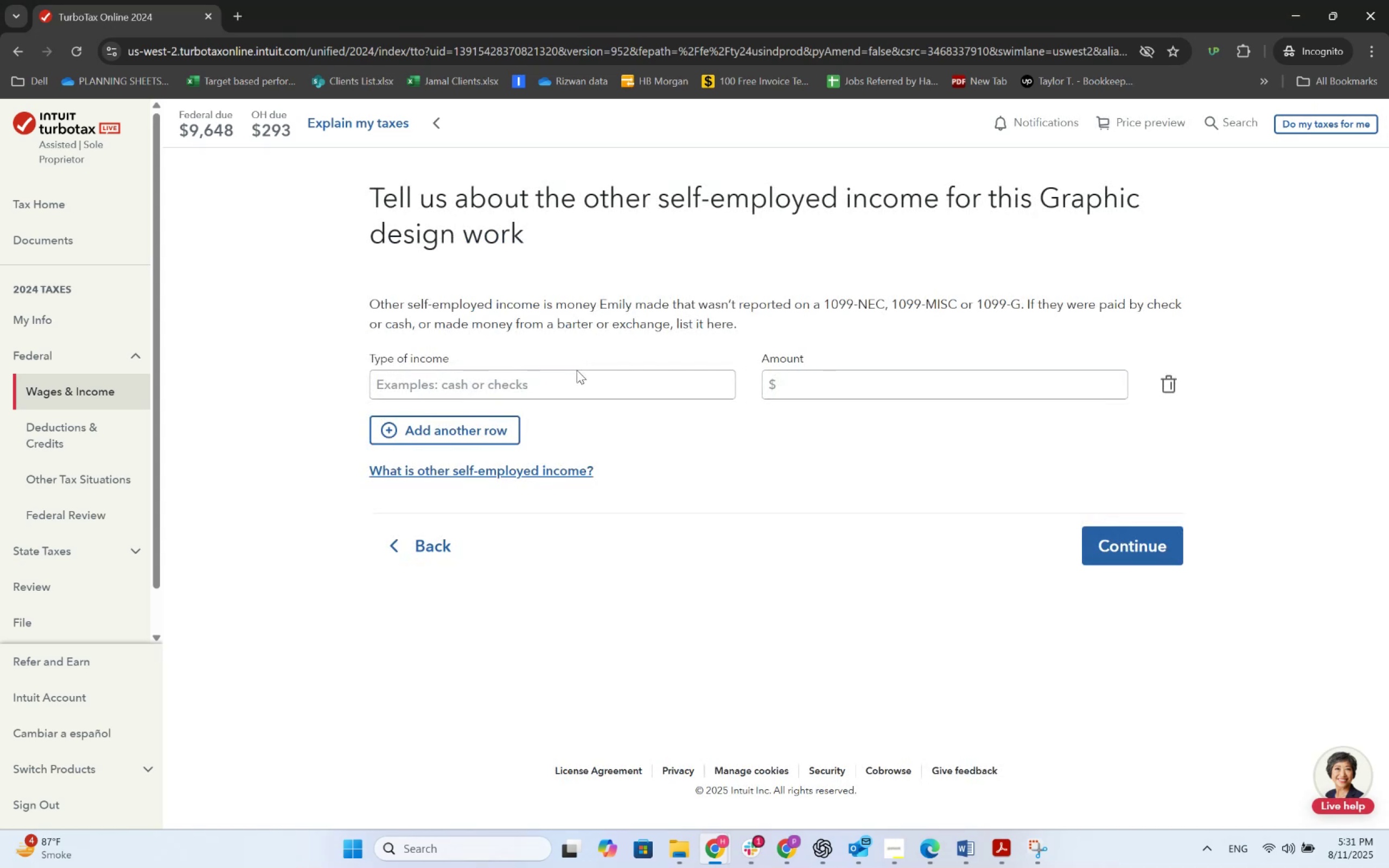 
left_click([577, 388])
 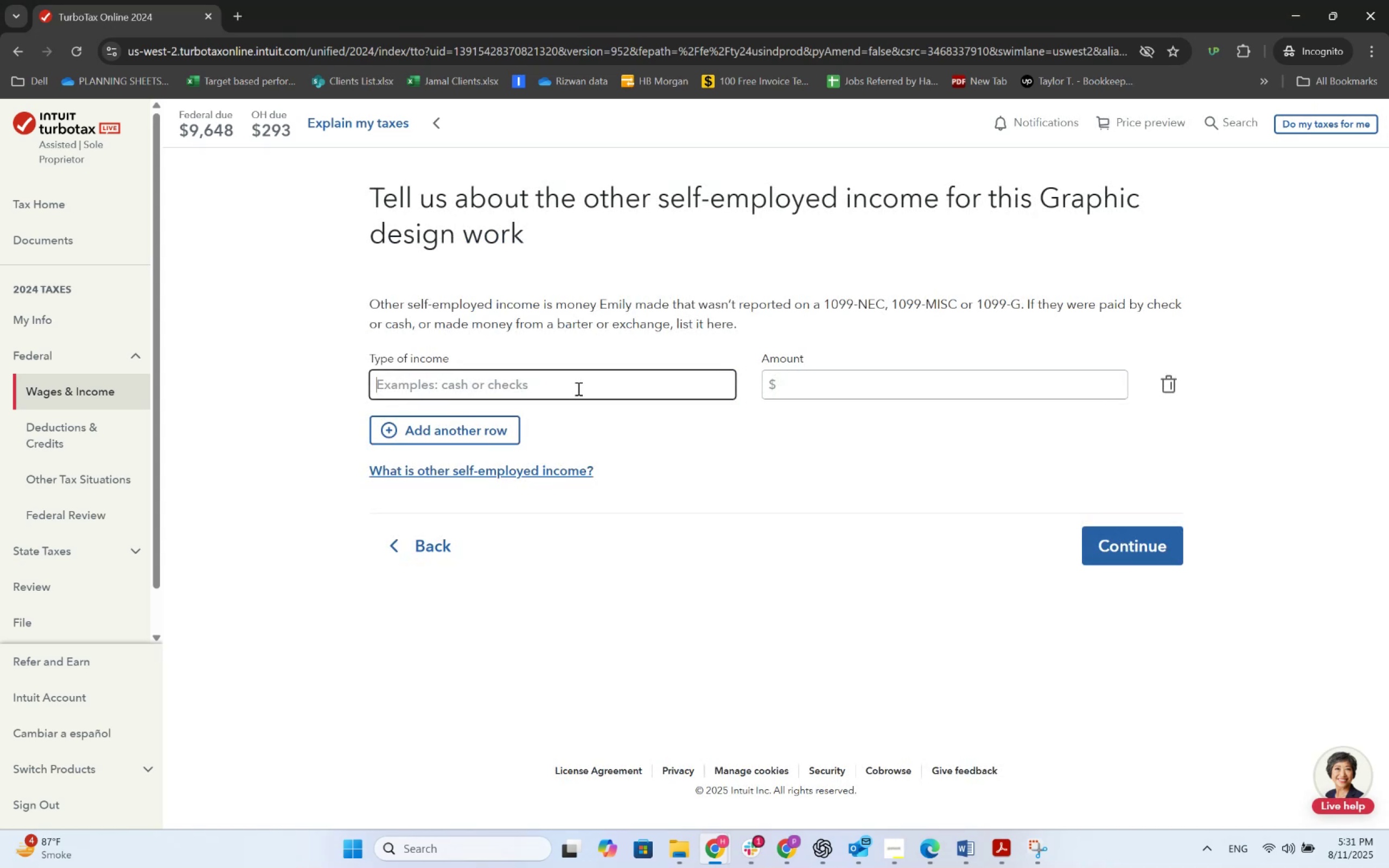 
key(Alt+AltLeft)
 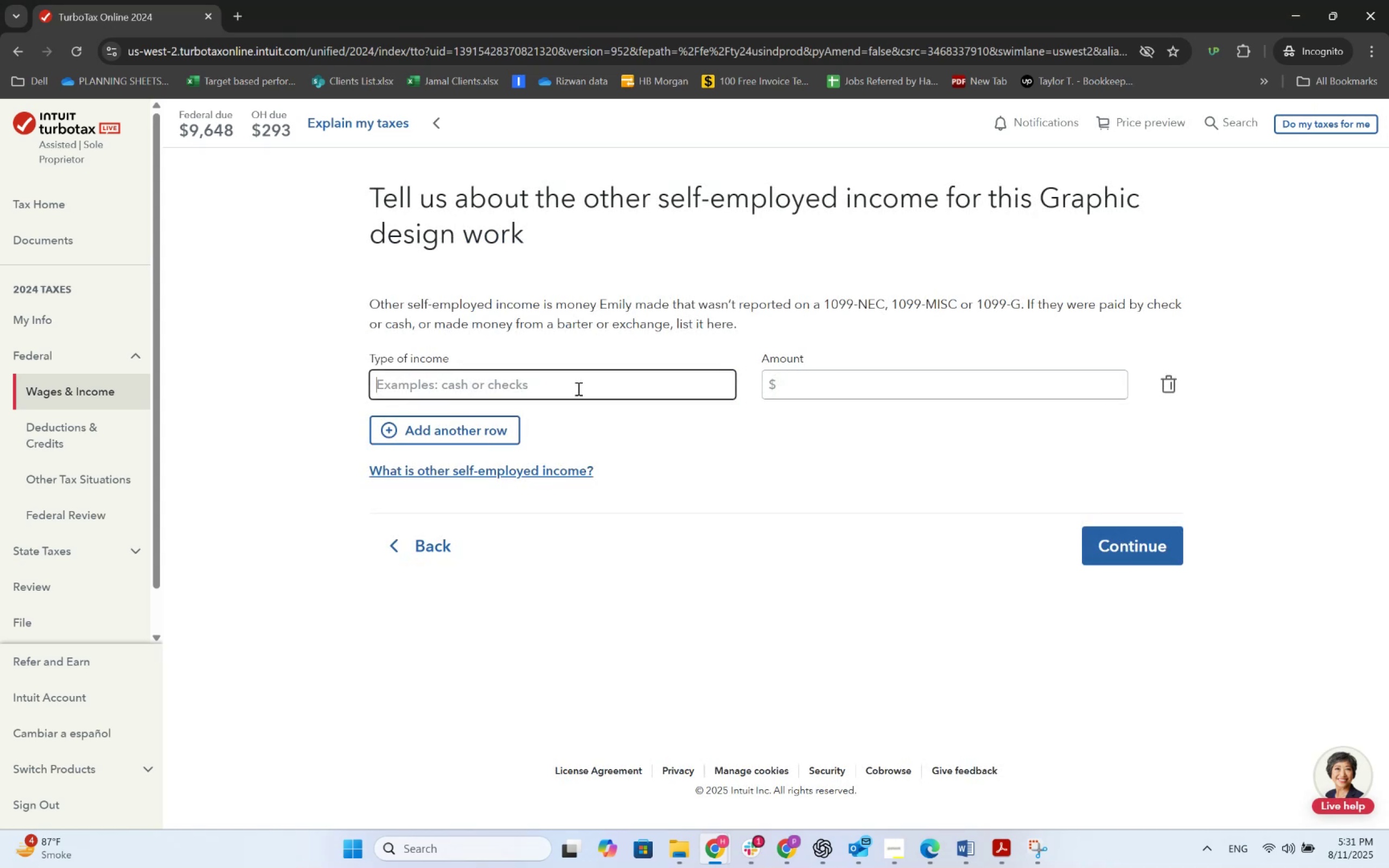 
key(Alt+Tab)
 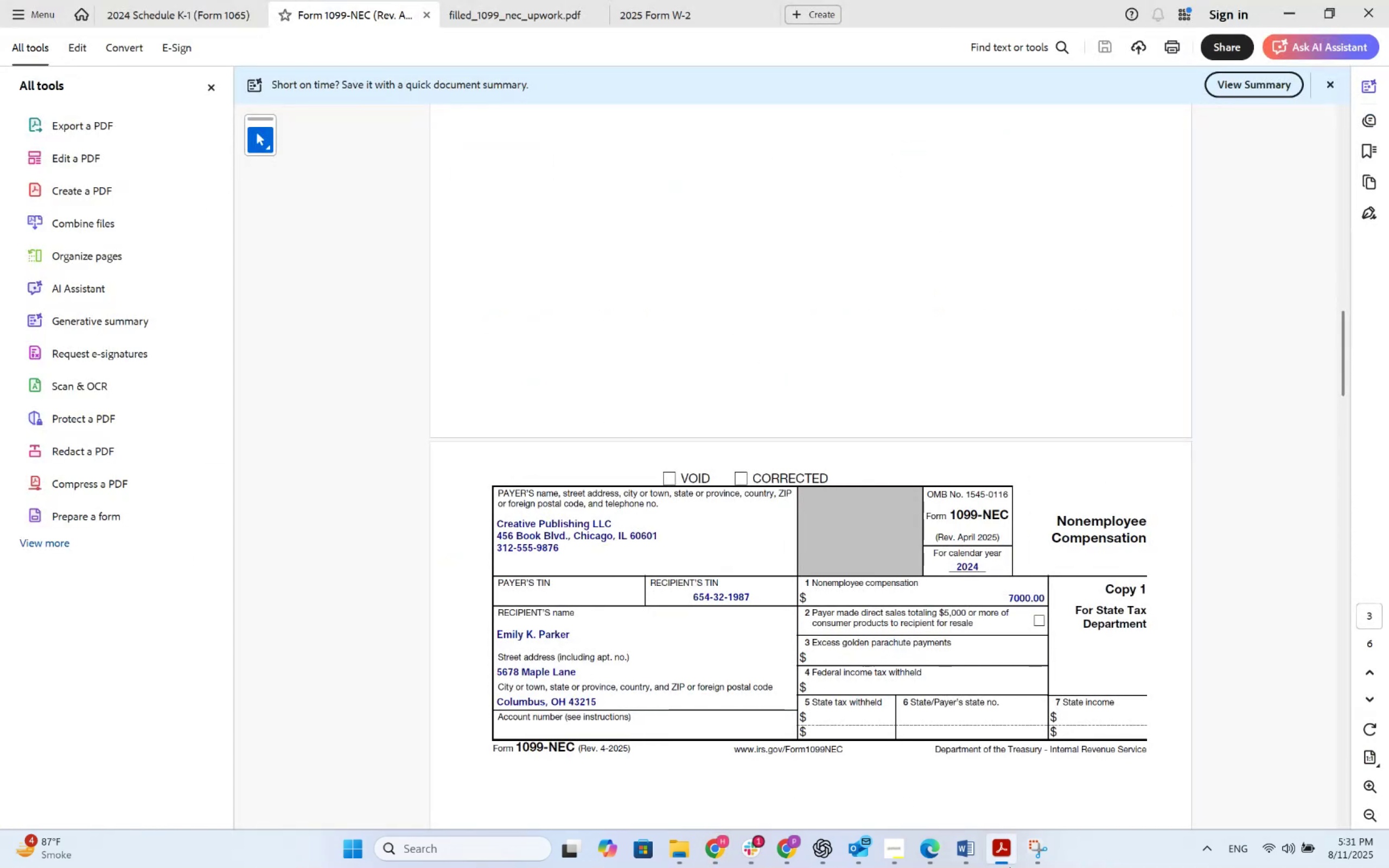 
left_click([982, 860])
 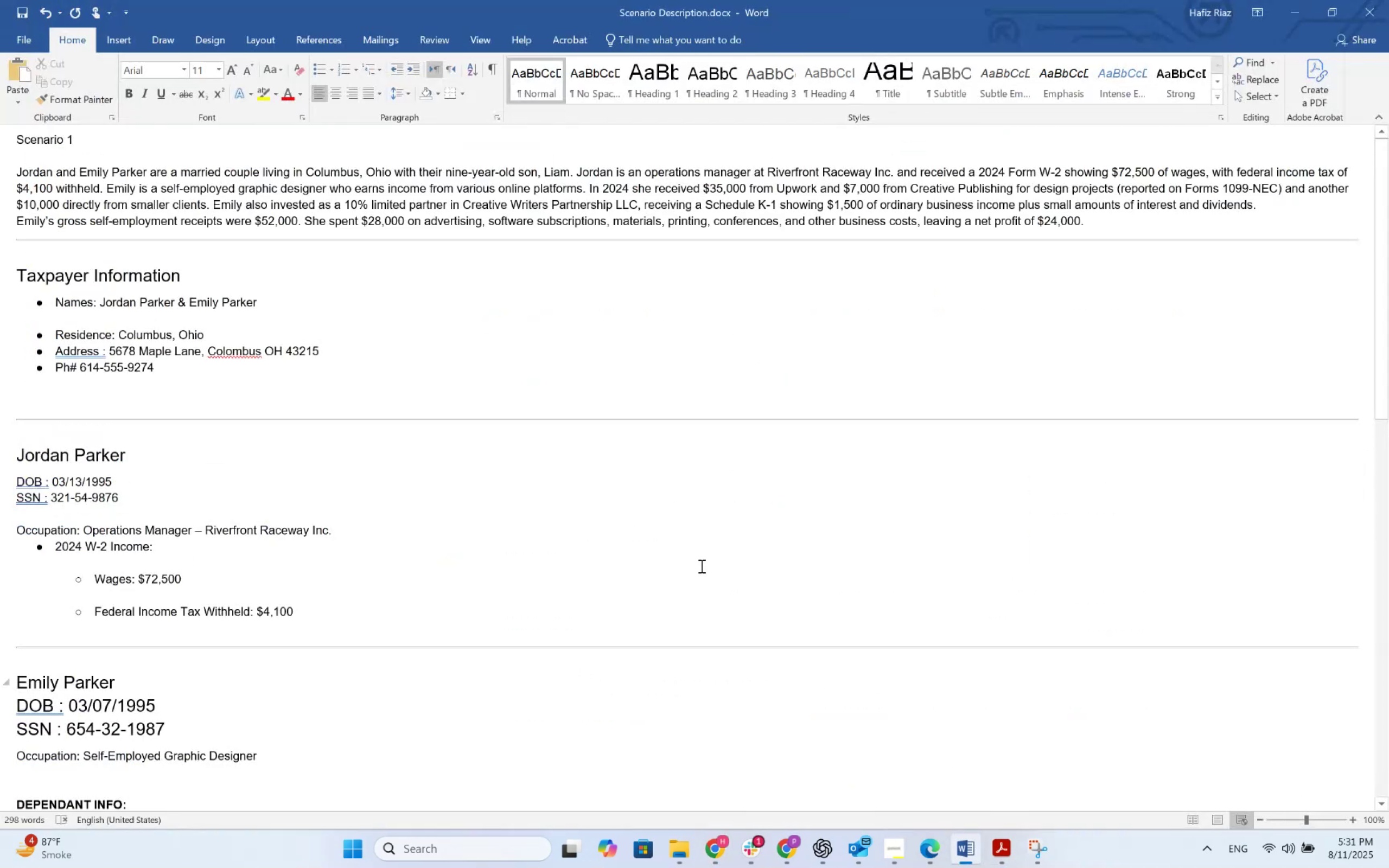 
scroll: coordinate [464, 325], scroll_direction: up, amount: 7.0
 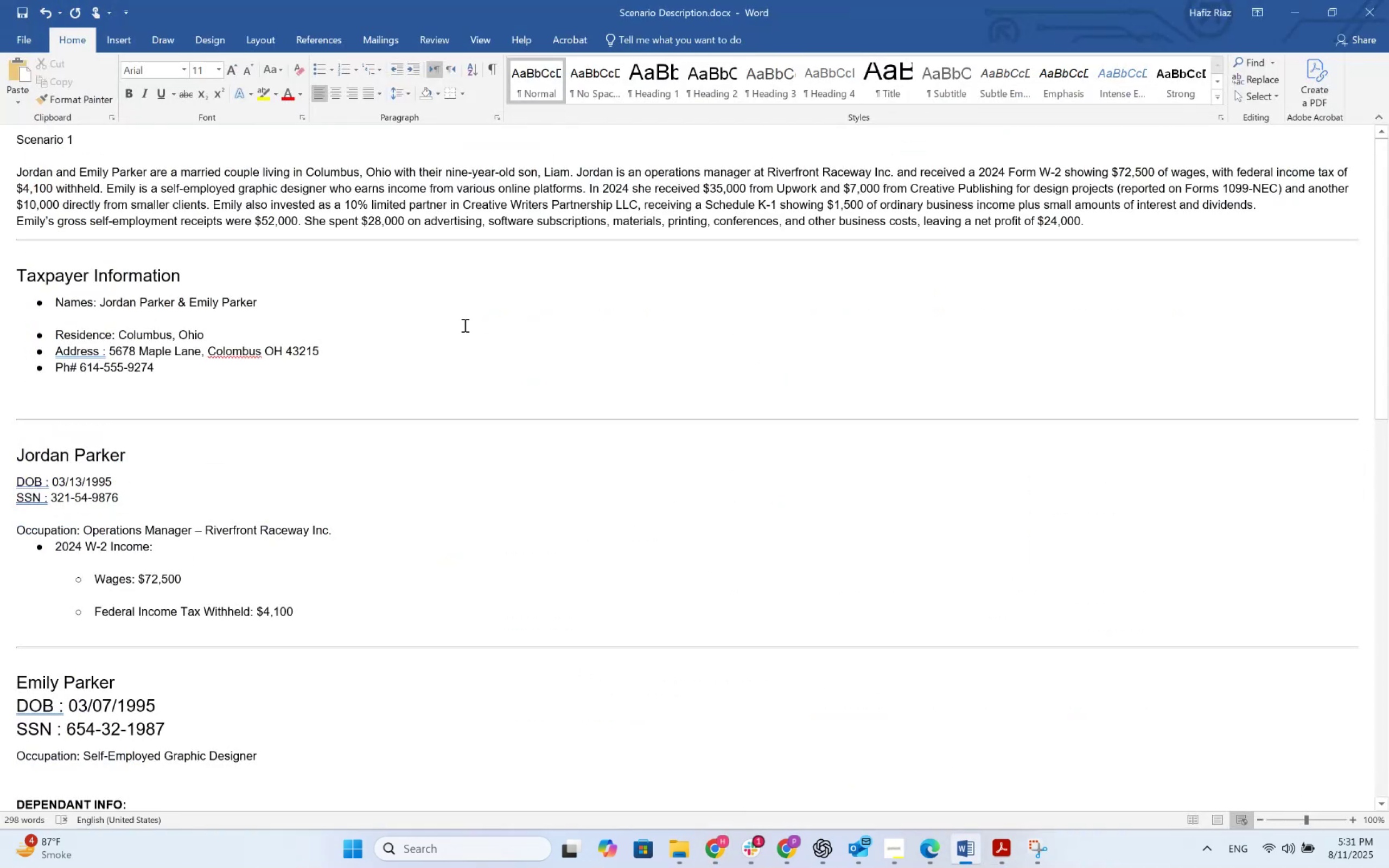 
key(Alt+AltLeft)
 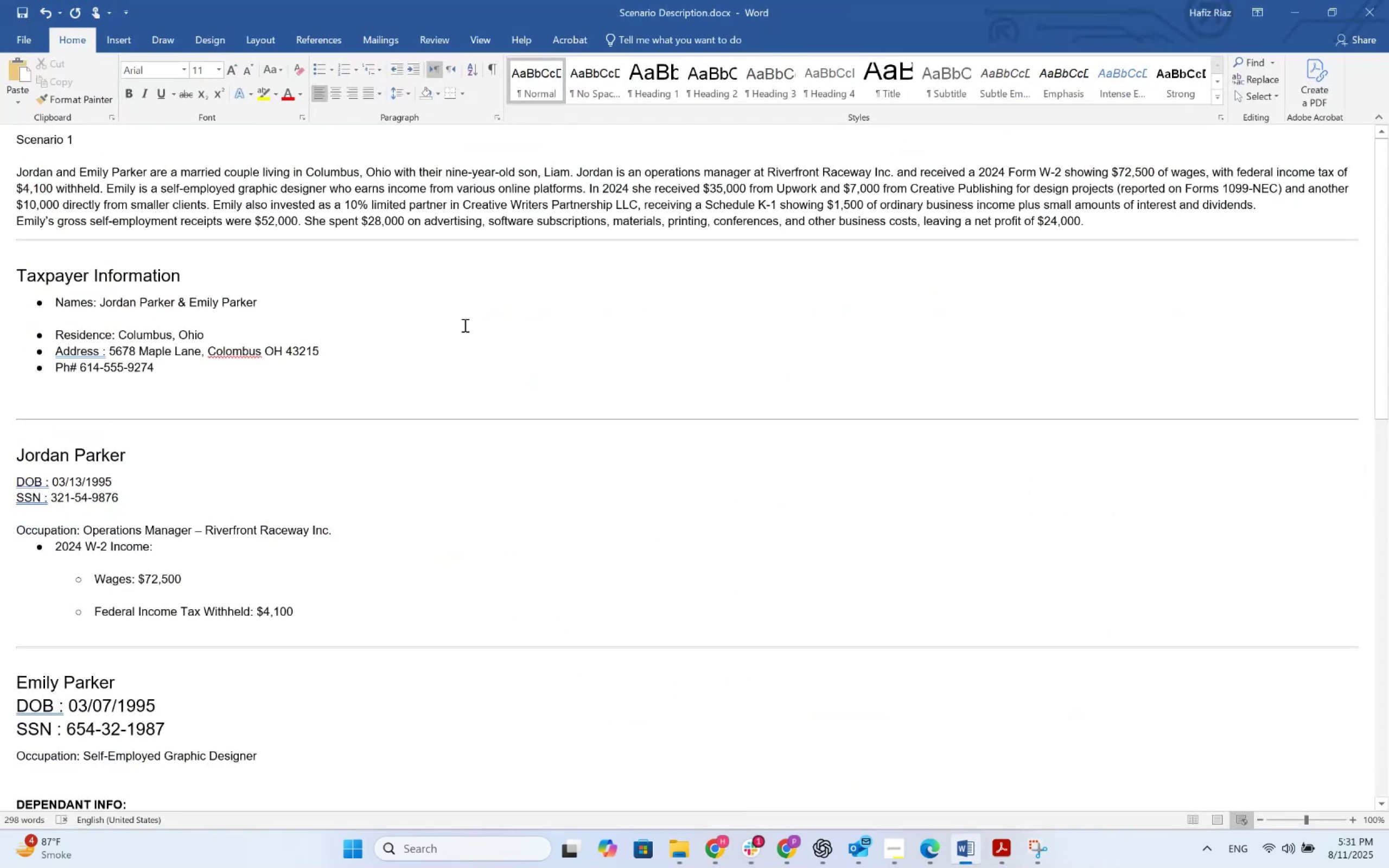 
key(Alt+Tab)
 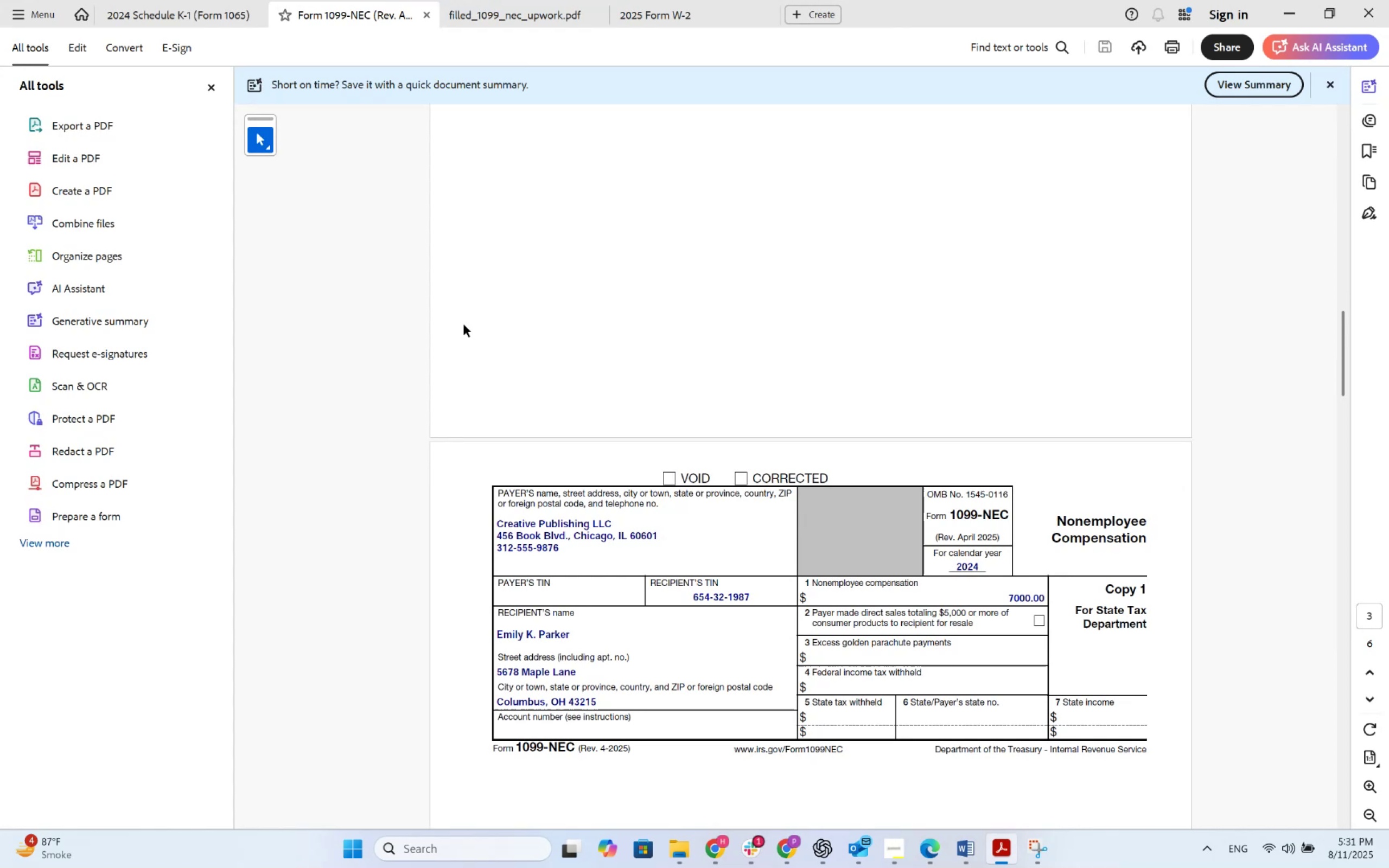 
key(Alt+AltLeft)
 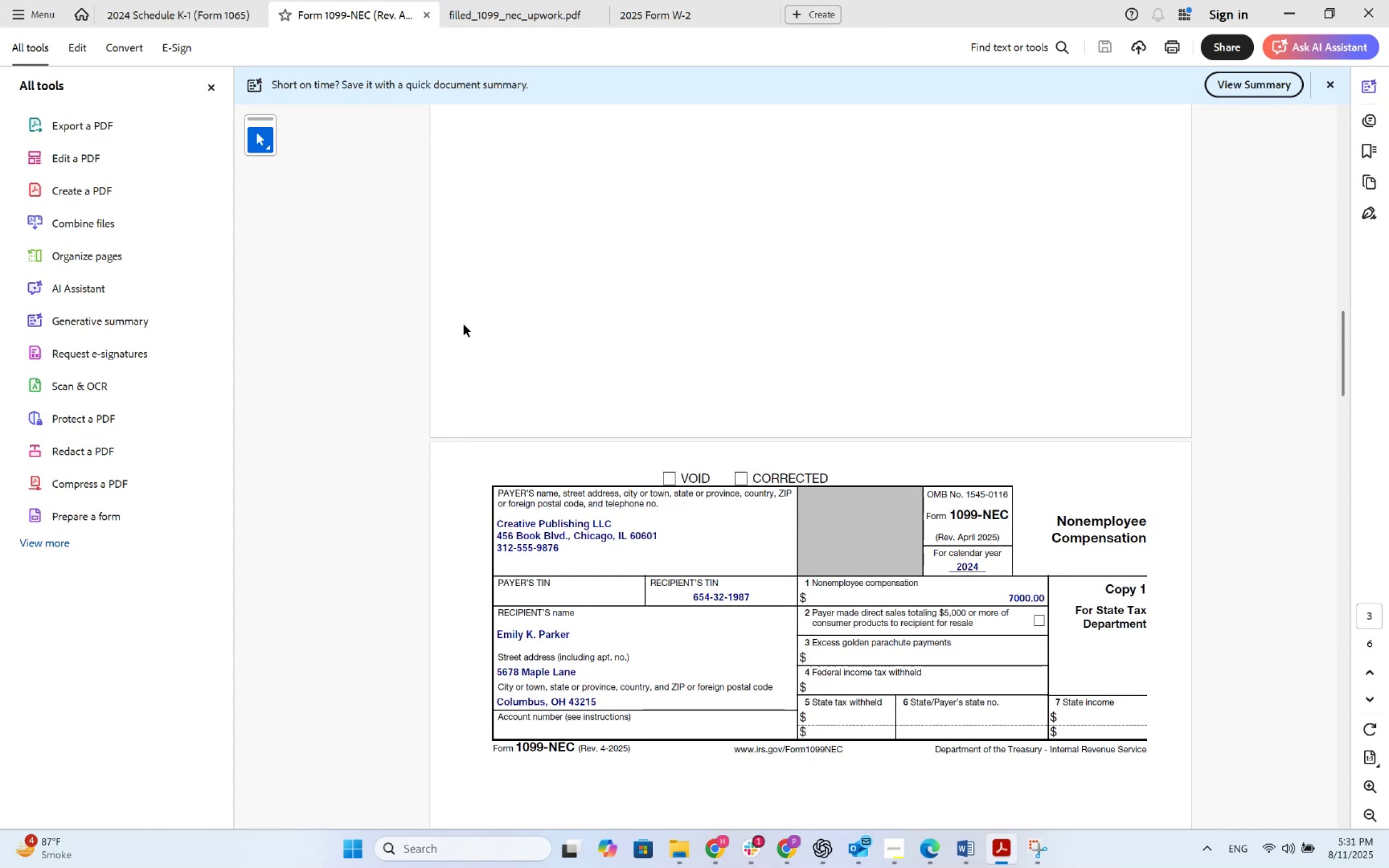 
key(Alt+Tab)
 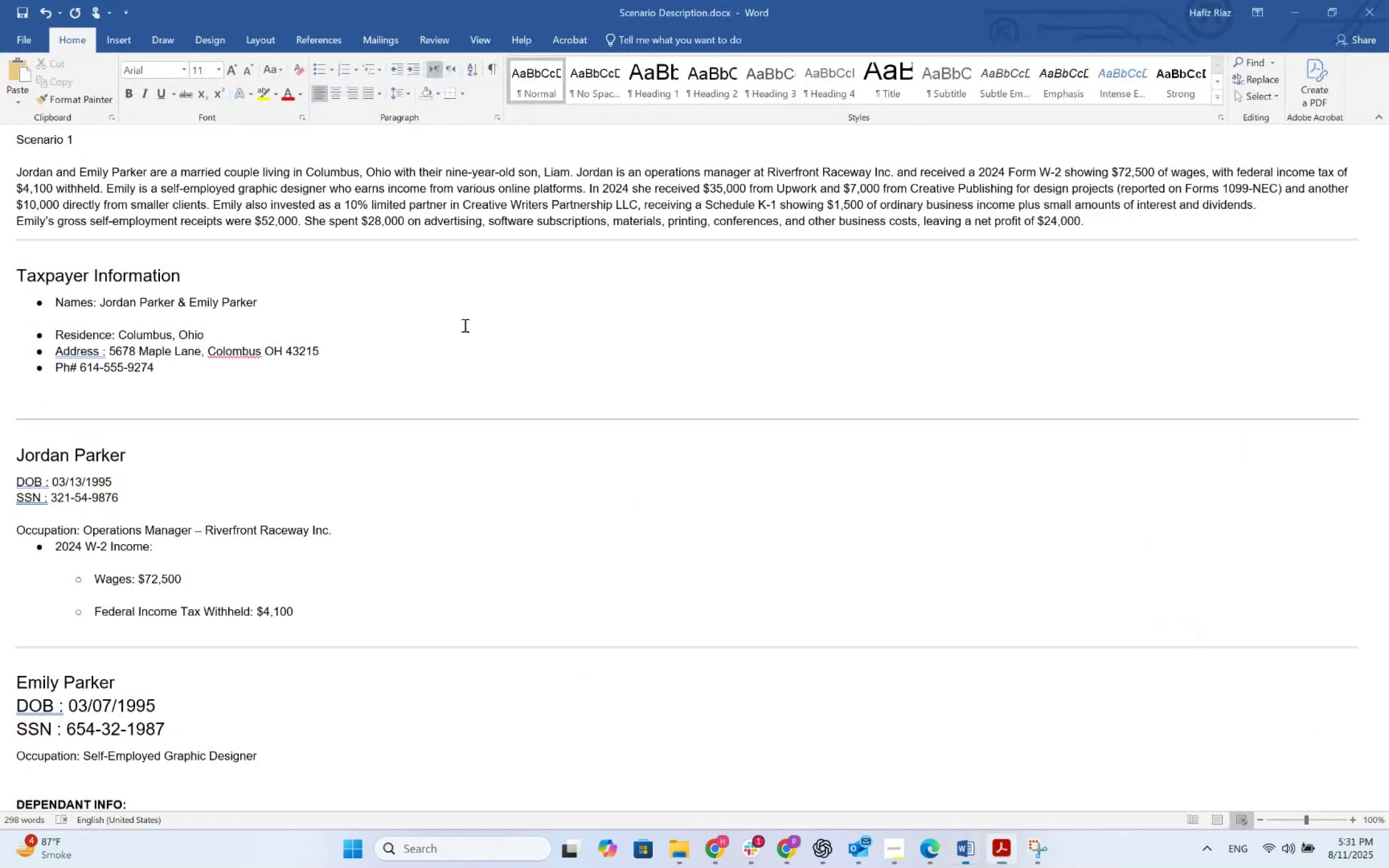 
key(Alt+Tab)
 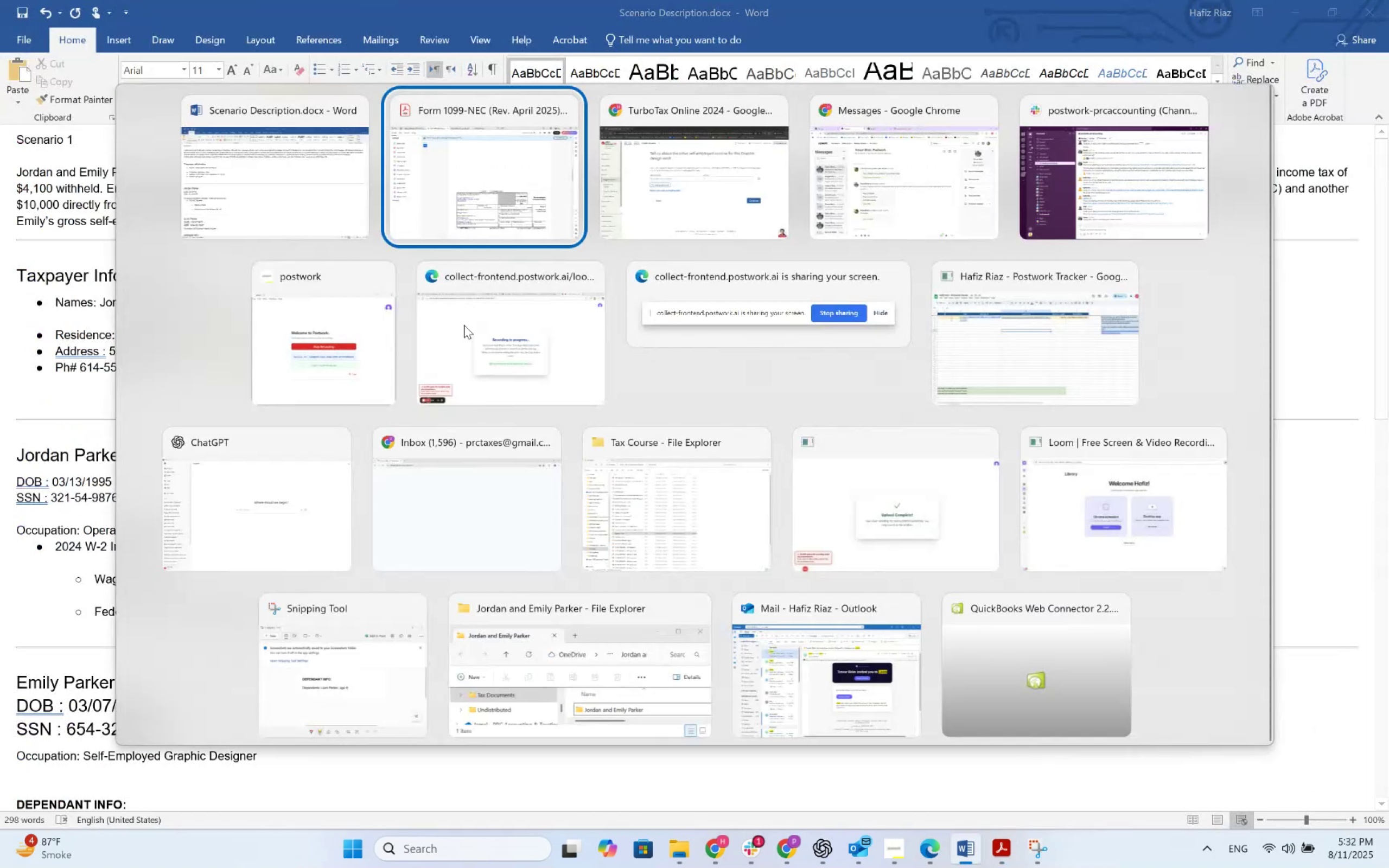 
key(Alt+Tab)
 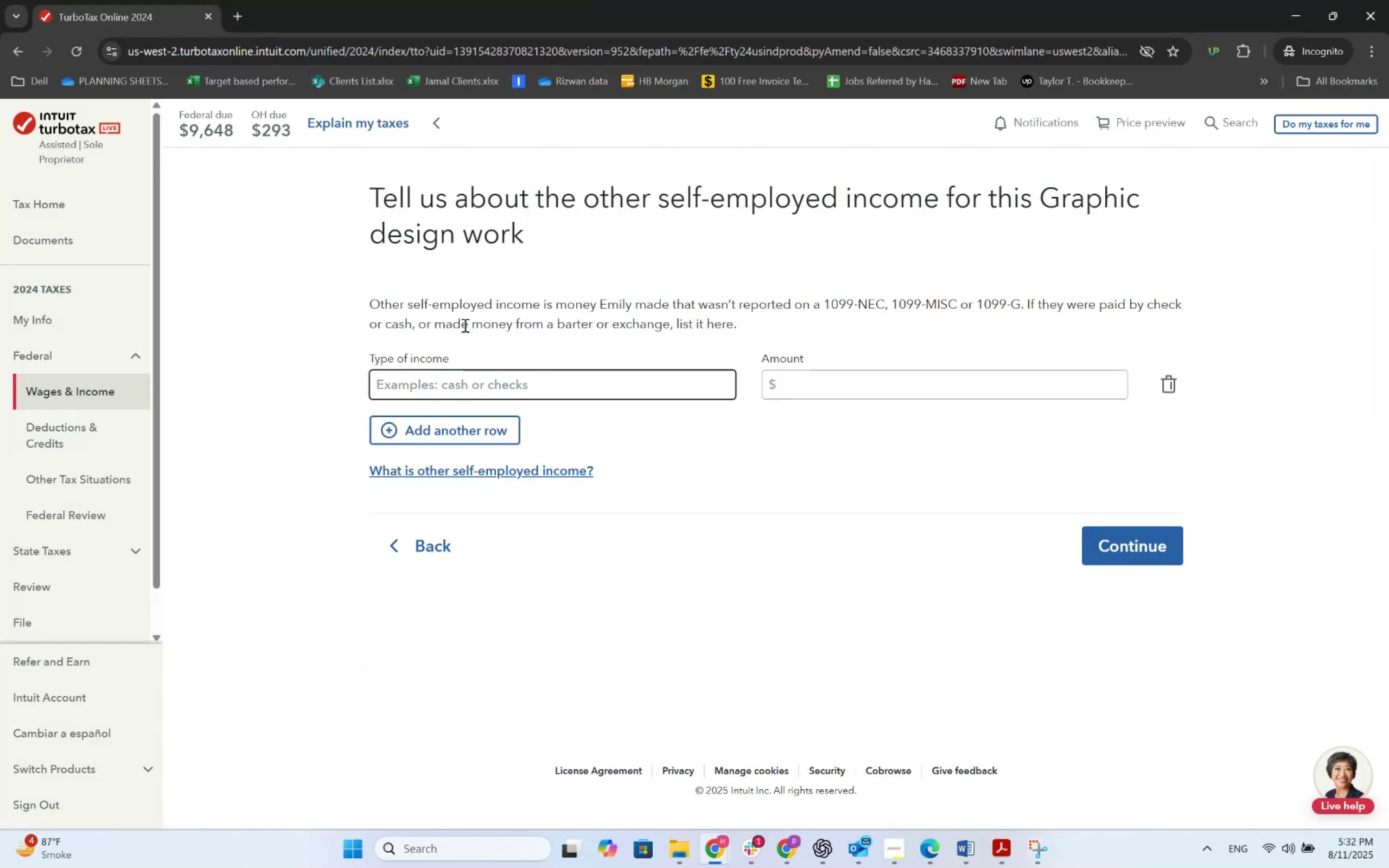 
key(Alt+AltLeft)
 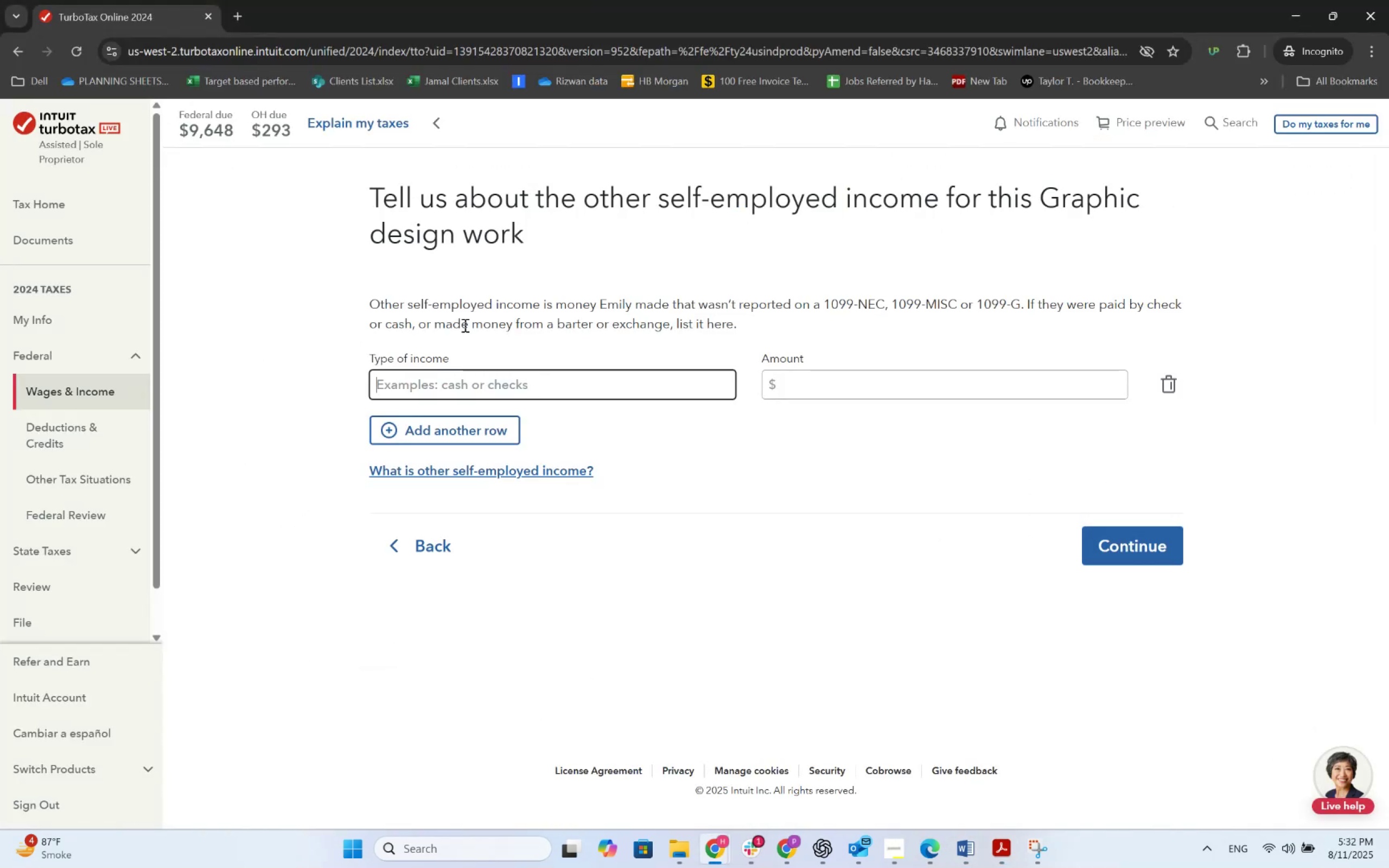 
key(Alt+Tab)
 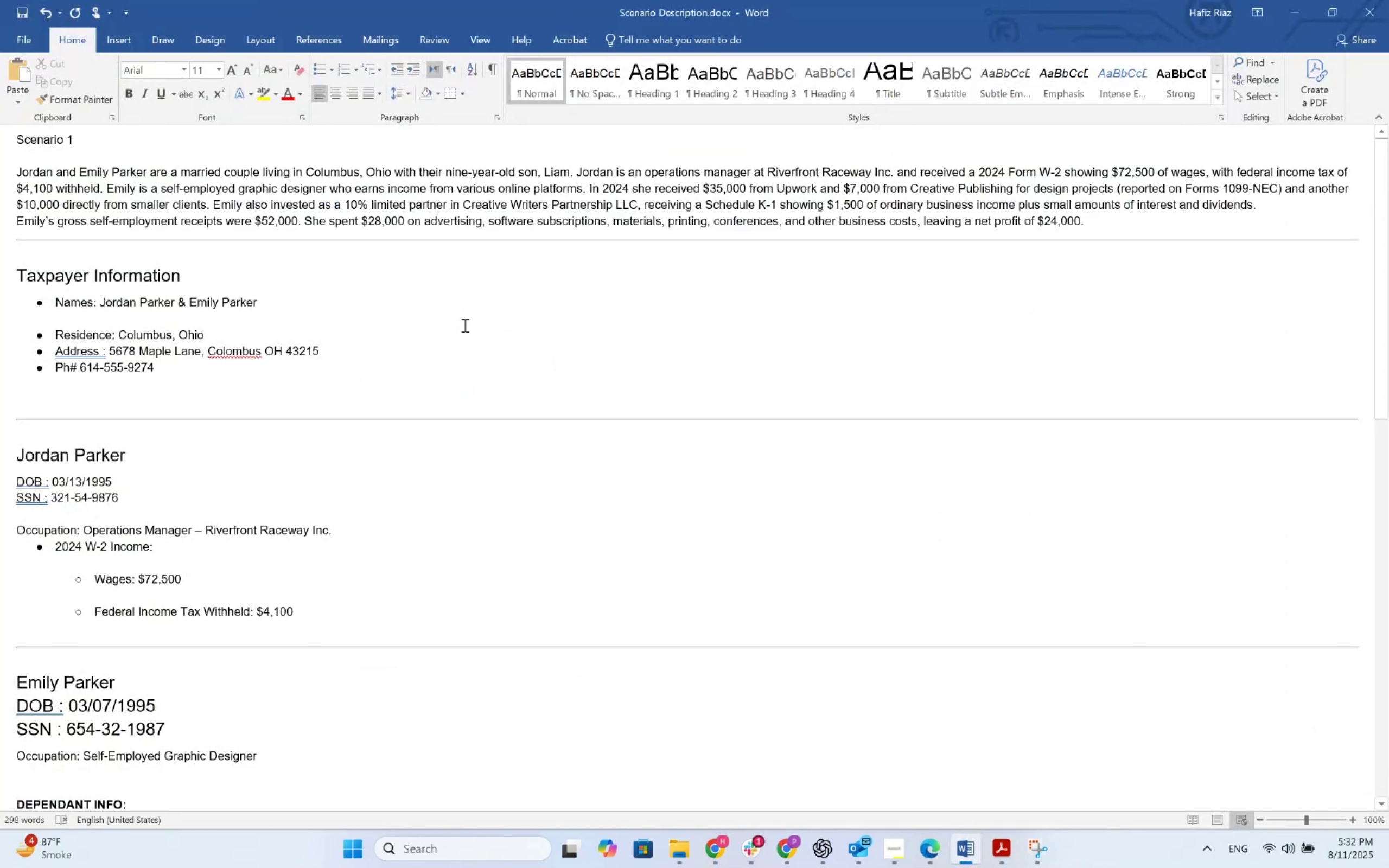 
key(Alt+AltLeft)
 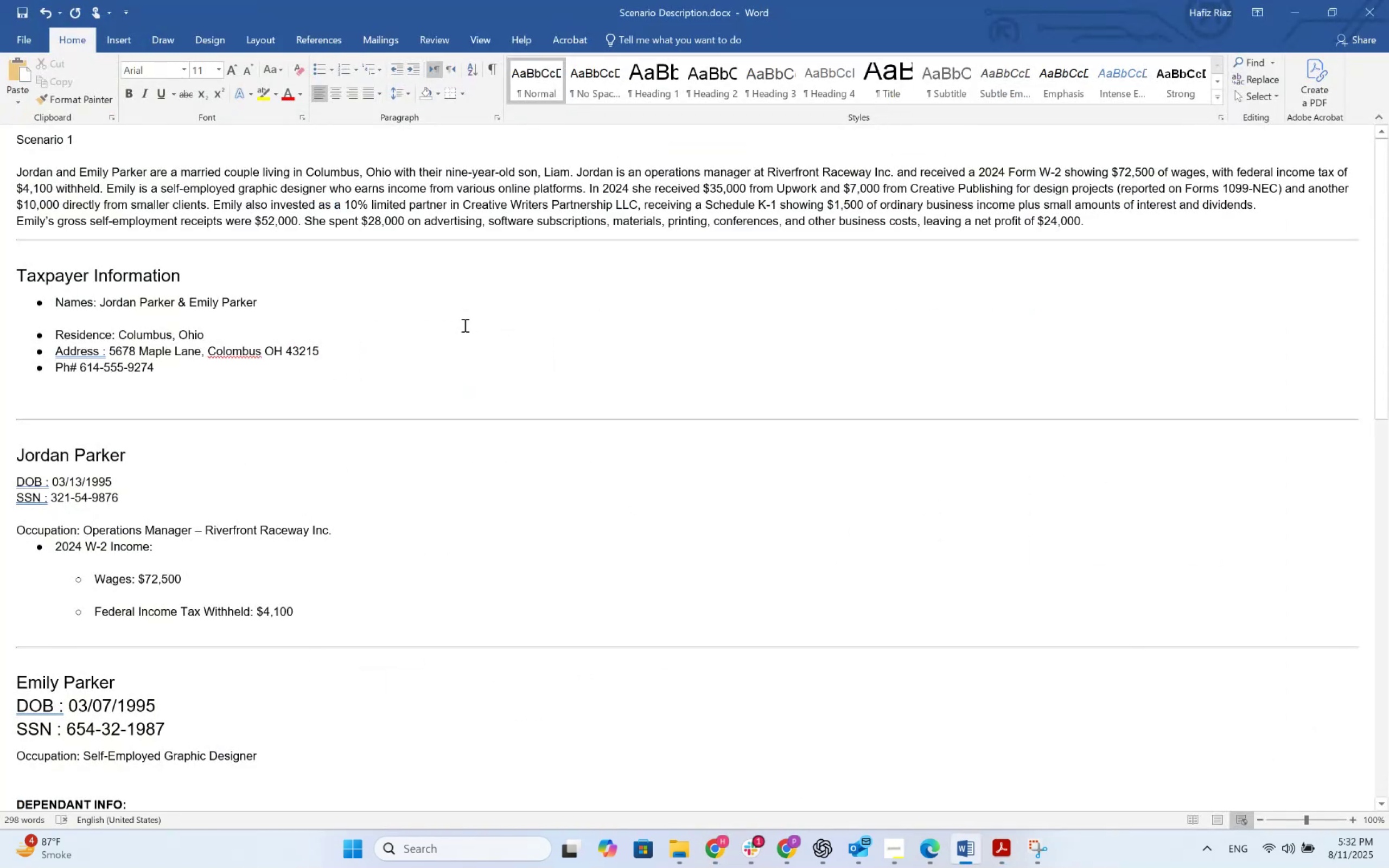 
key(Alt+Tab)
 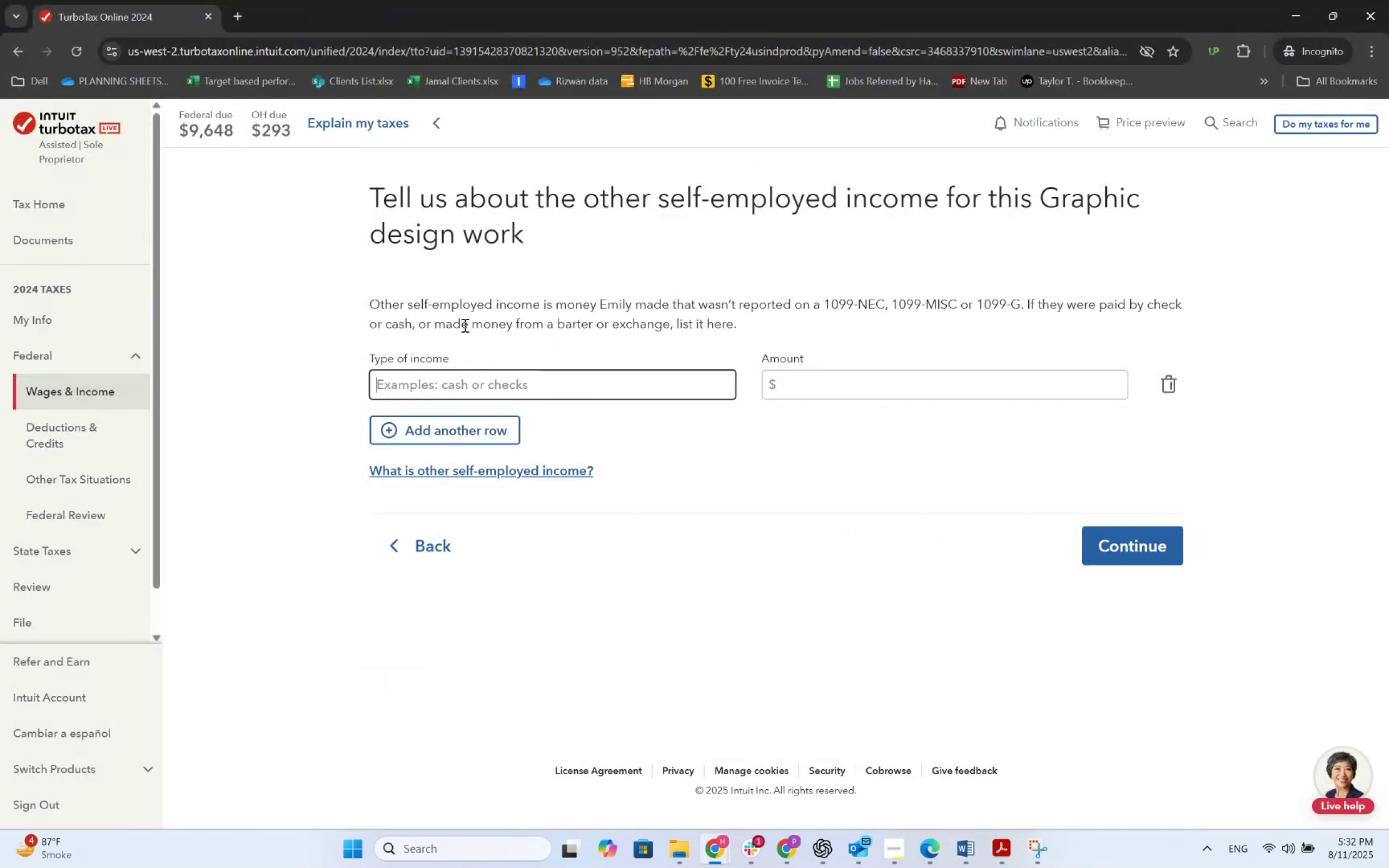 
key(Alt+AltLeft)
 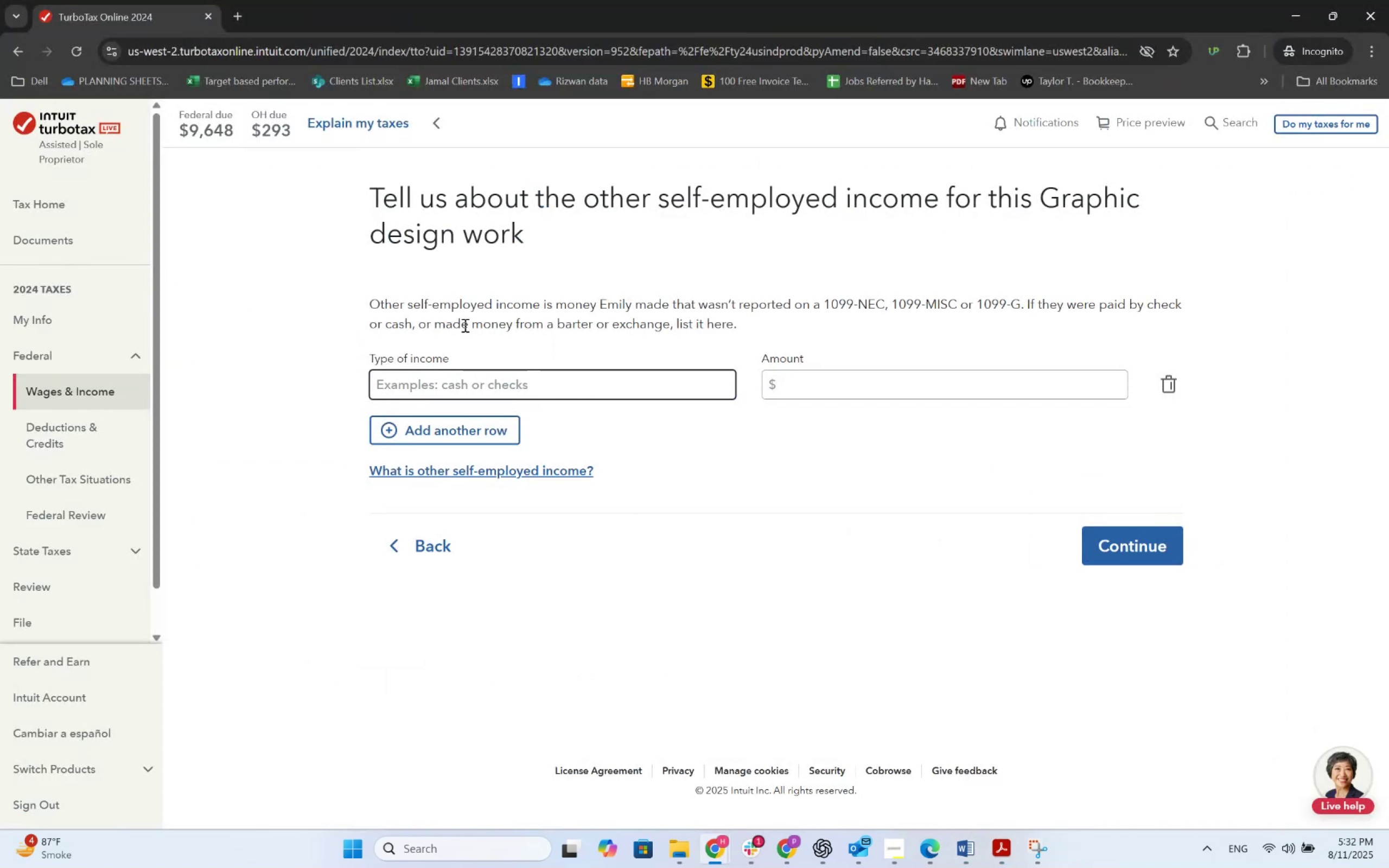 
key(Alt+Tab)
 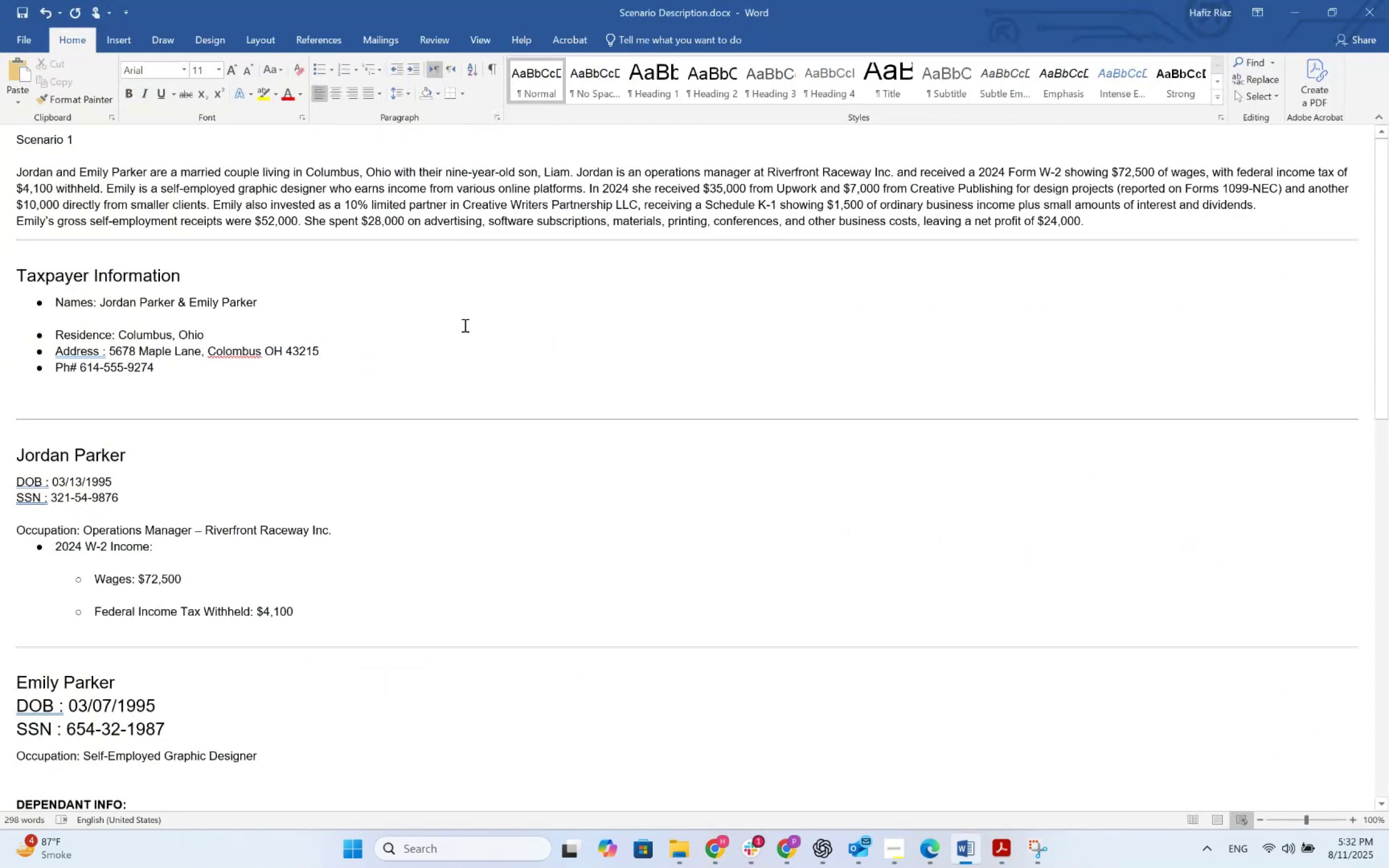 
key(Alt+AltLeft)
 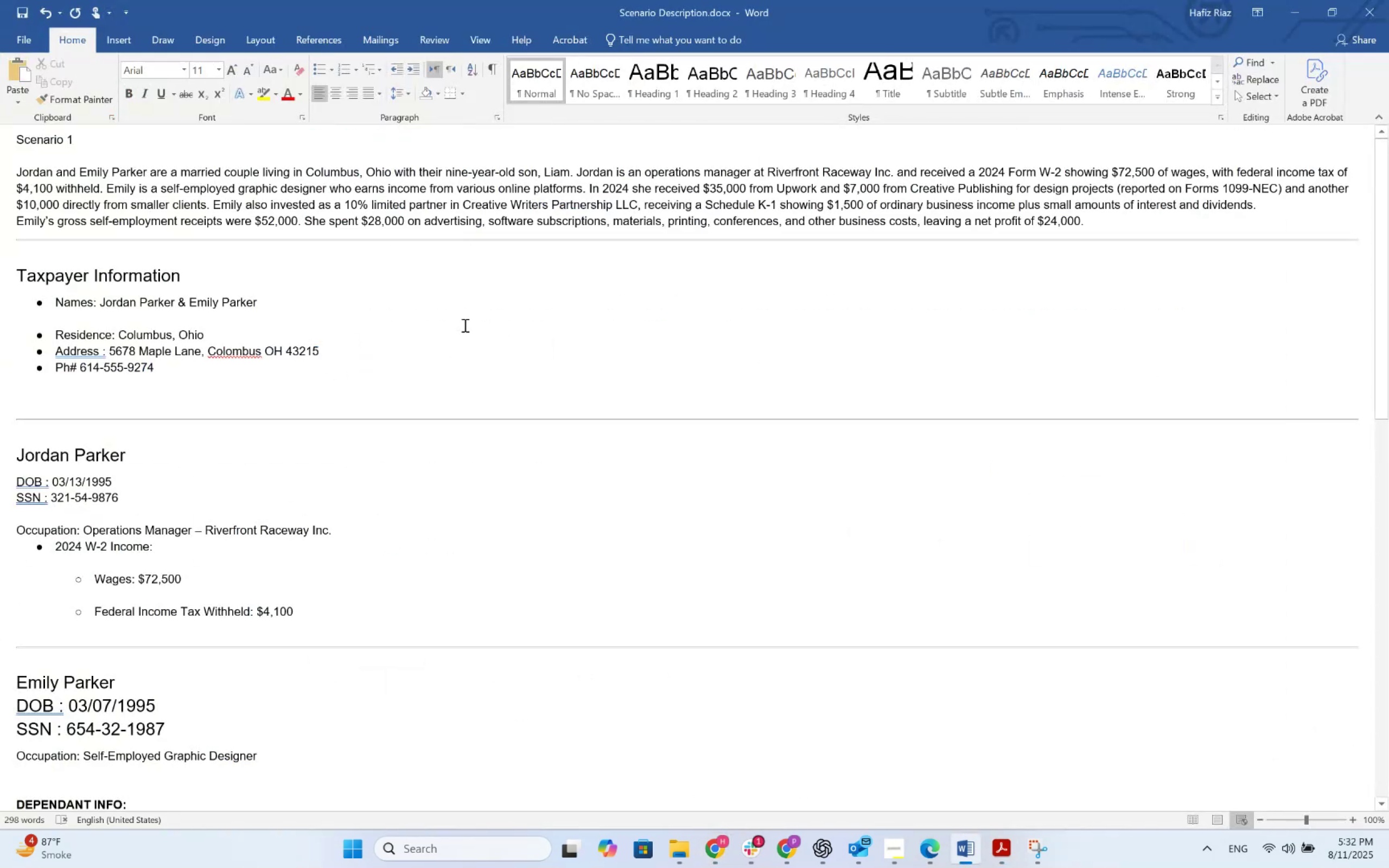 
key(Alt+Tab)
 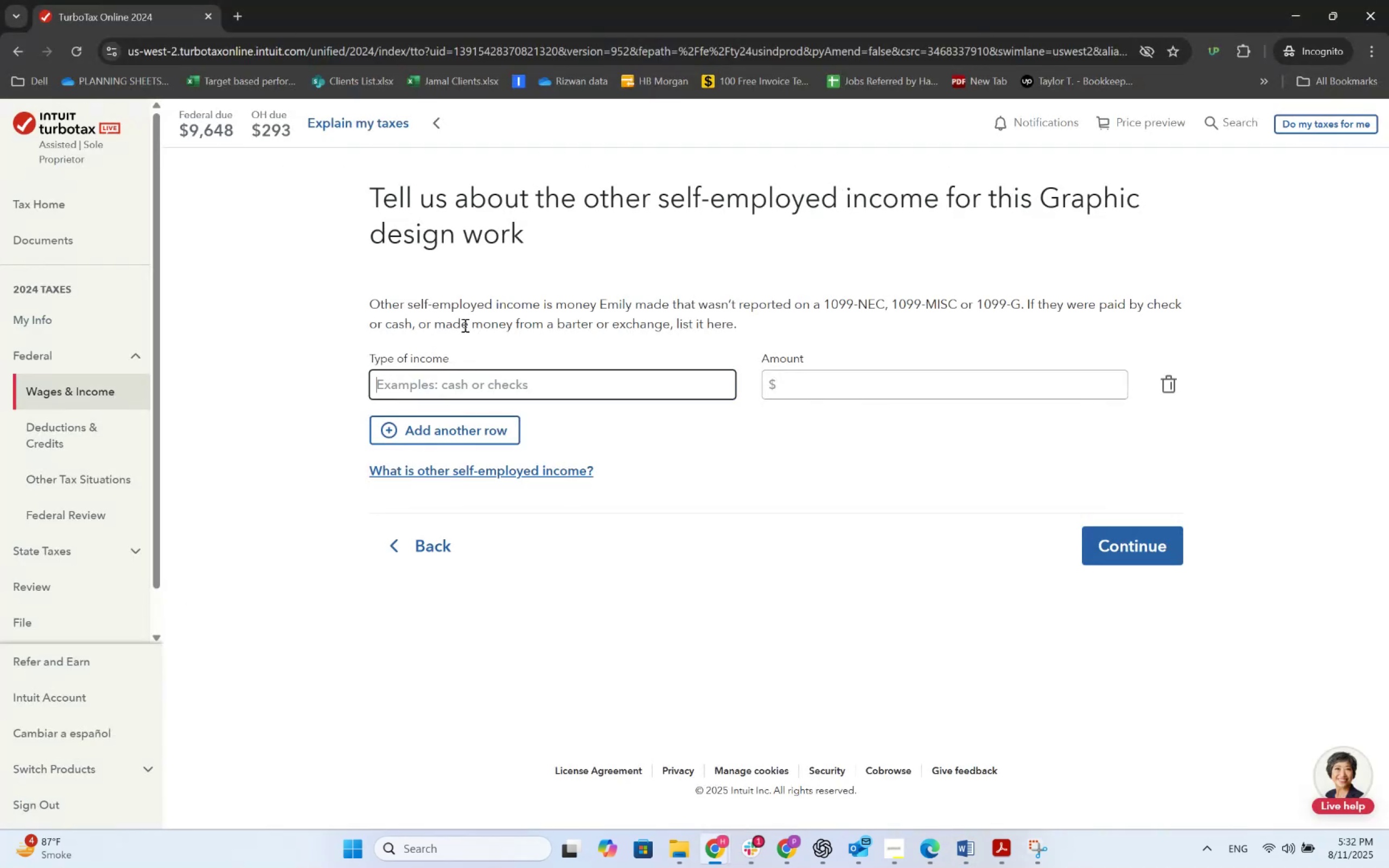 
key(Alt+AltLeft)
 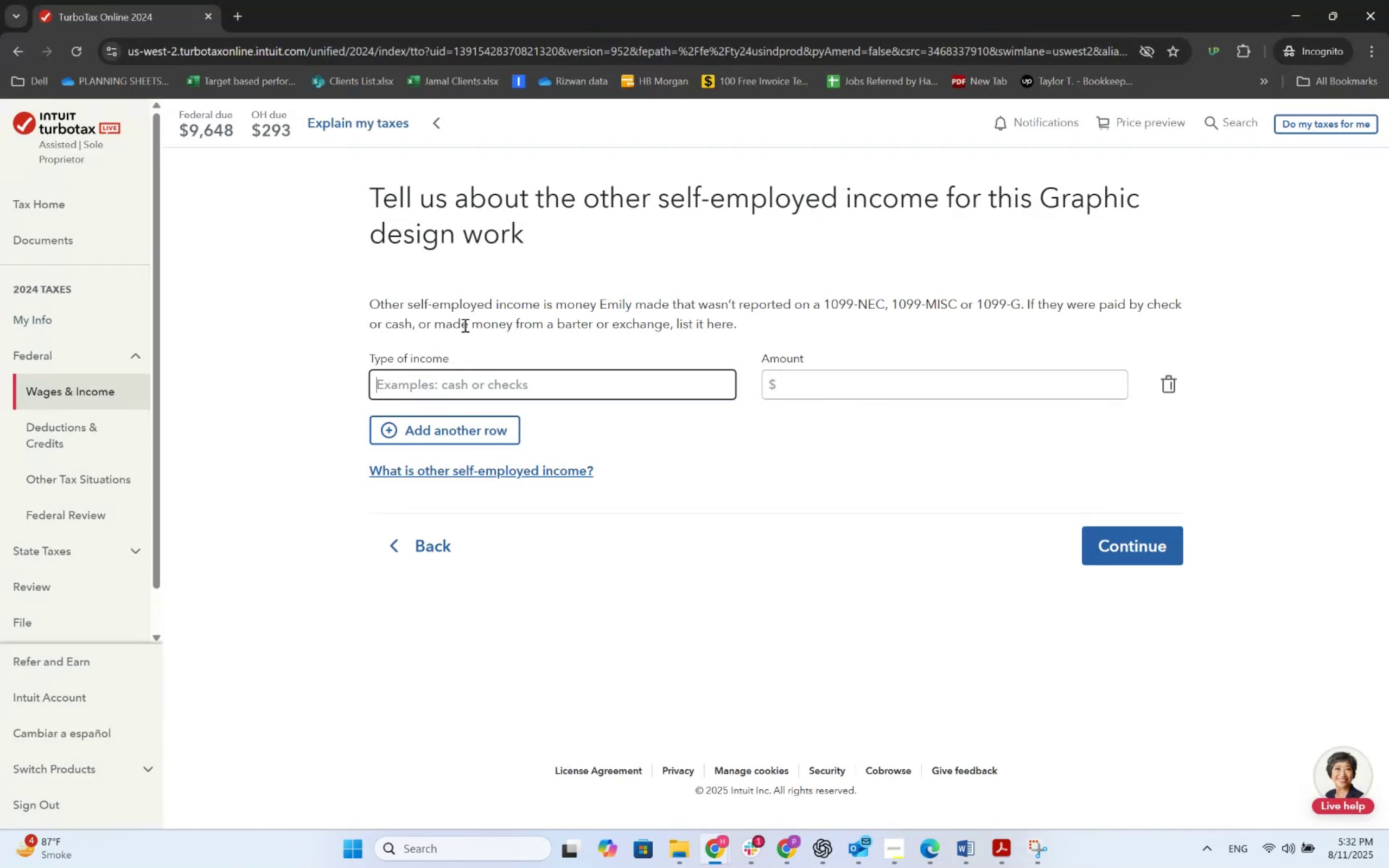 
key(Alt+Tab)
 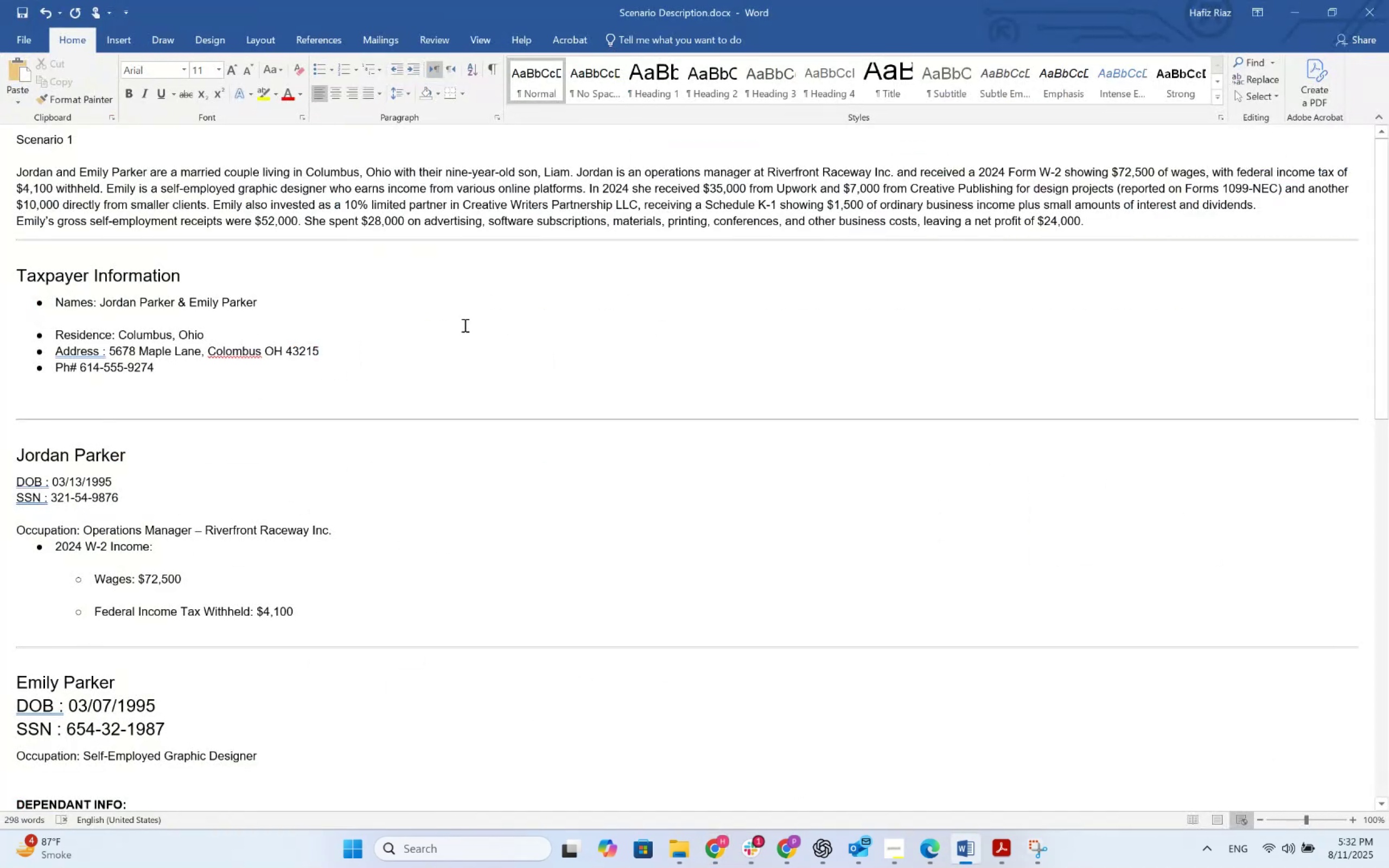 
key(Alt+AltLeft)
 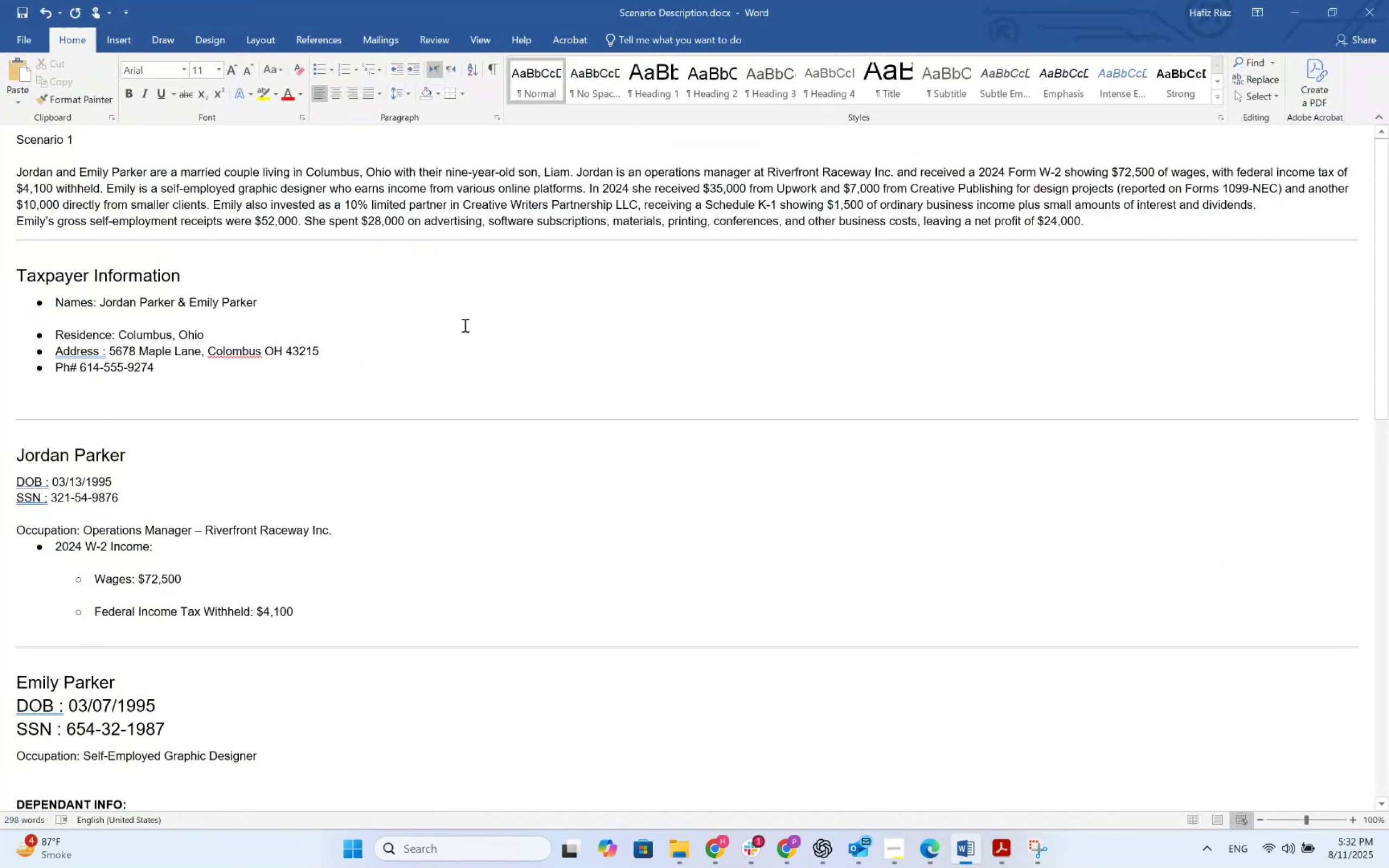 
key(Tab)
key(Tab)
type(10000)
key(Tab)
type(Smaller Clients)
 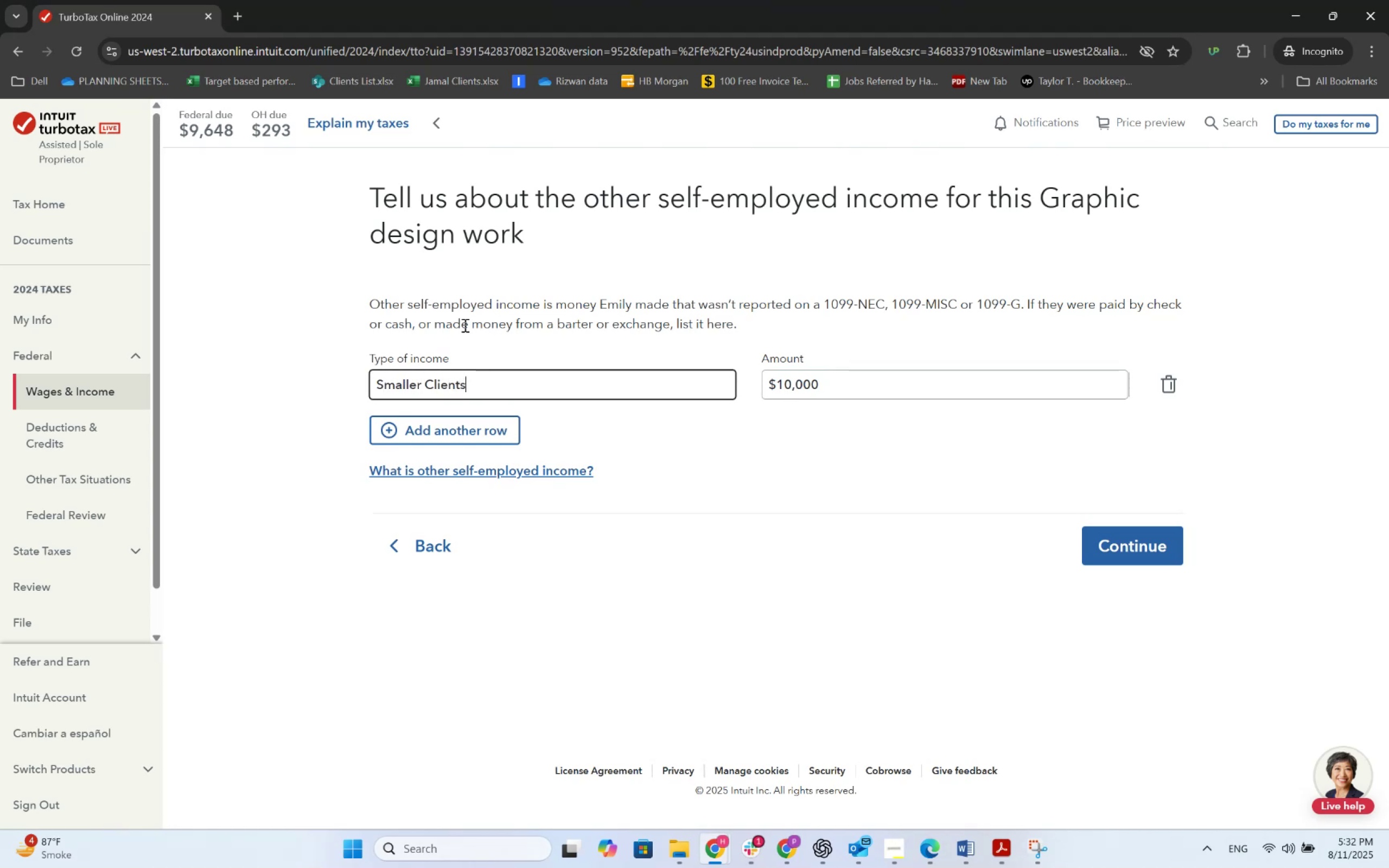 
key(Alt+AltLeft)
 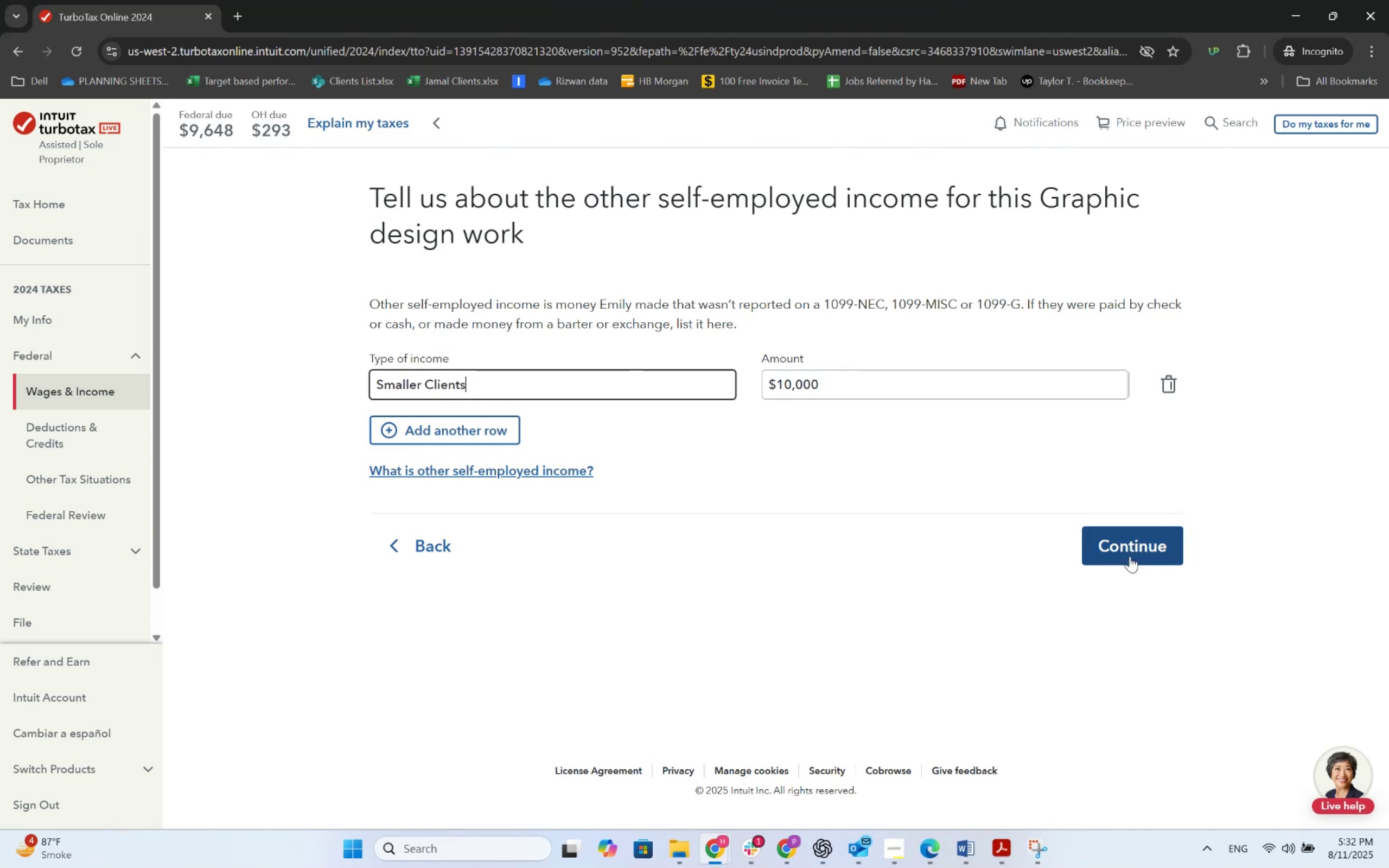 
key(Alt+Tab)
 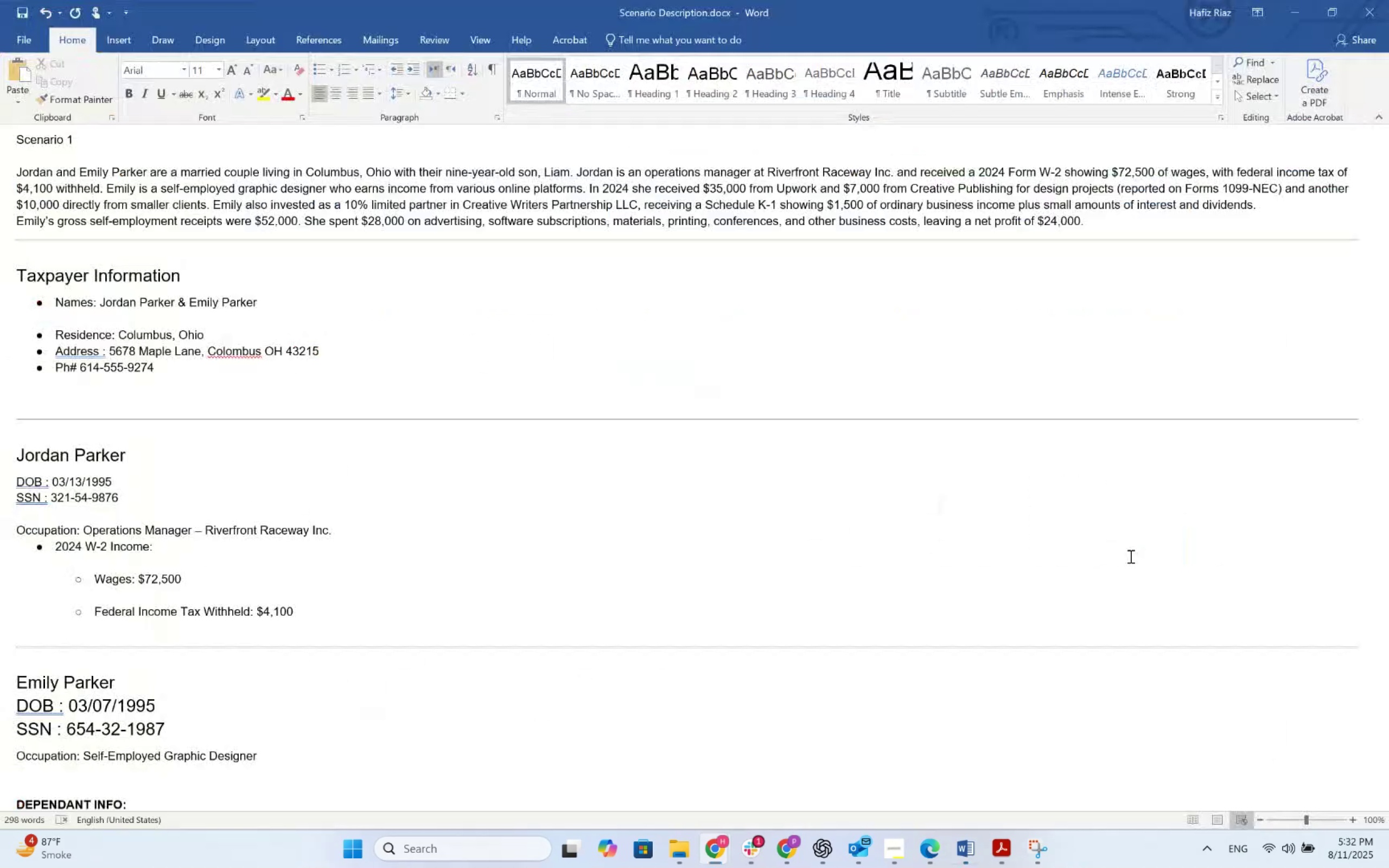 
key(Alt+AltLeft)
 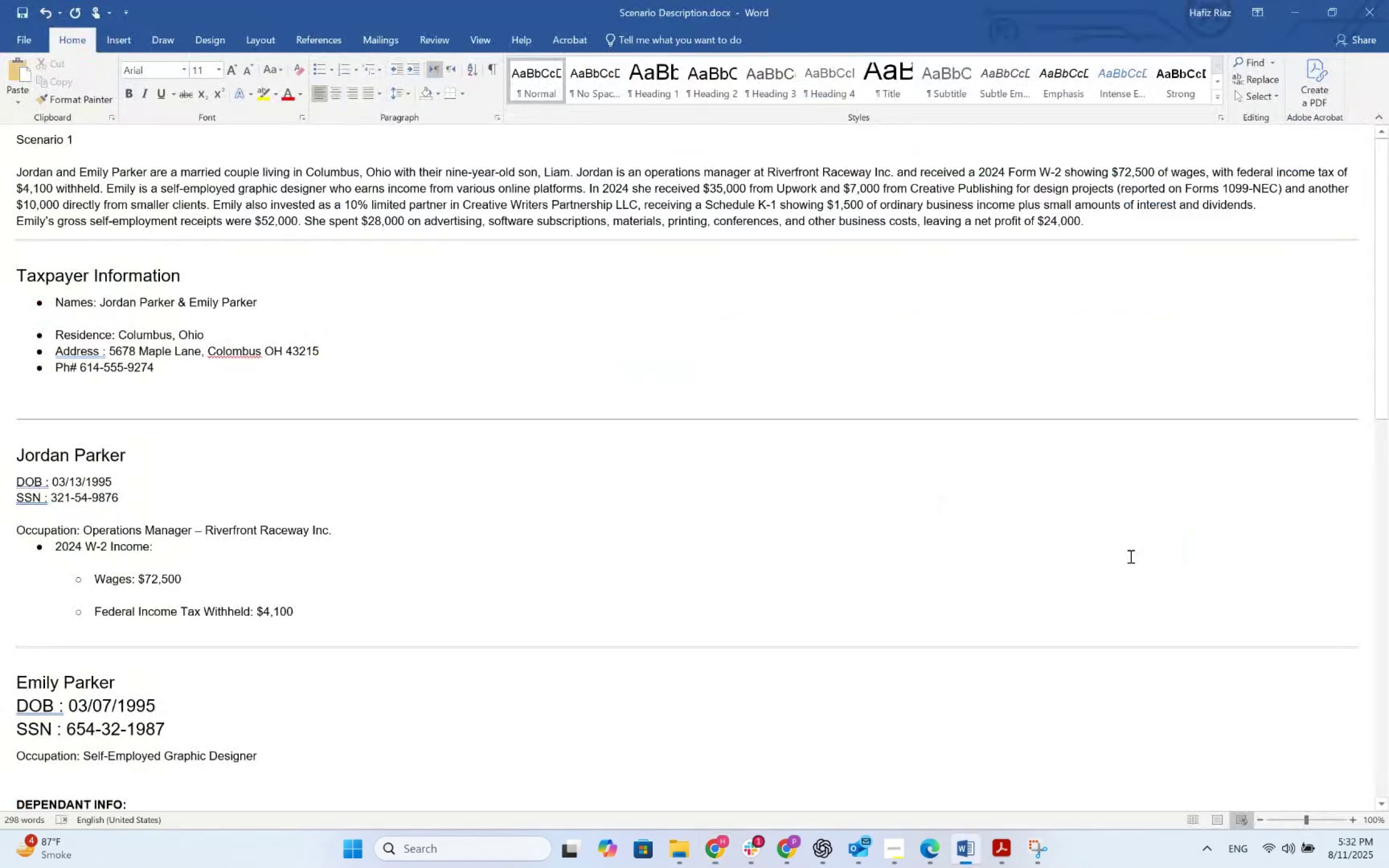 
key(Alt+Tab)
 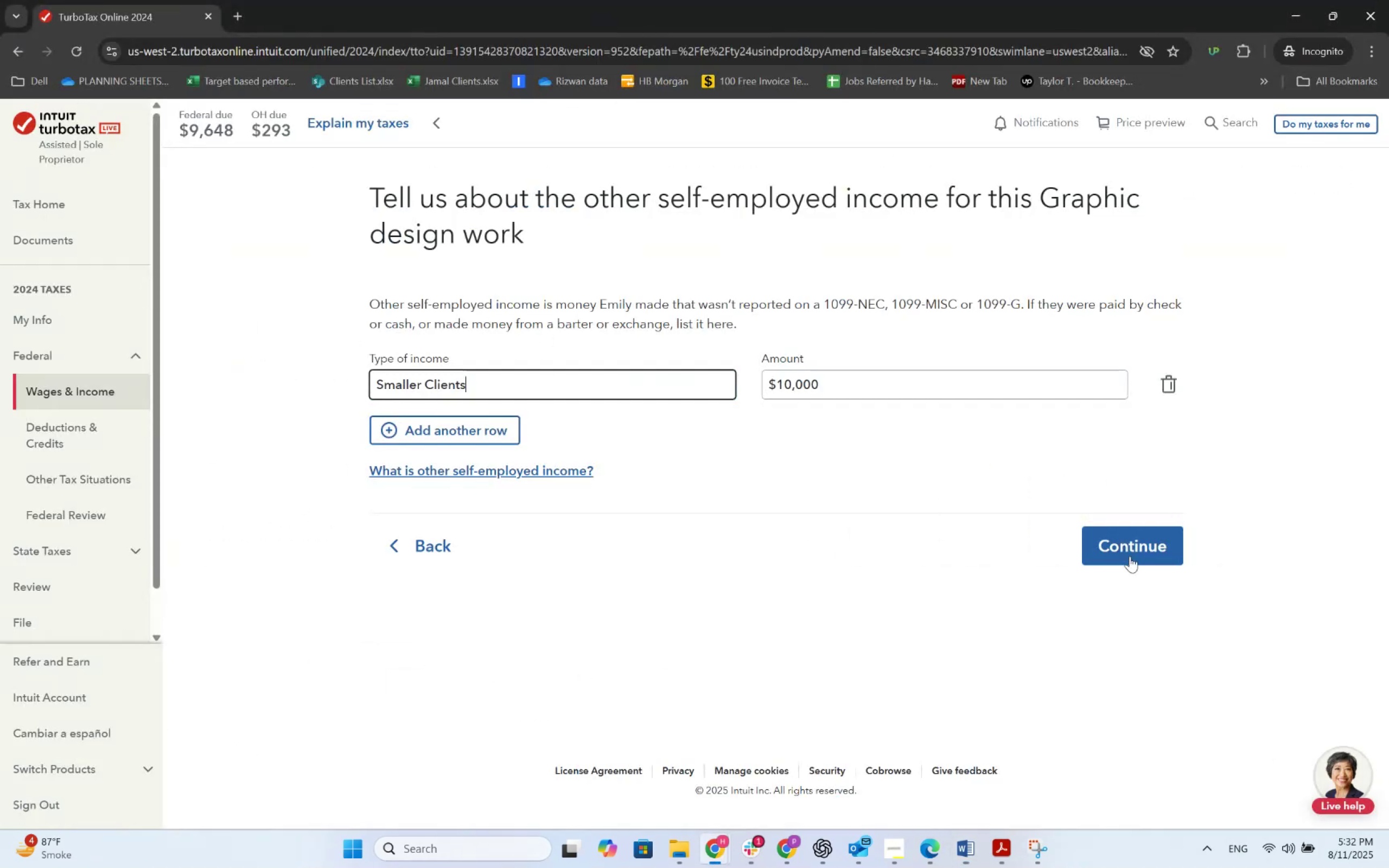 
left_click([1130, 556])
 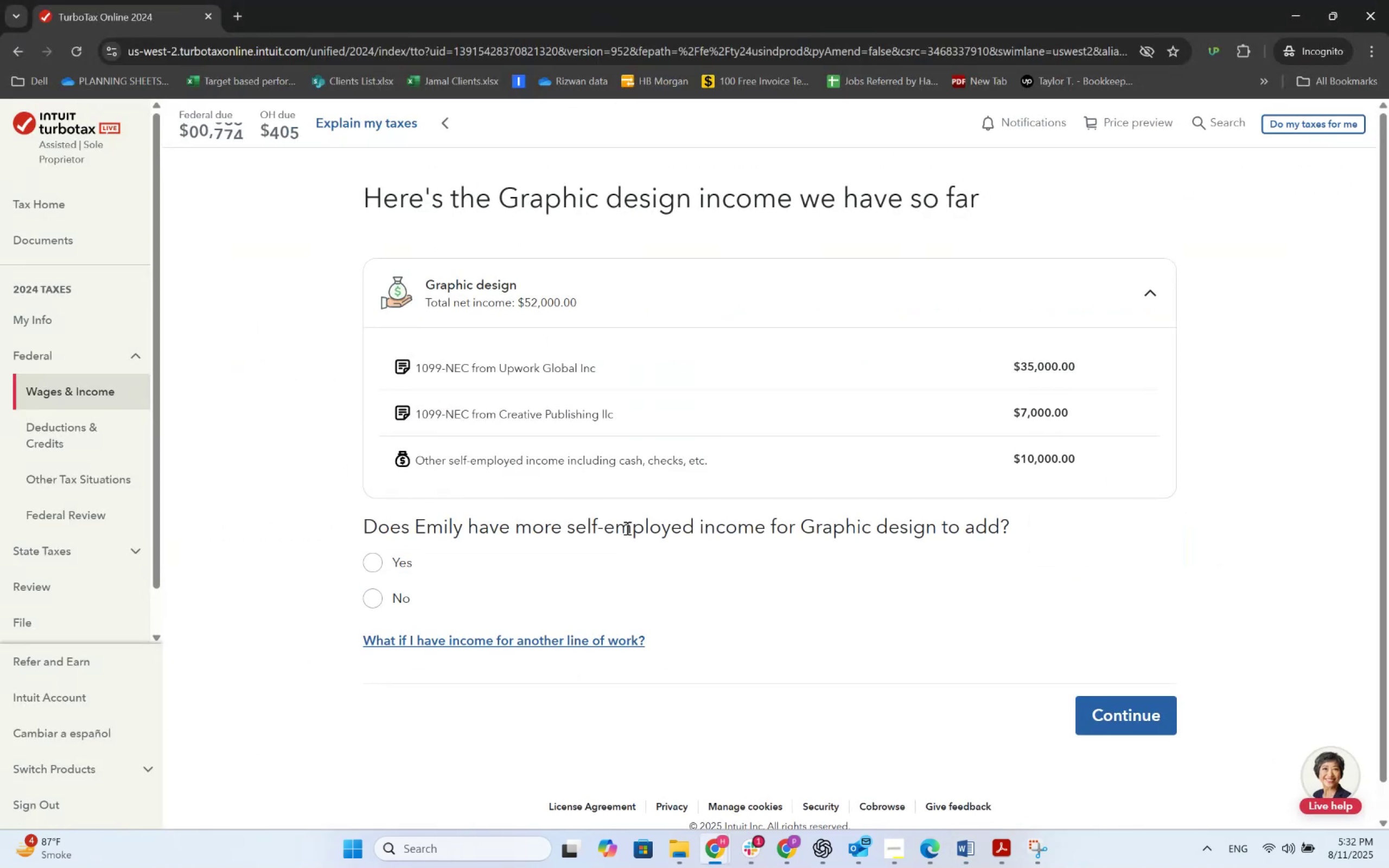 
key(Alt+AltLeft)
 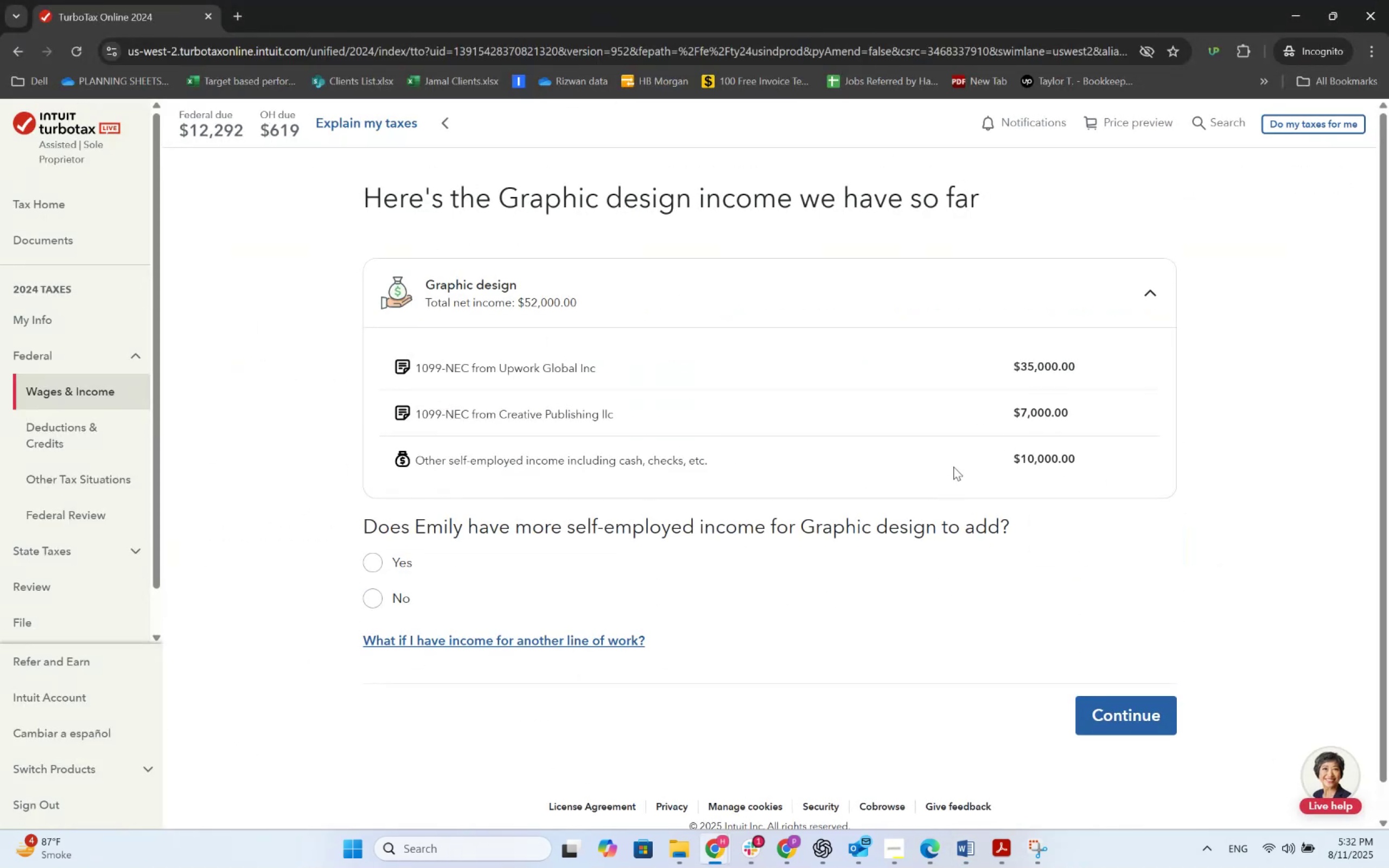 
key(Alt+Tab)
 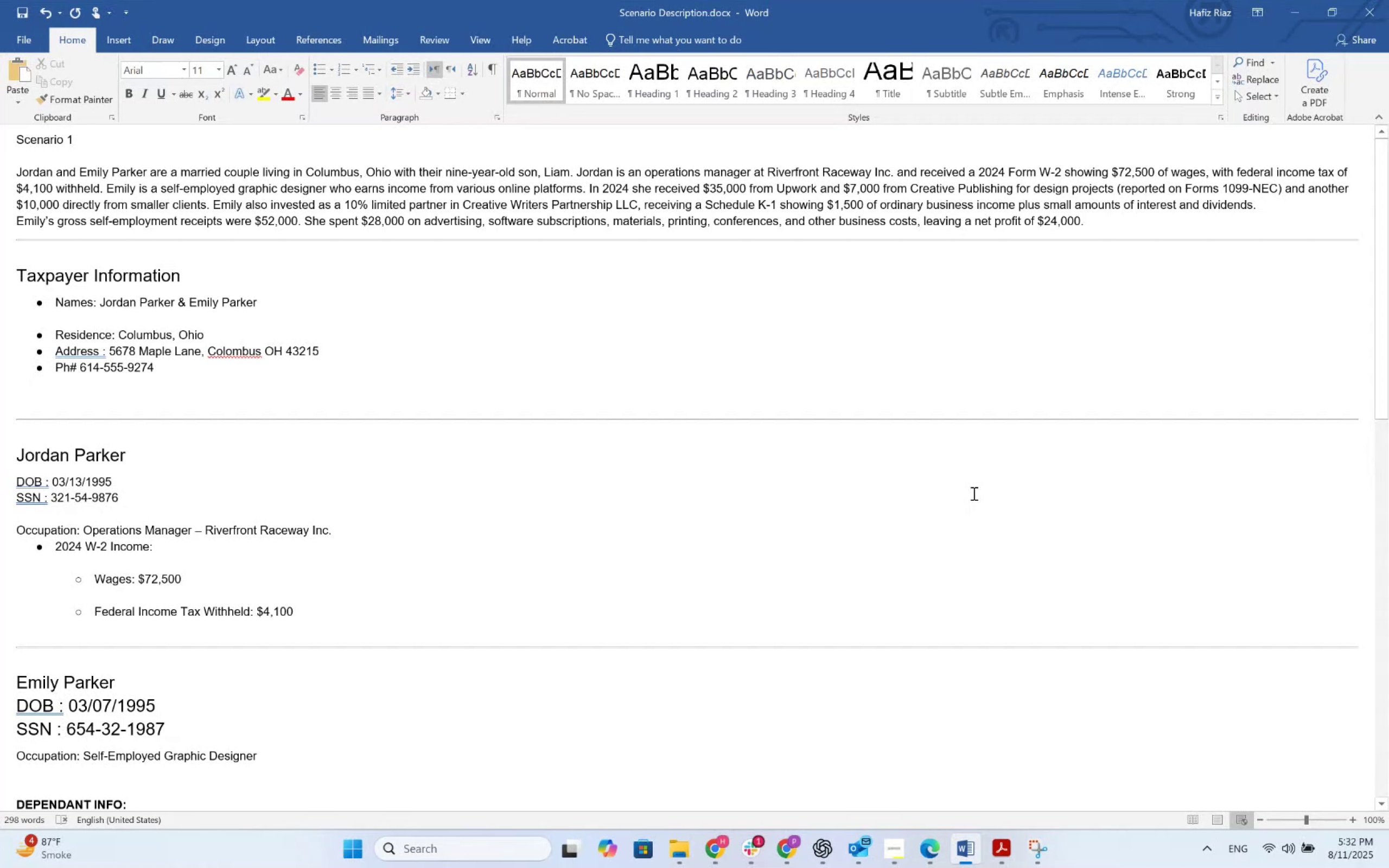 
key(Alt+AltLeft)
 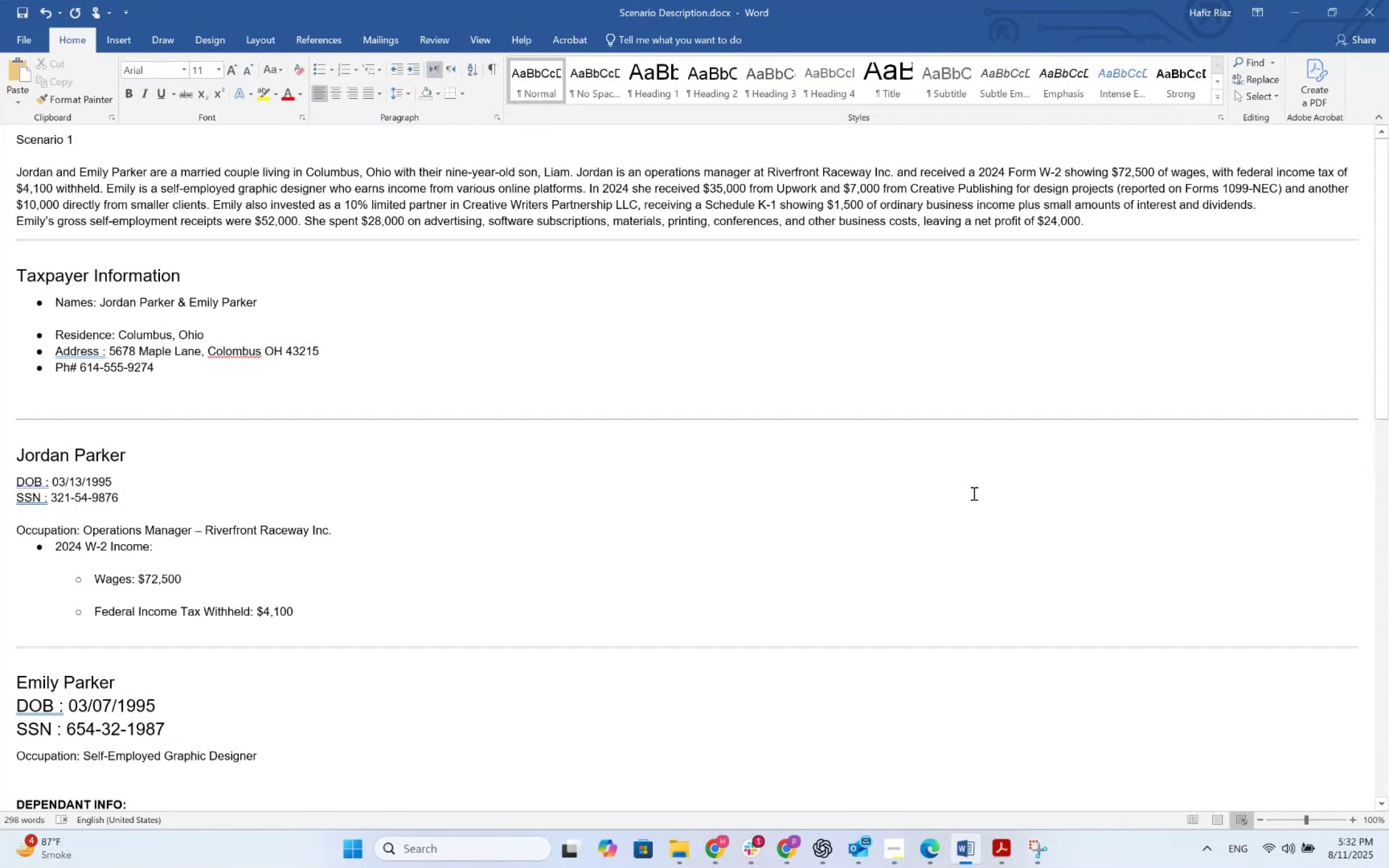 
key(Alt+Tab)
 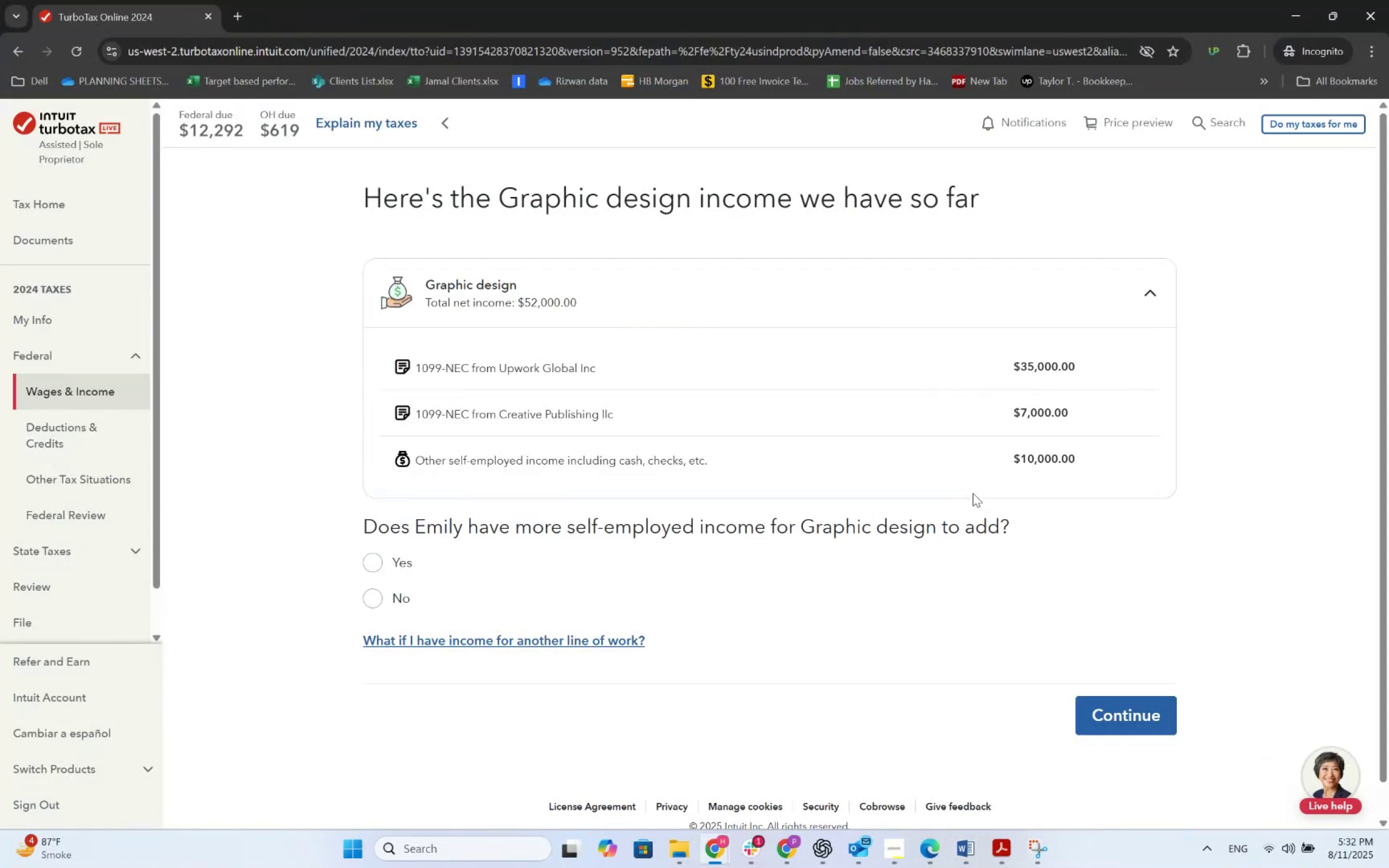 
wait(7.69)
 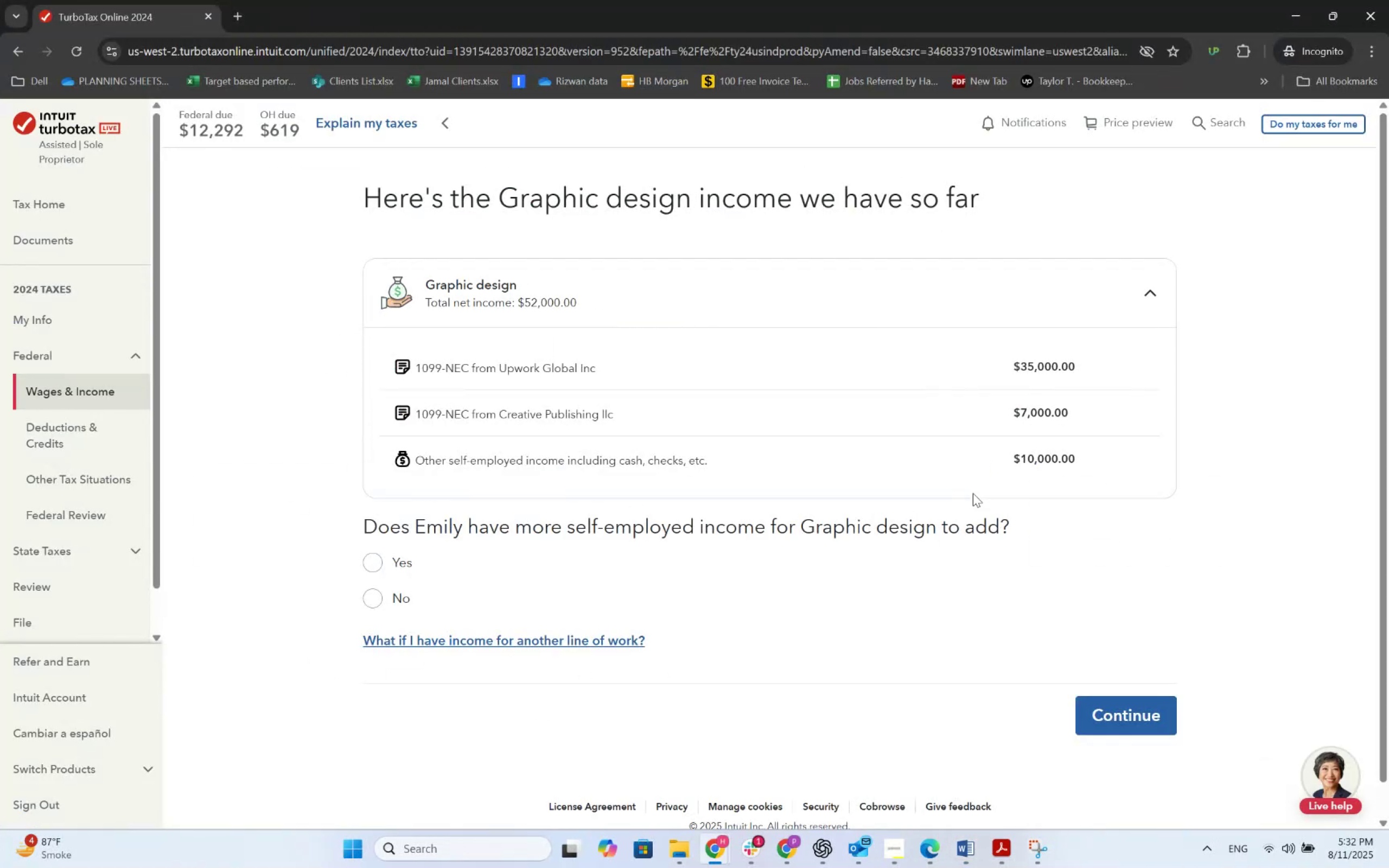 
left_click([507, 842])
 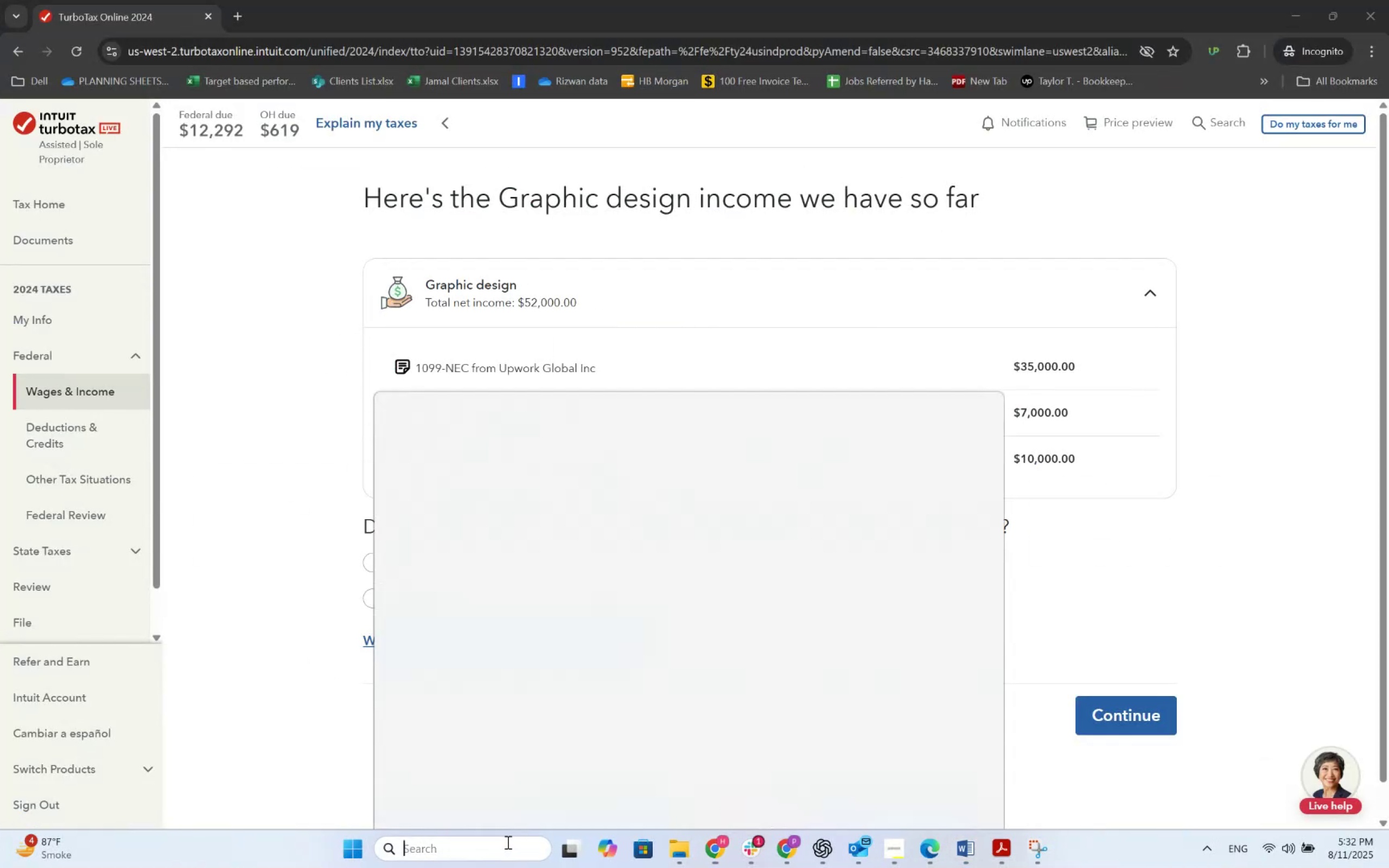 
type(cal)
 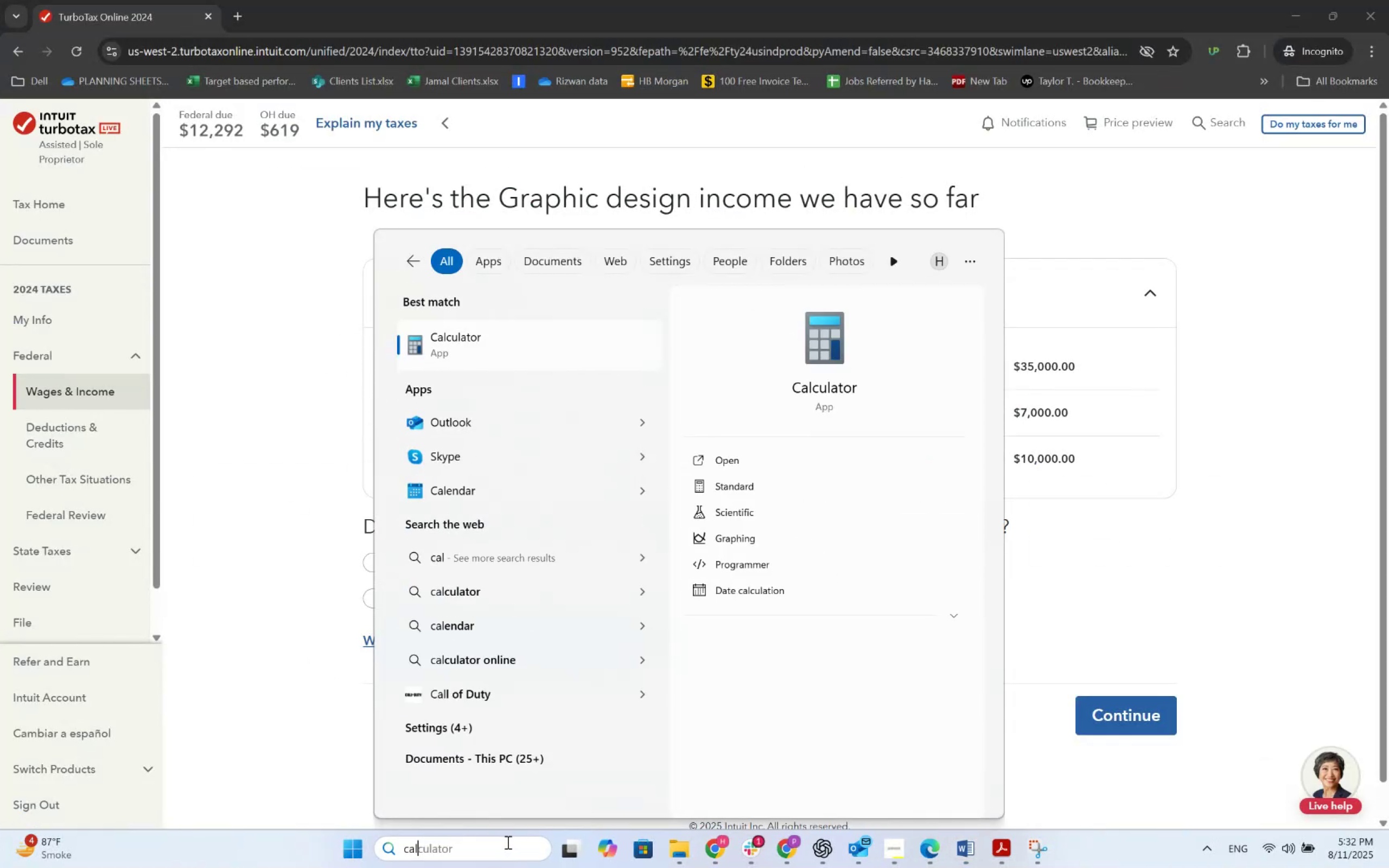 
key(Enter)
 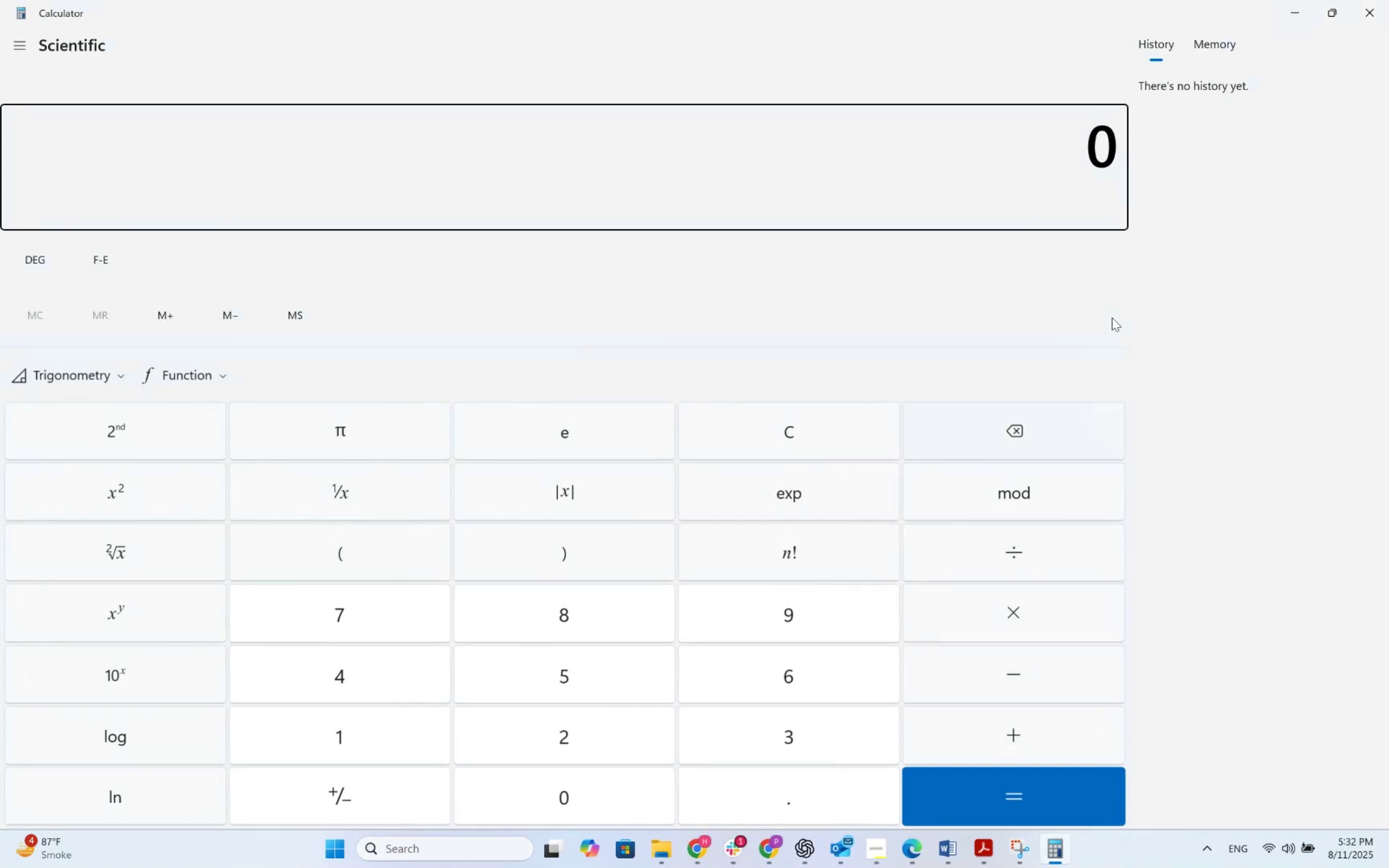 
left_click([1341, 14])
 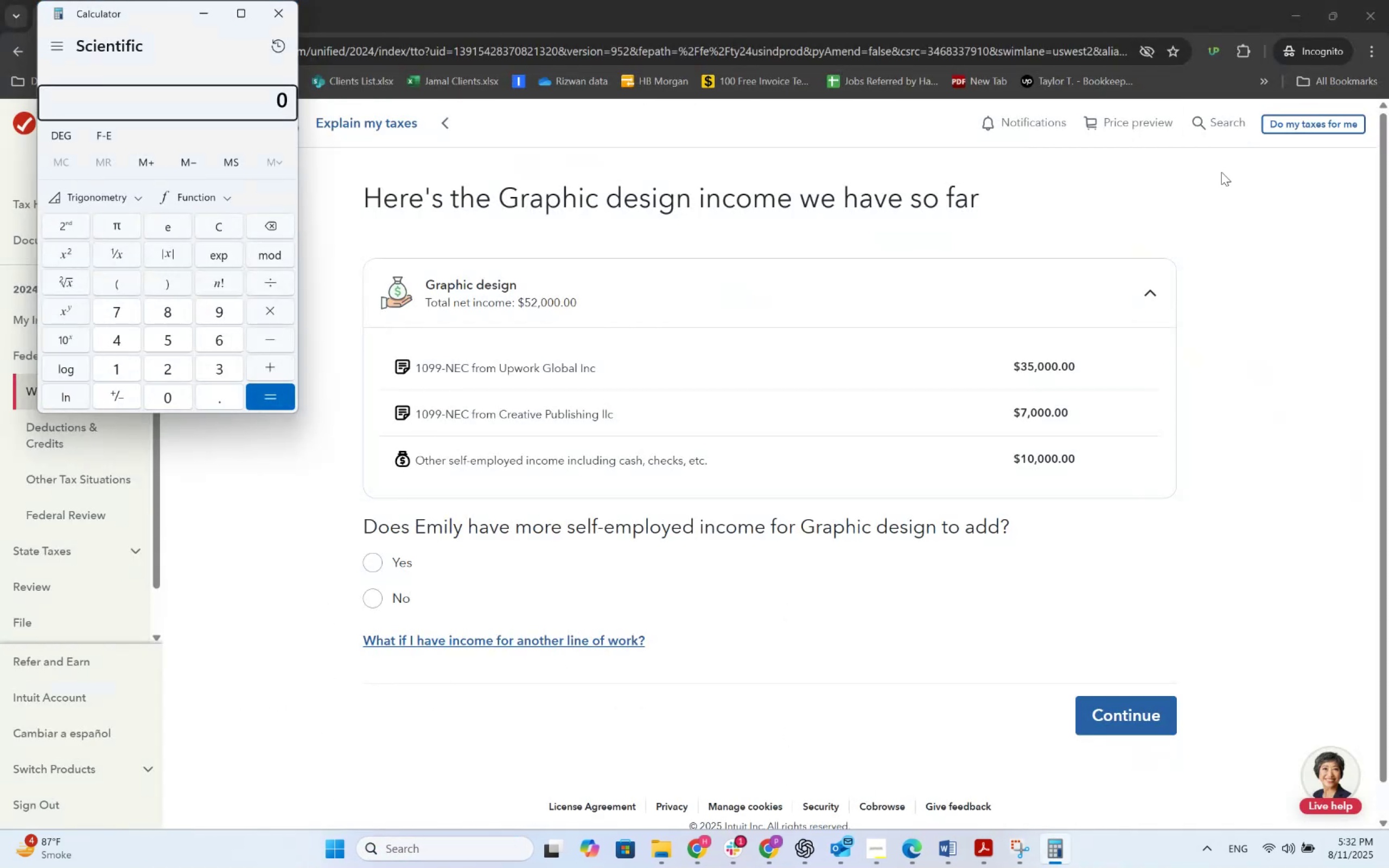 
key(Numpad3)
 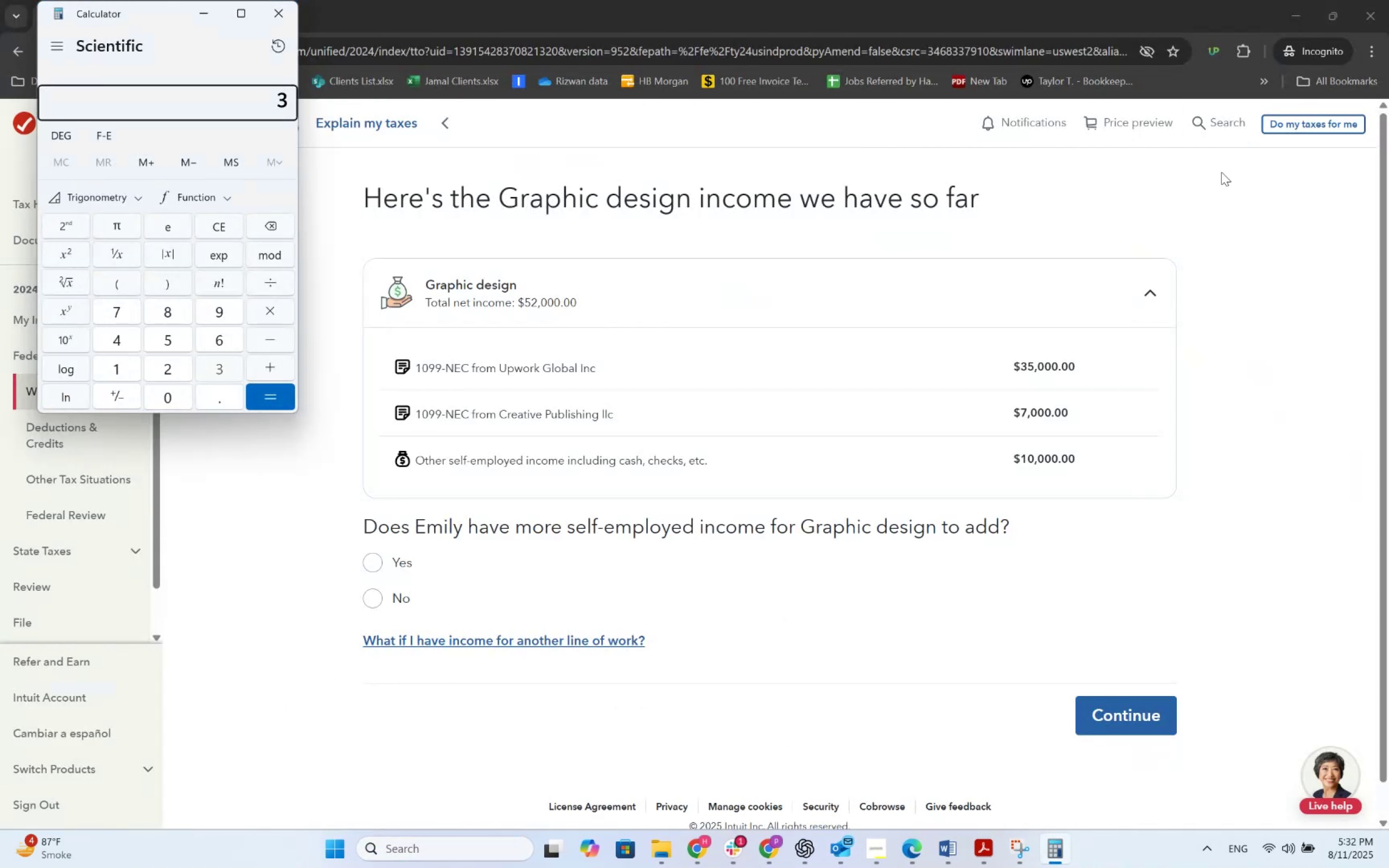 
key(Numpad5)
 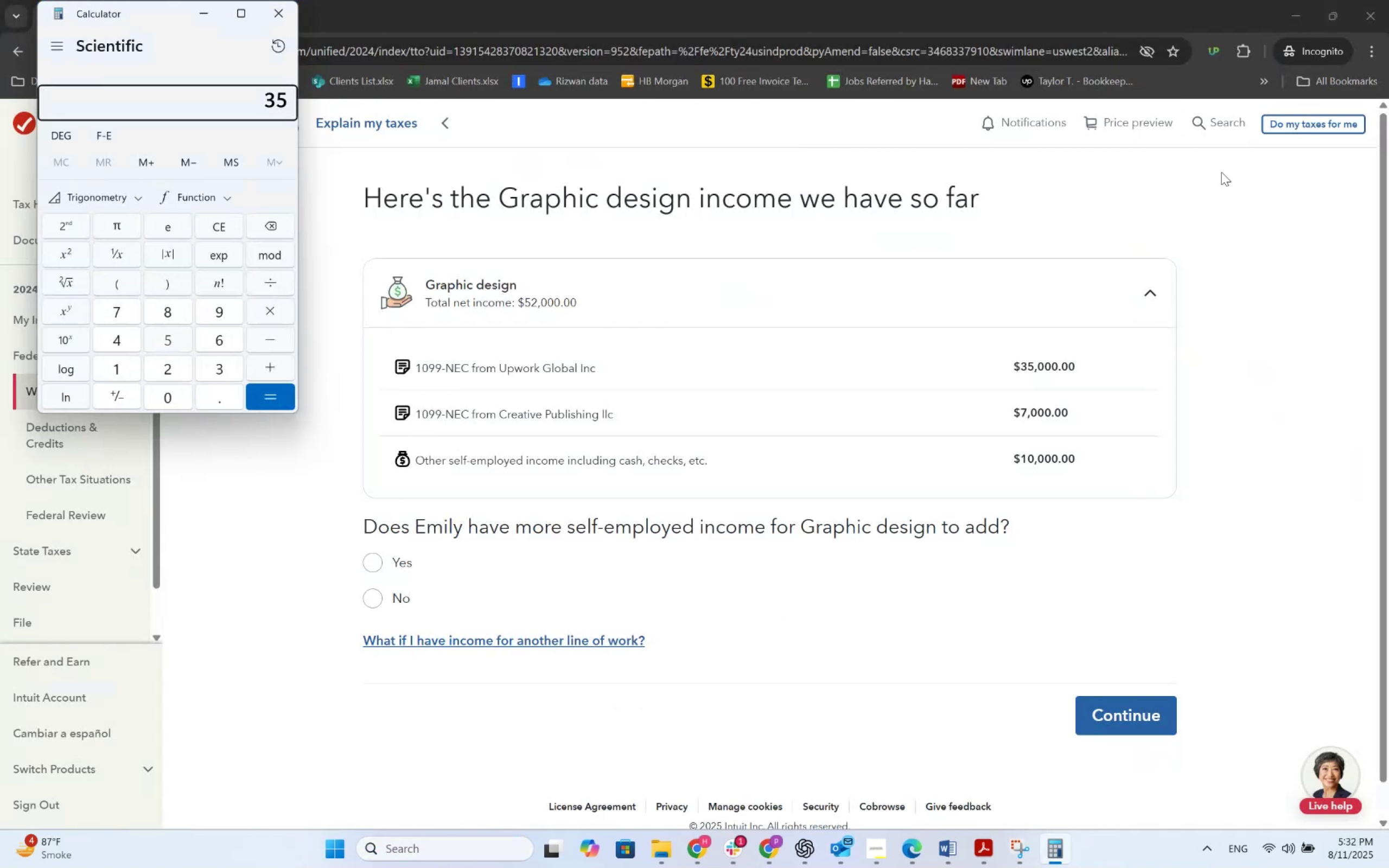 
key(Numpad0)
 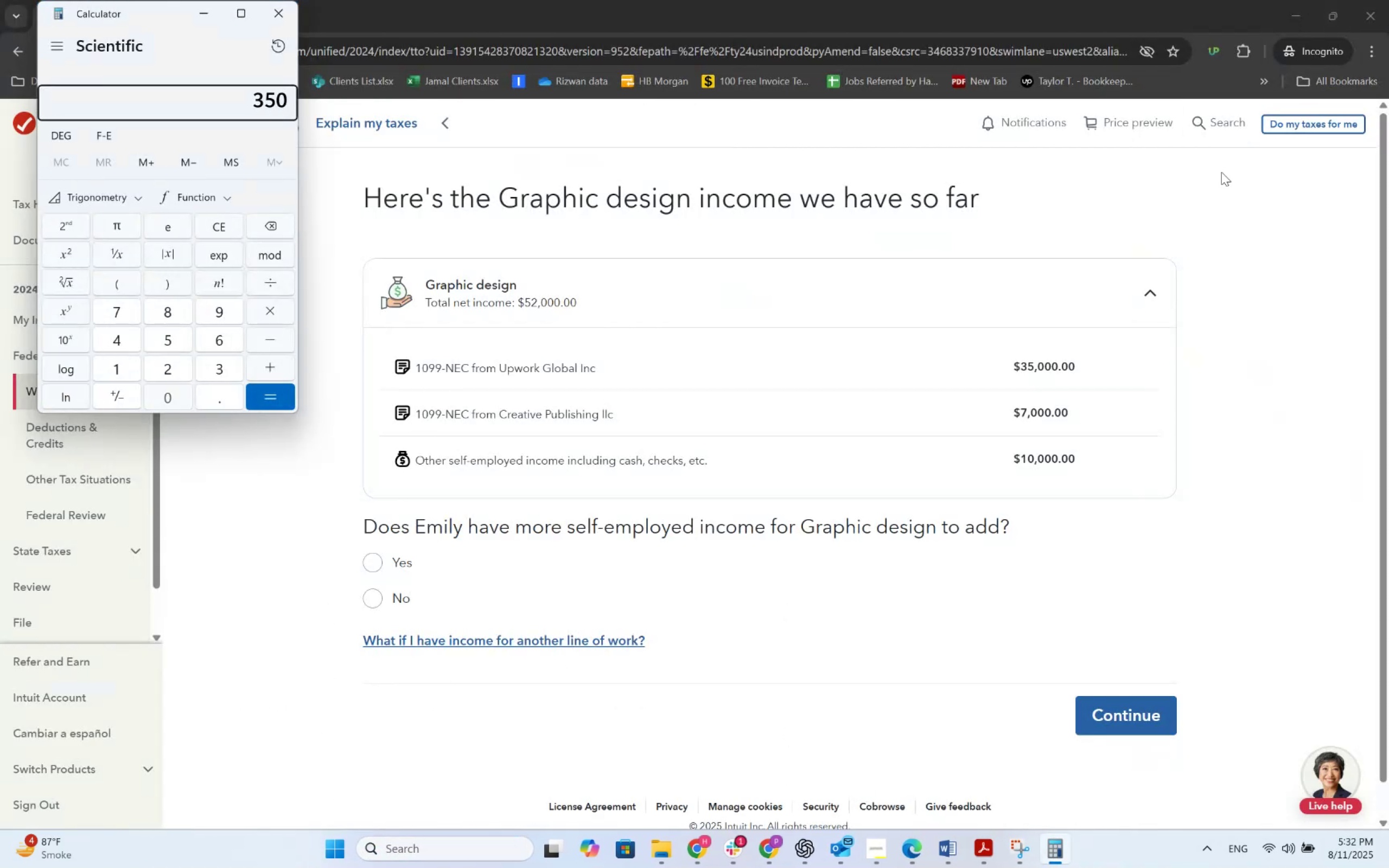 
key(Numpad0)
 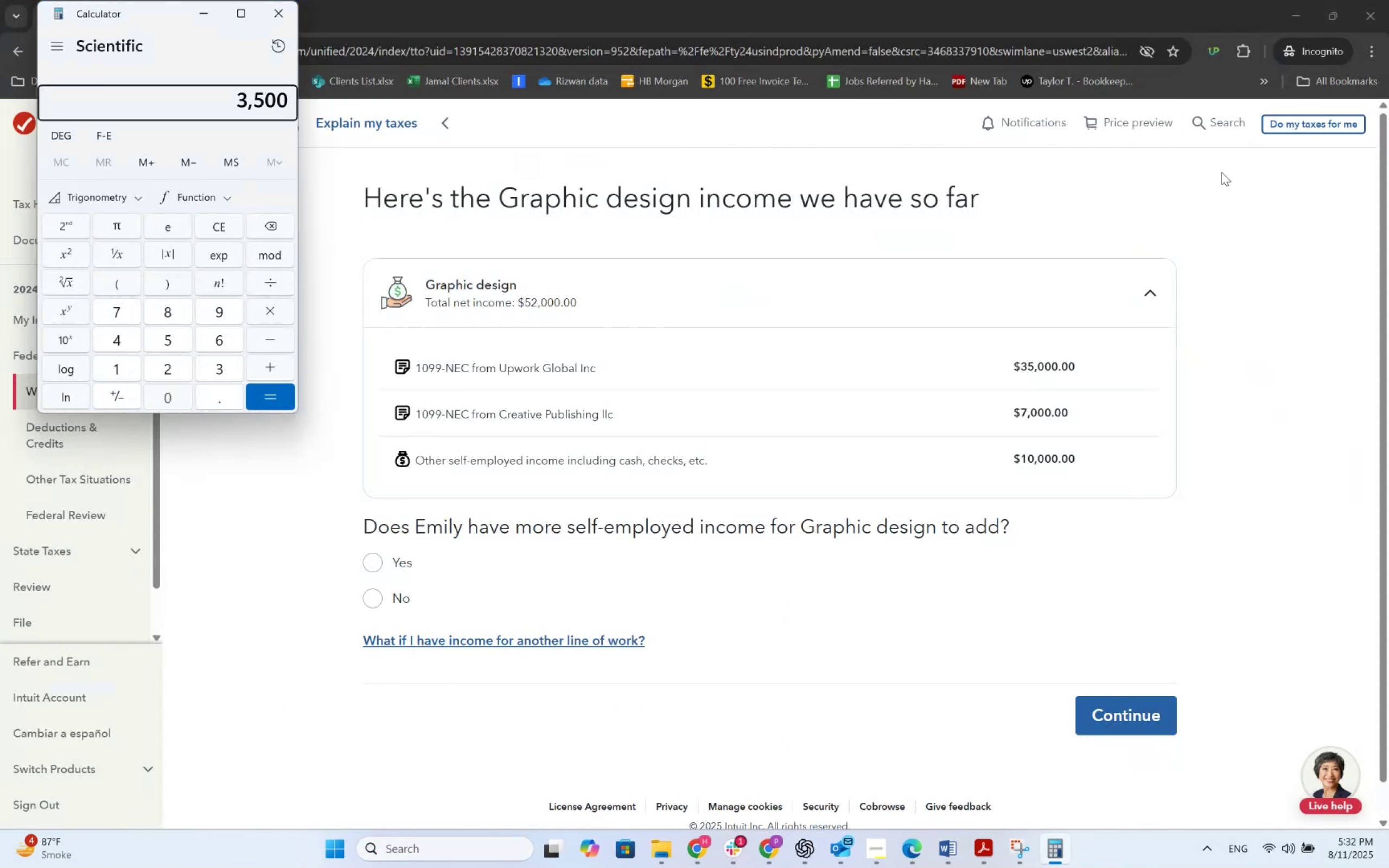 
key(Numpad0)
 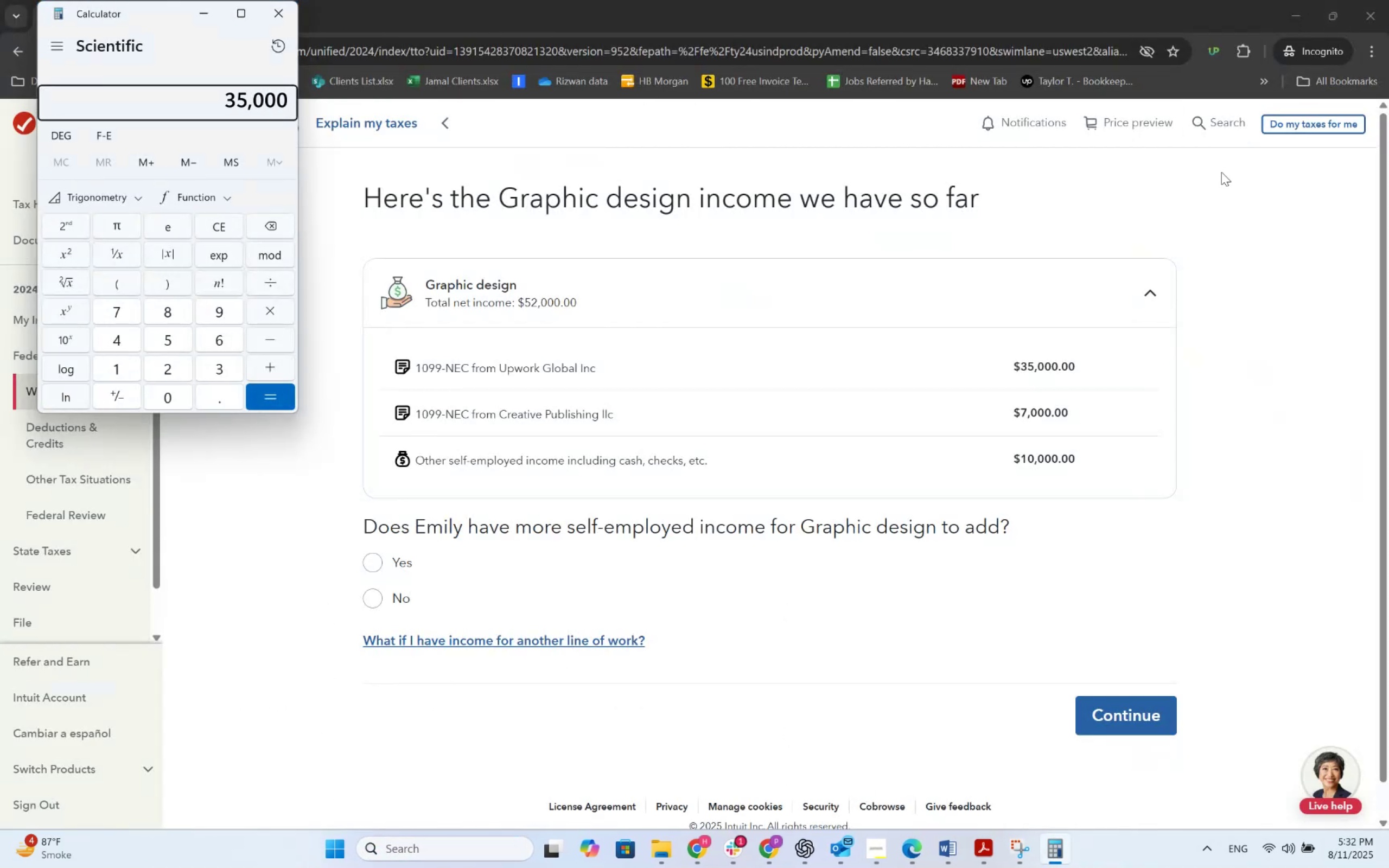 
key(NumpadAdd)
 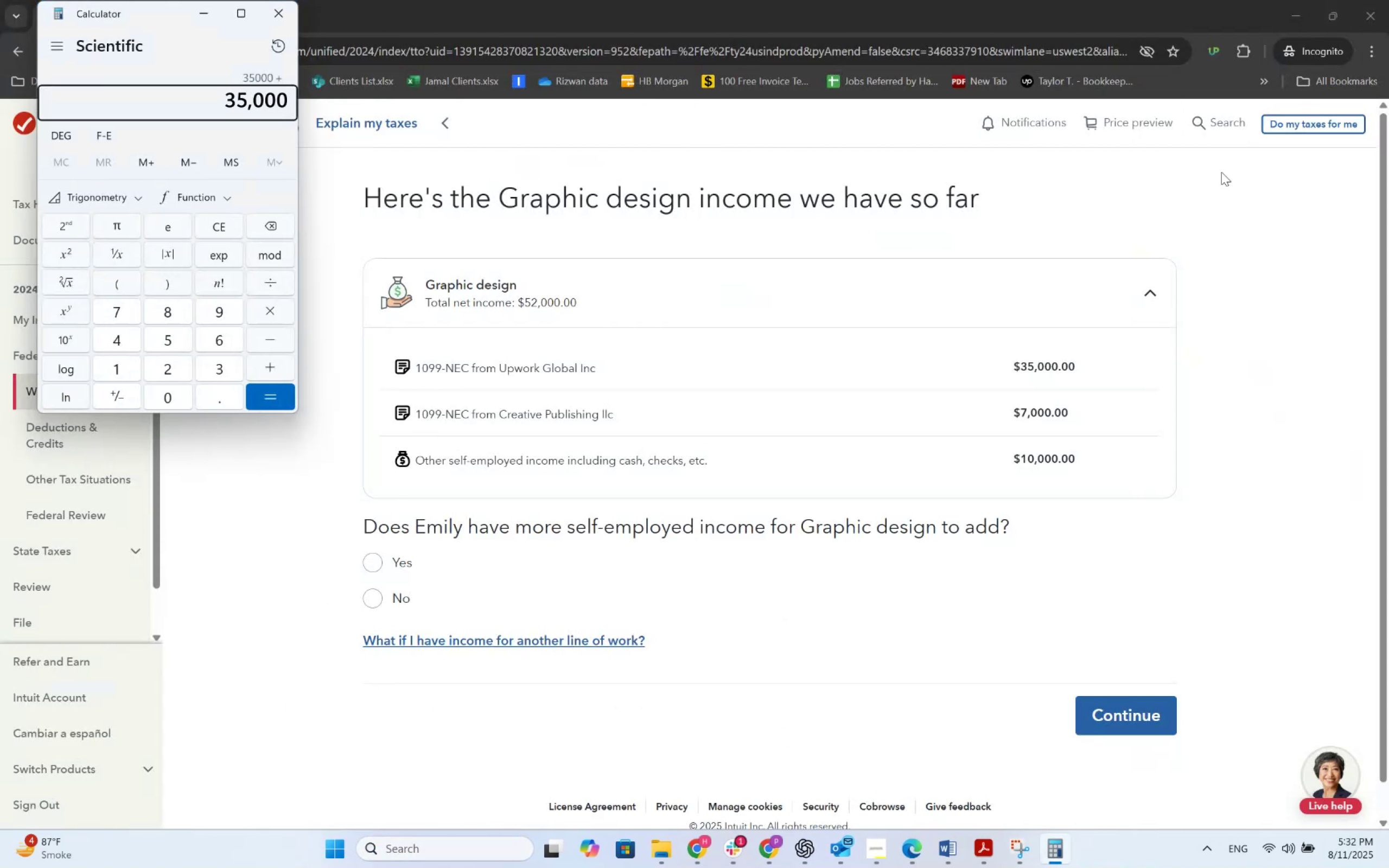 
key(Numpad7)
 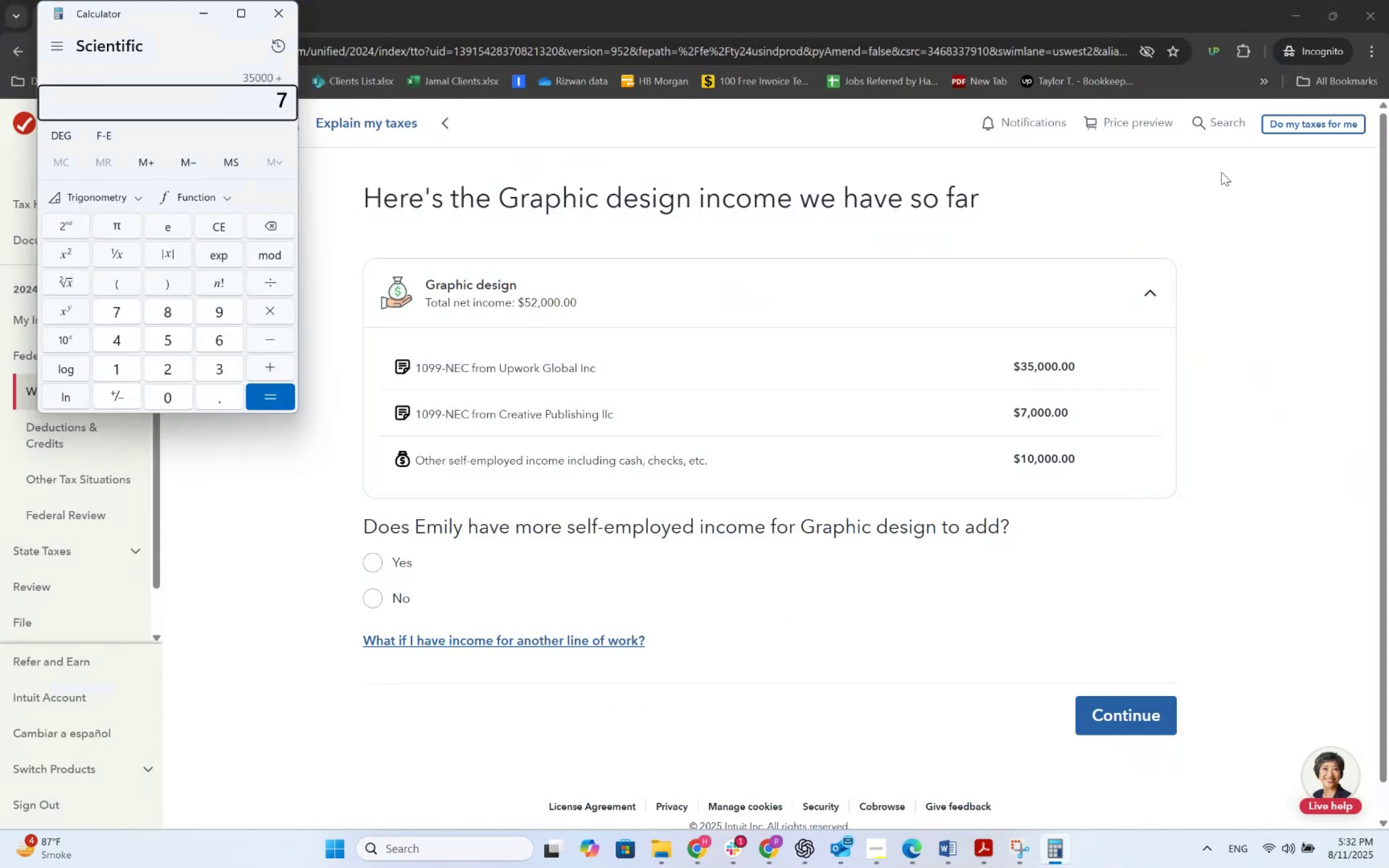 
key(Numpad0)
 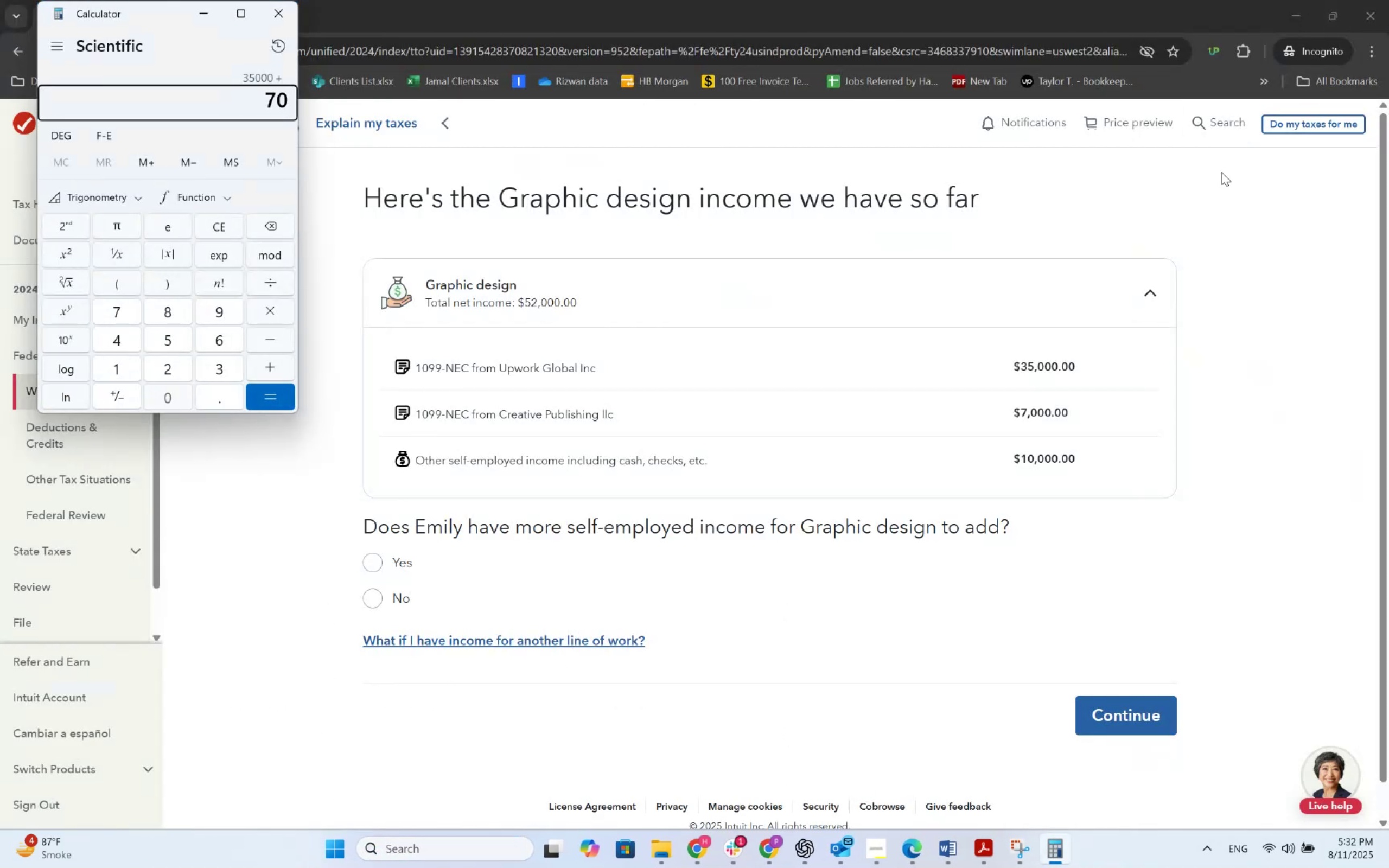 
key(Numpad0)
 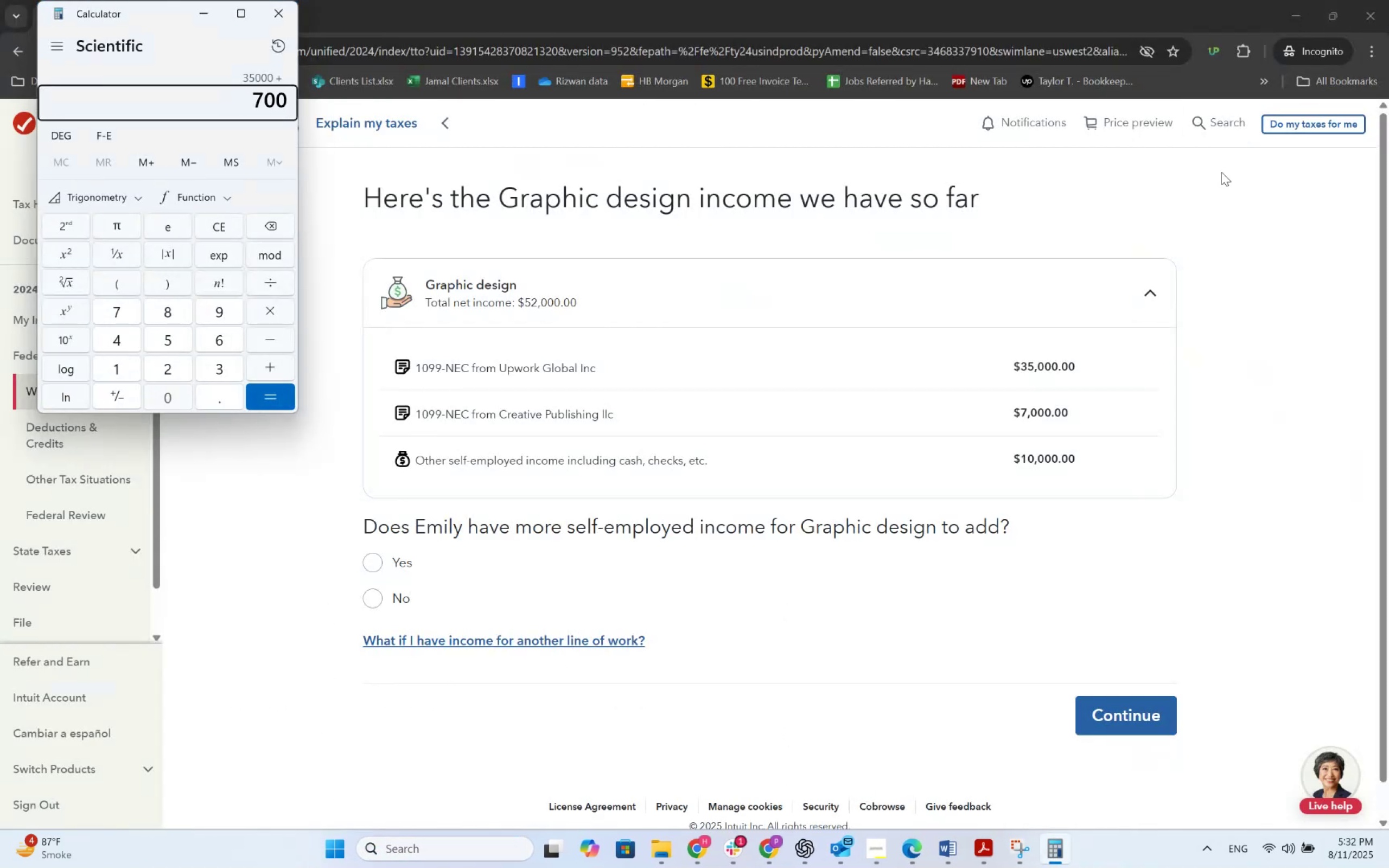 
key(Numpad0)
 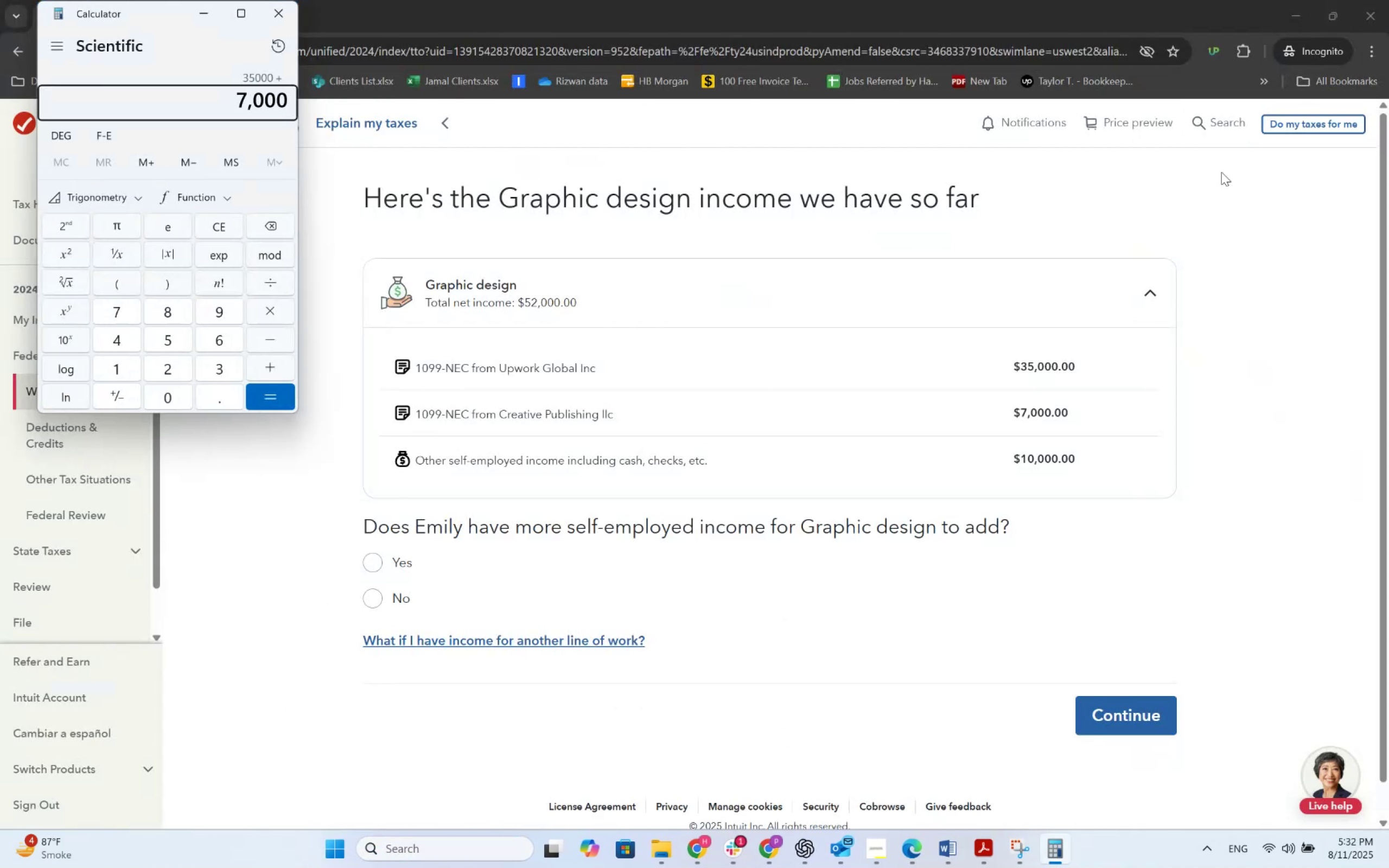 
key(NumpadAdd)
 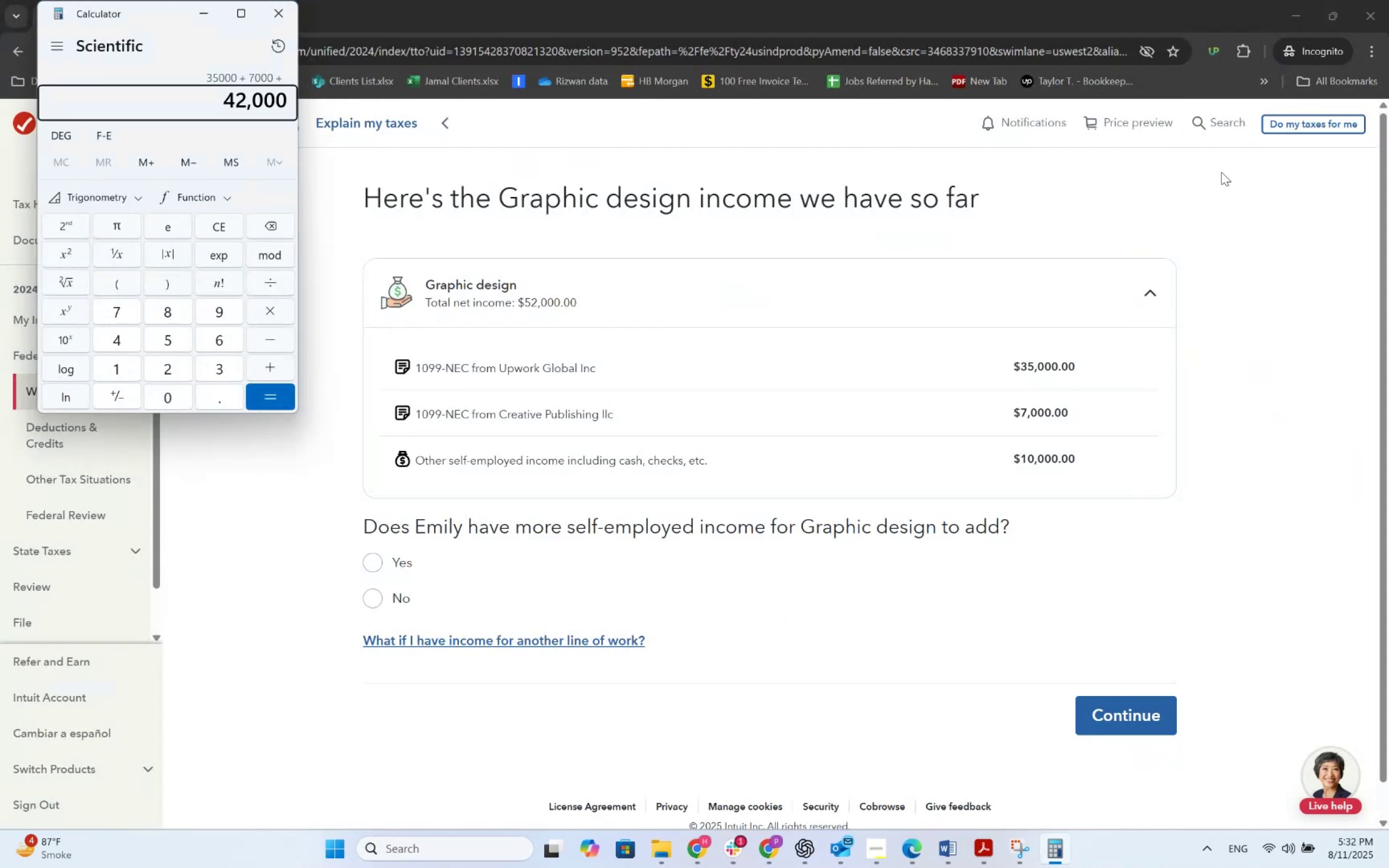 
key(Numpad1)
 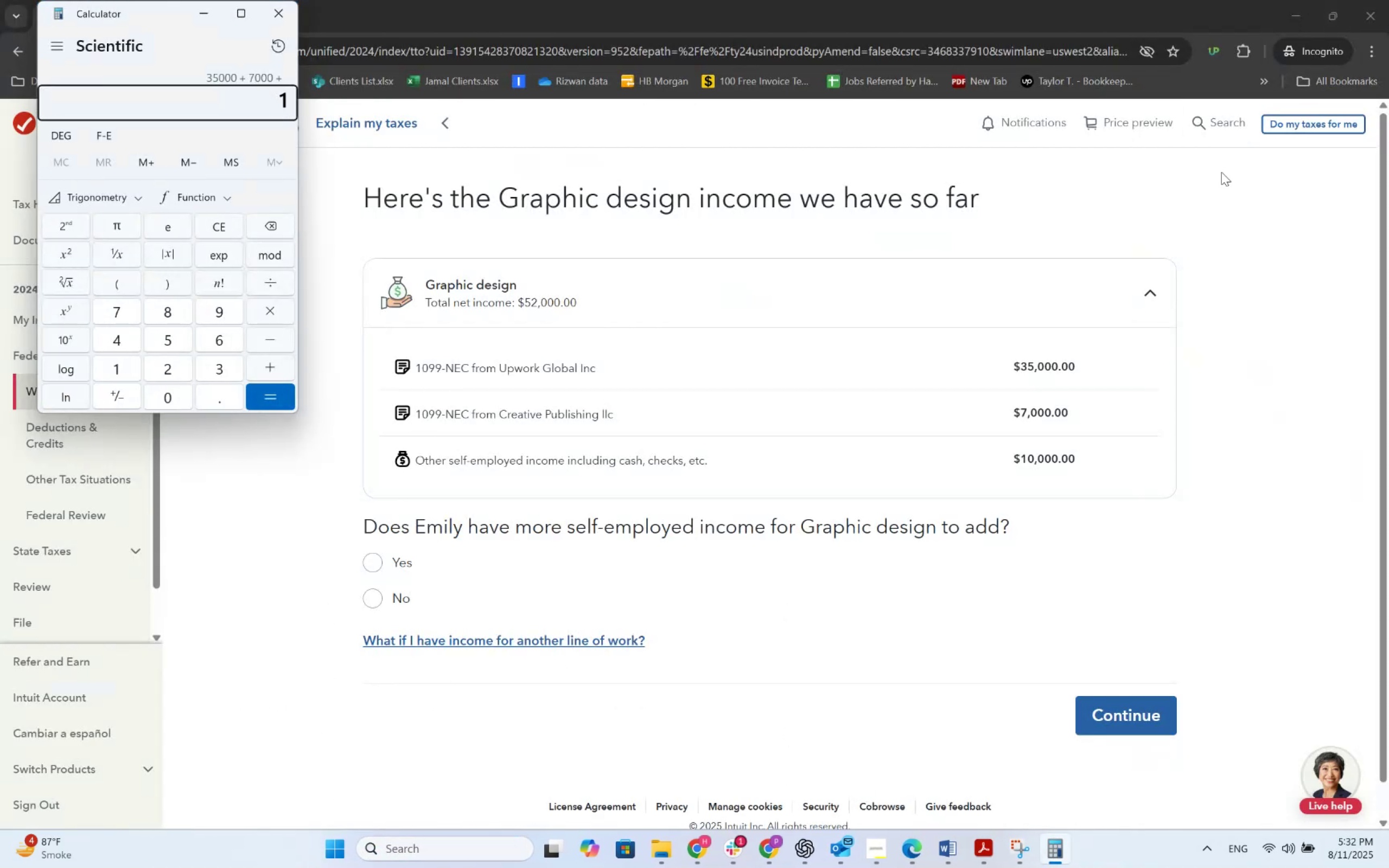 
key(Numpad0)
 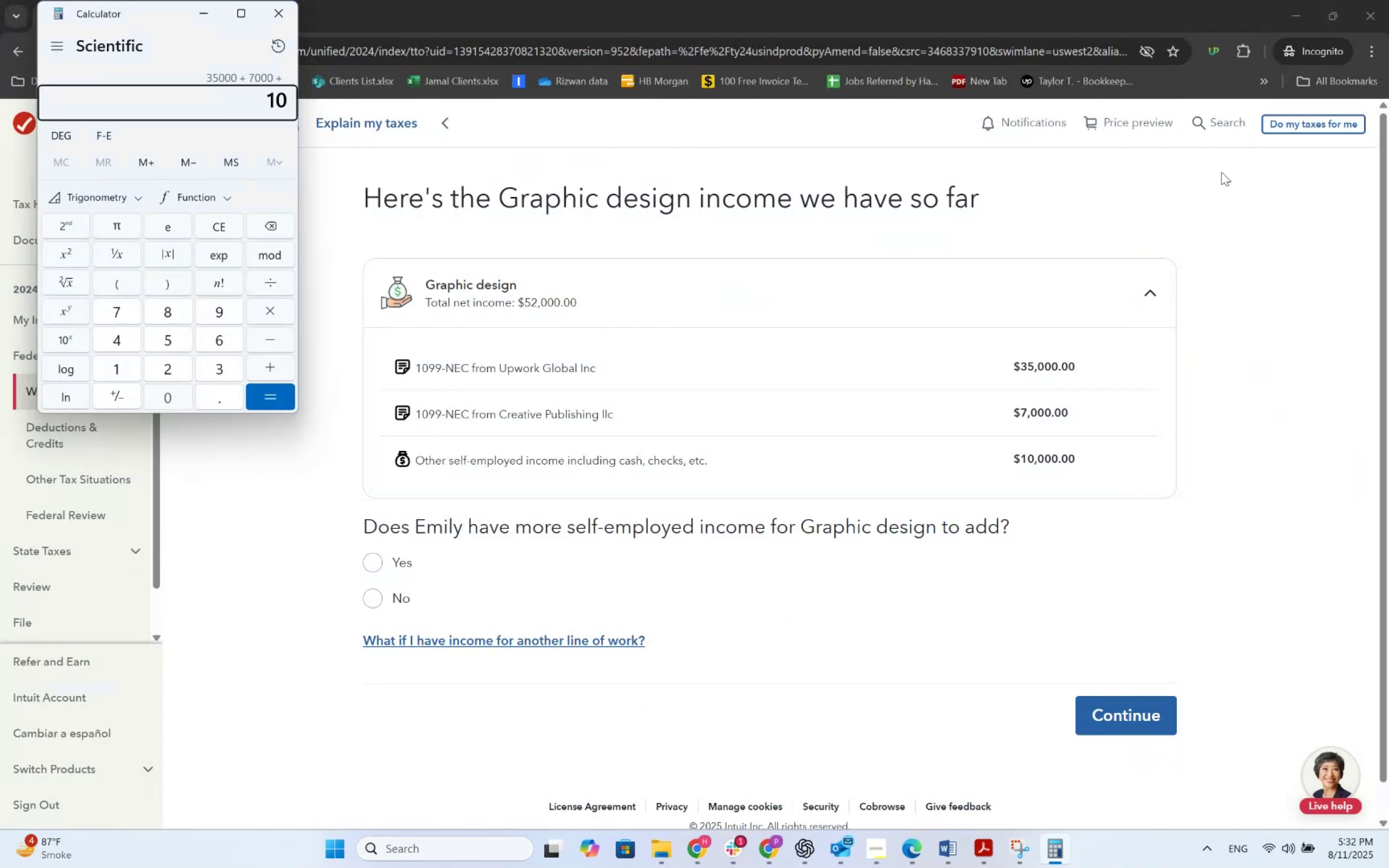 
key(Numpad0)
 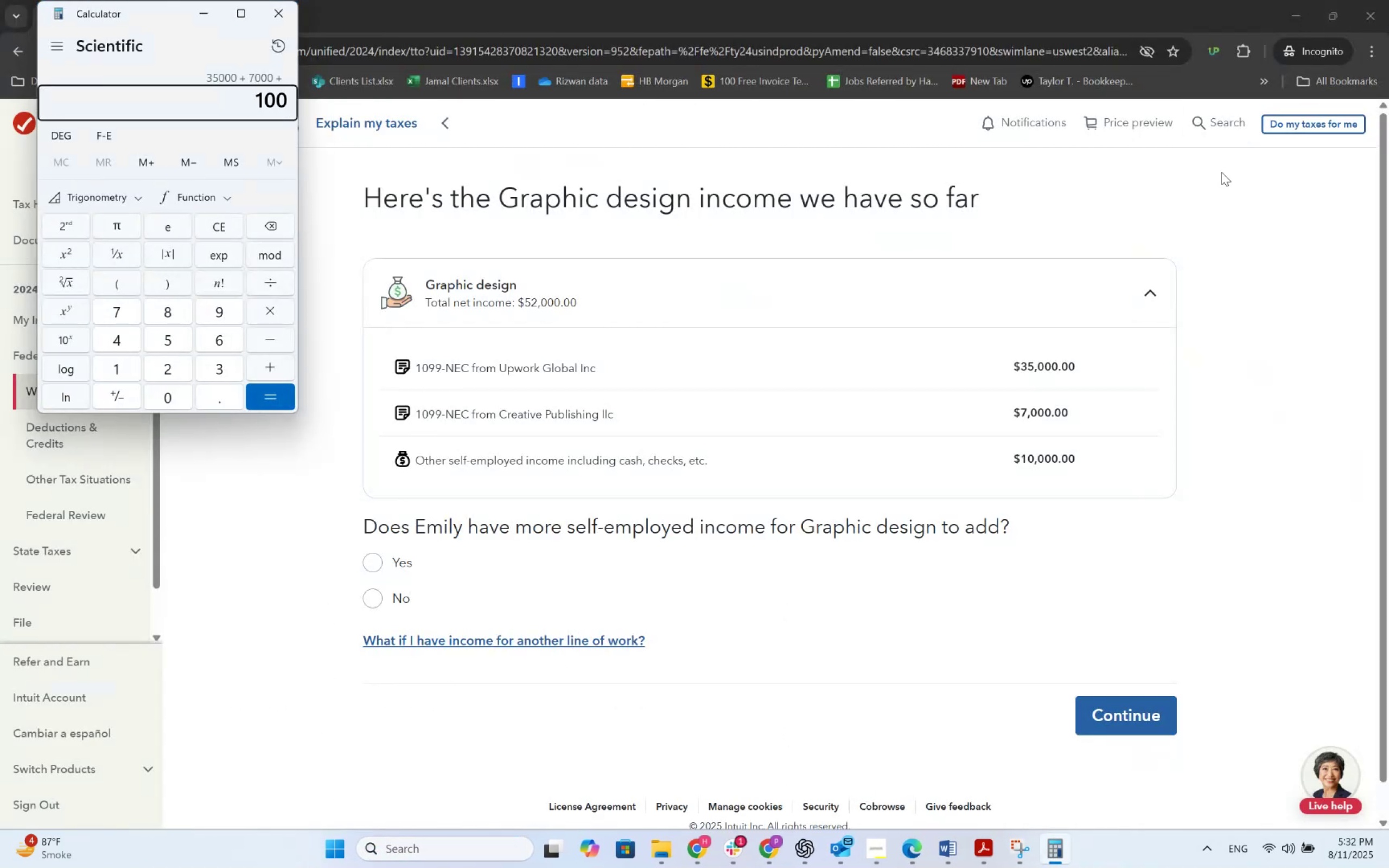 
key(Numpad0)
 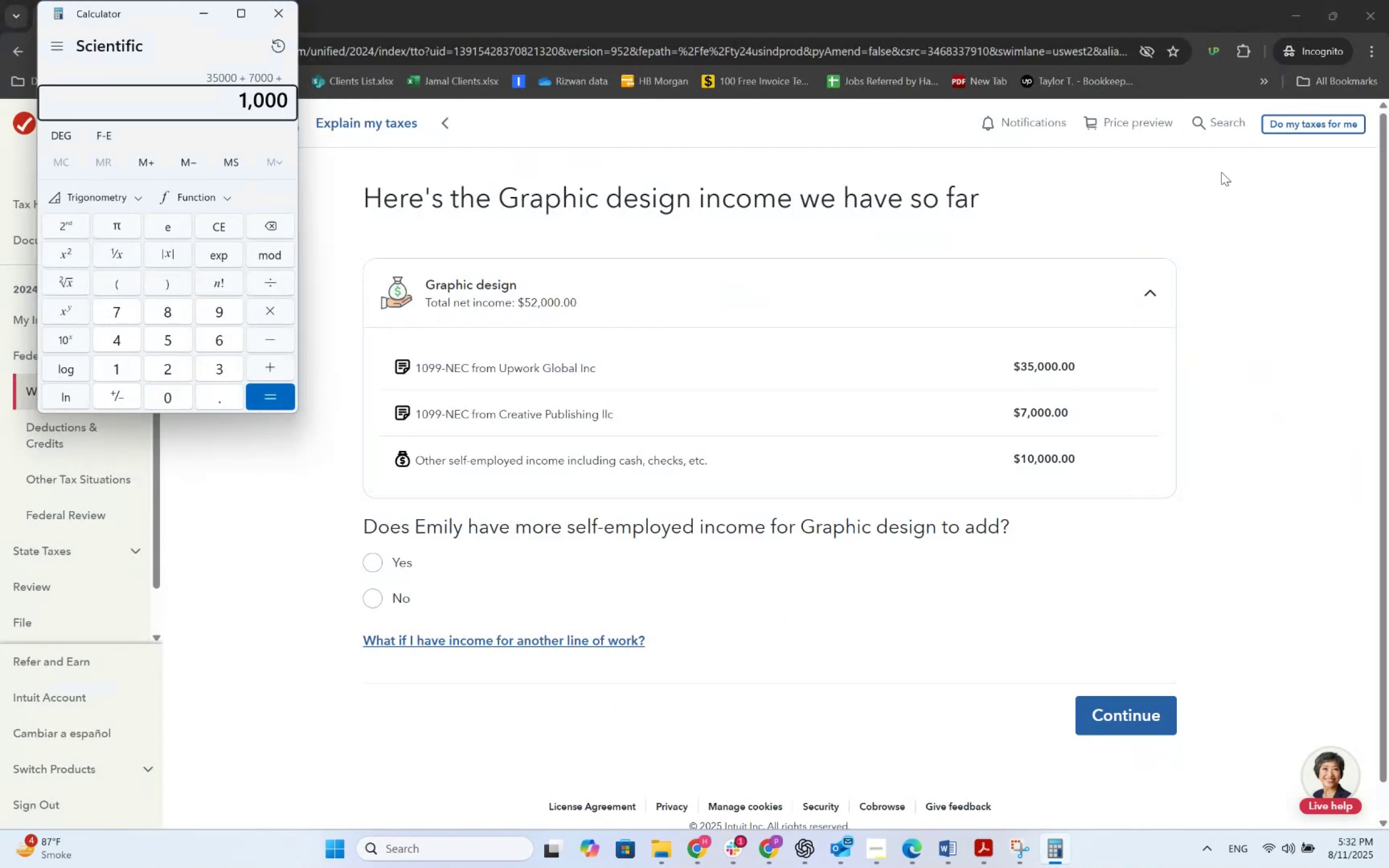 
key(Numpad0)
 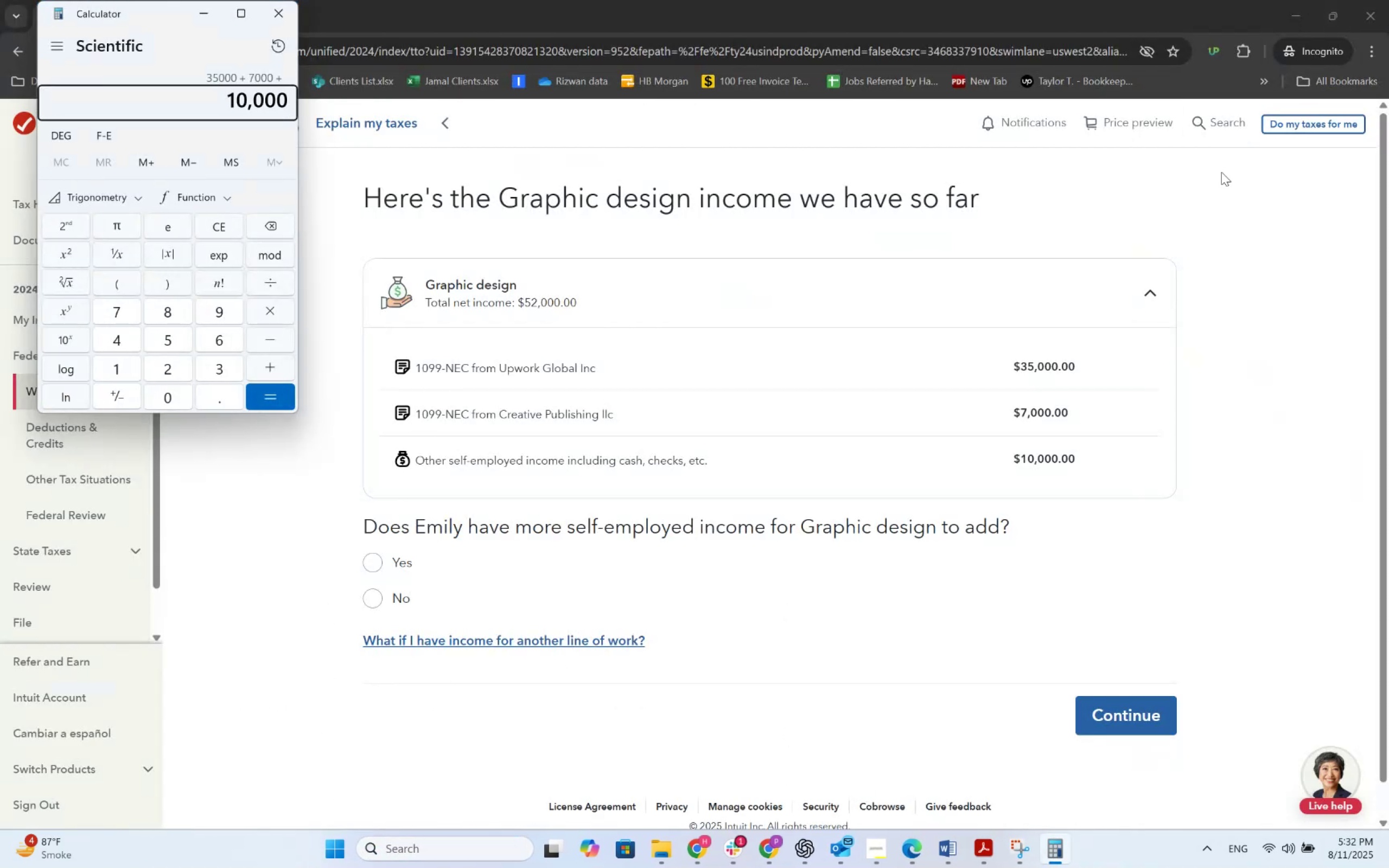 
key(NumpadEnter)
 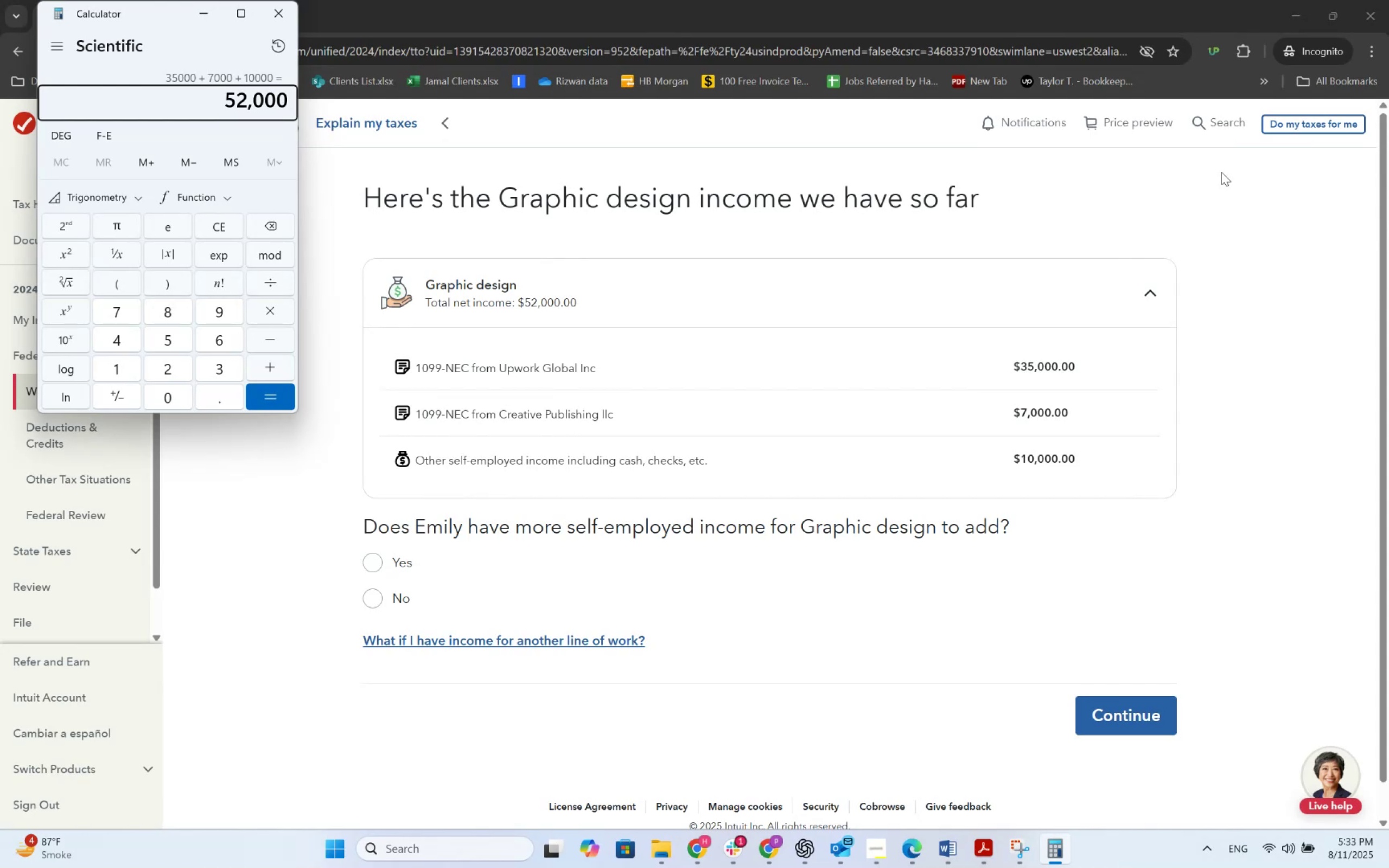 
wait(37.8)
 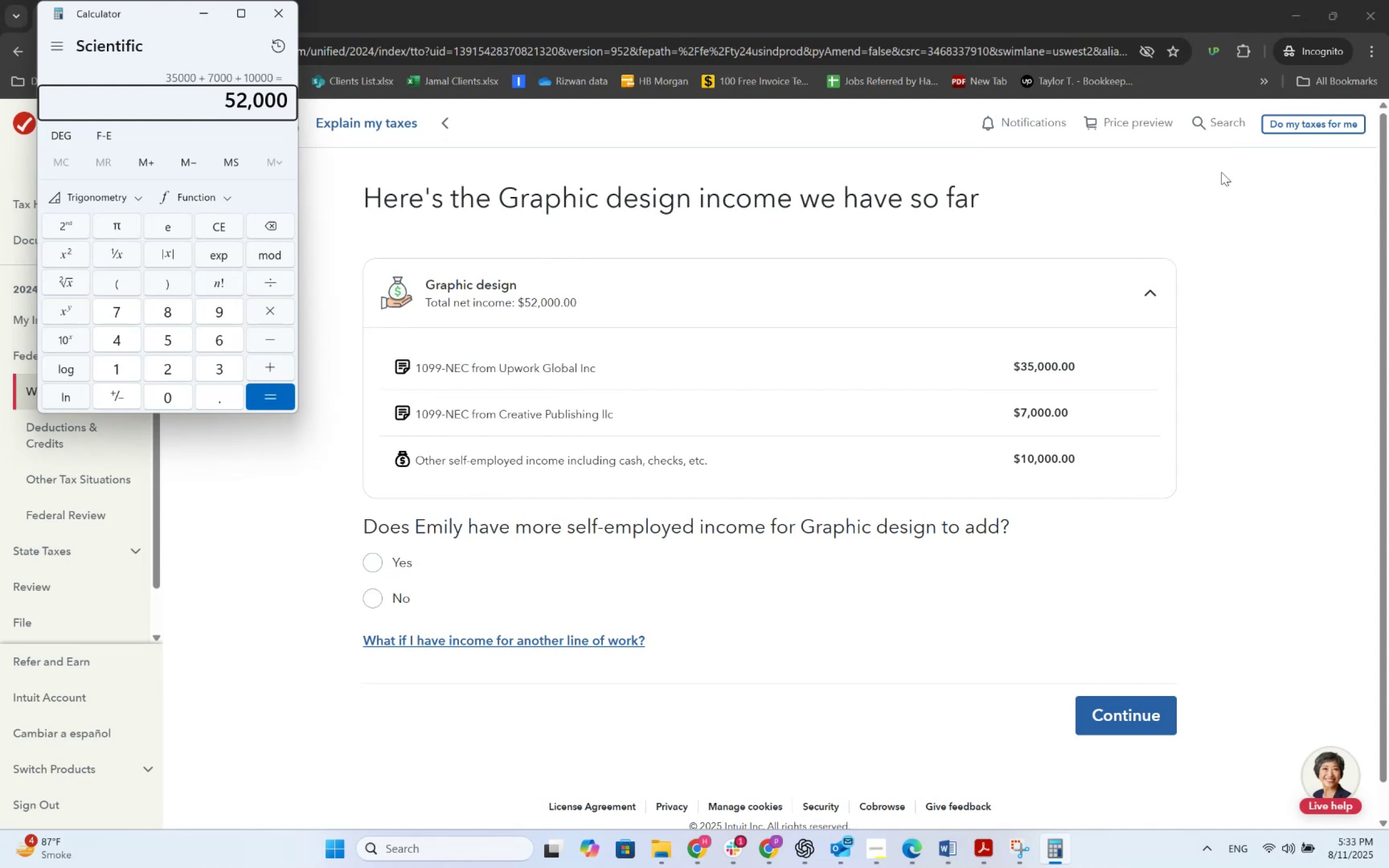 
left_click([821, 647])
 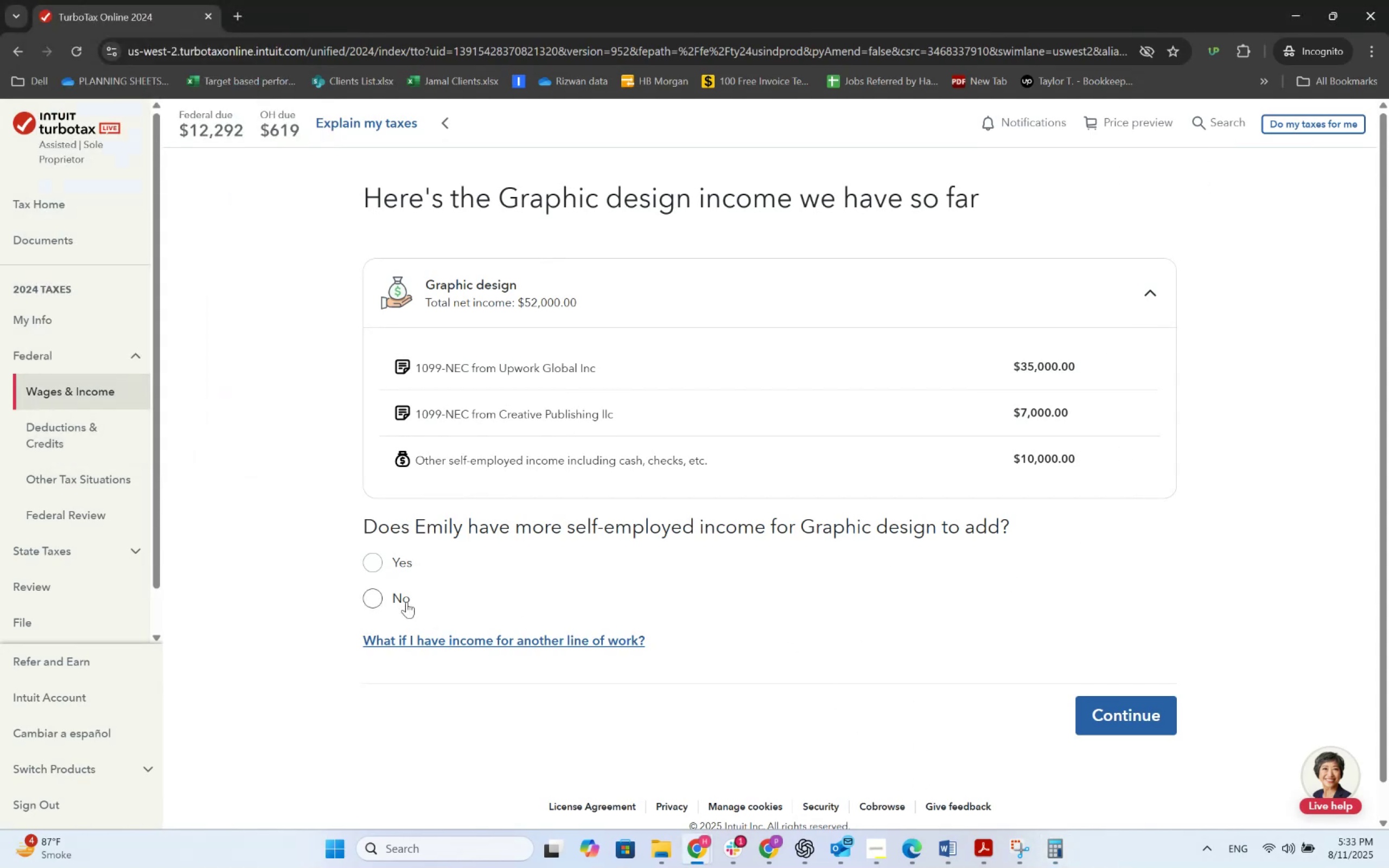 
left_click([381, 598])
 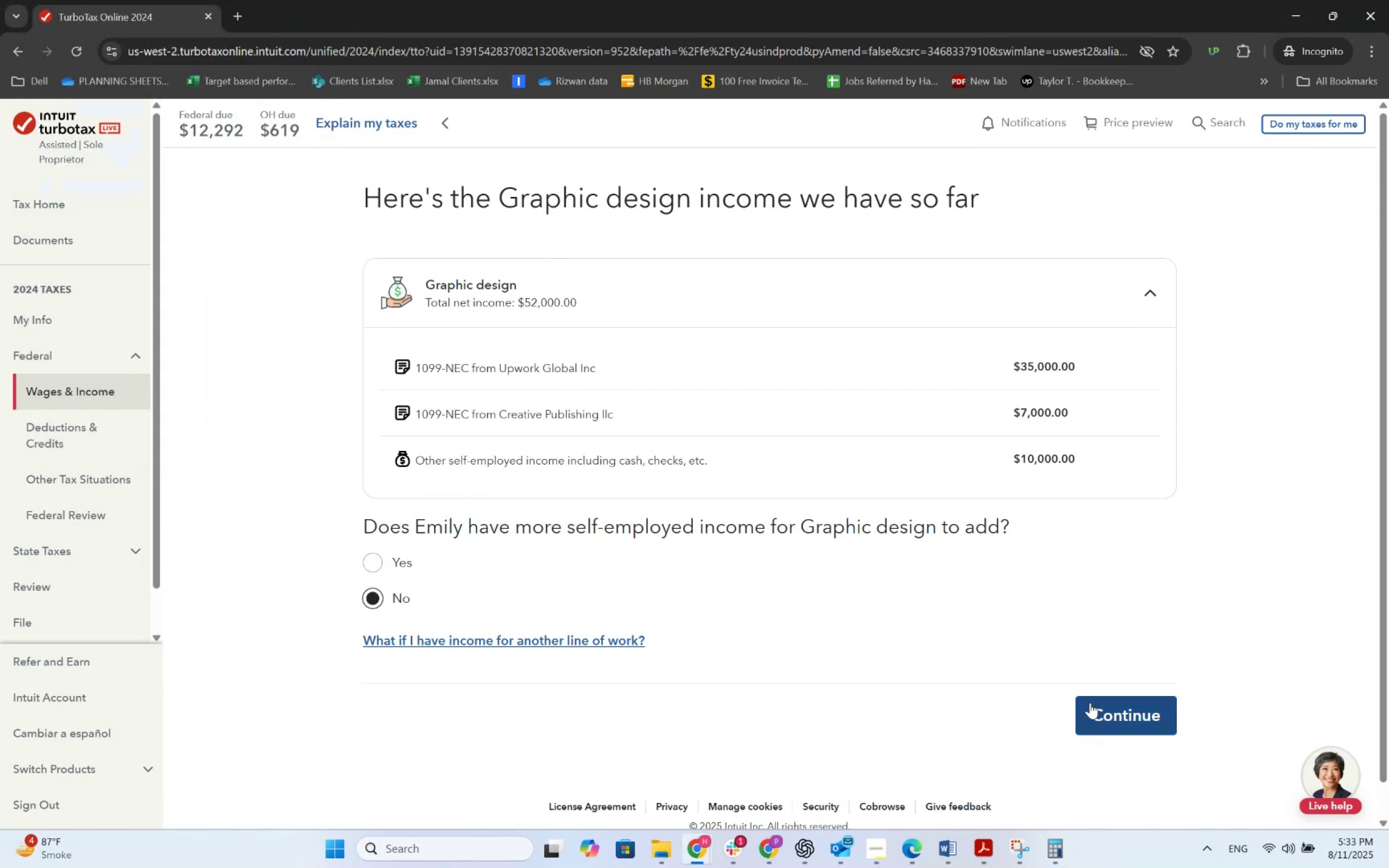 
left_click([1090, 703])
 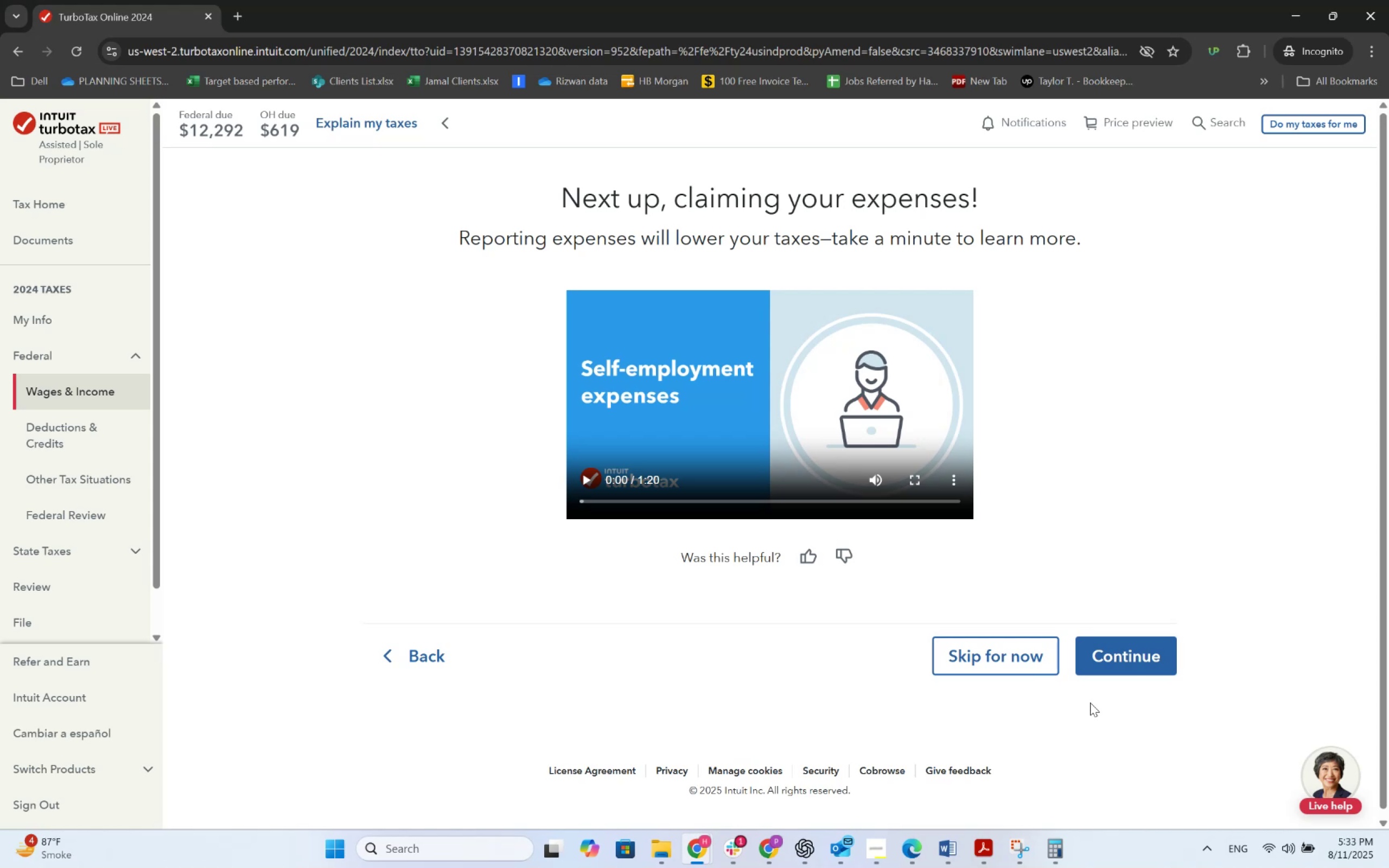 
wait(26.98)
 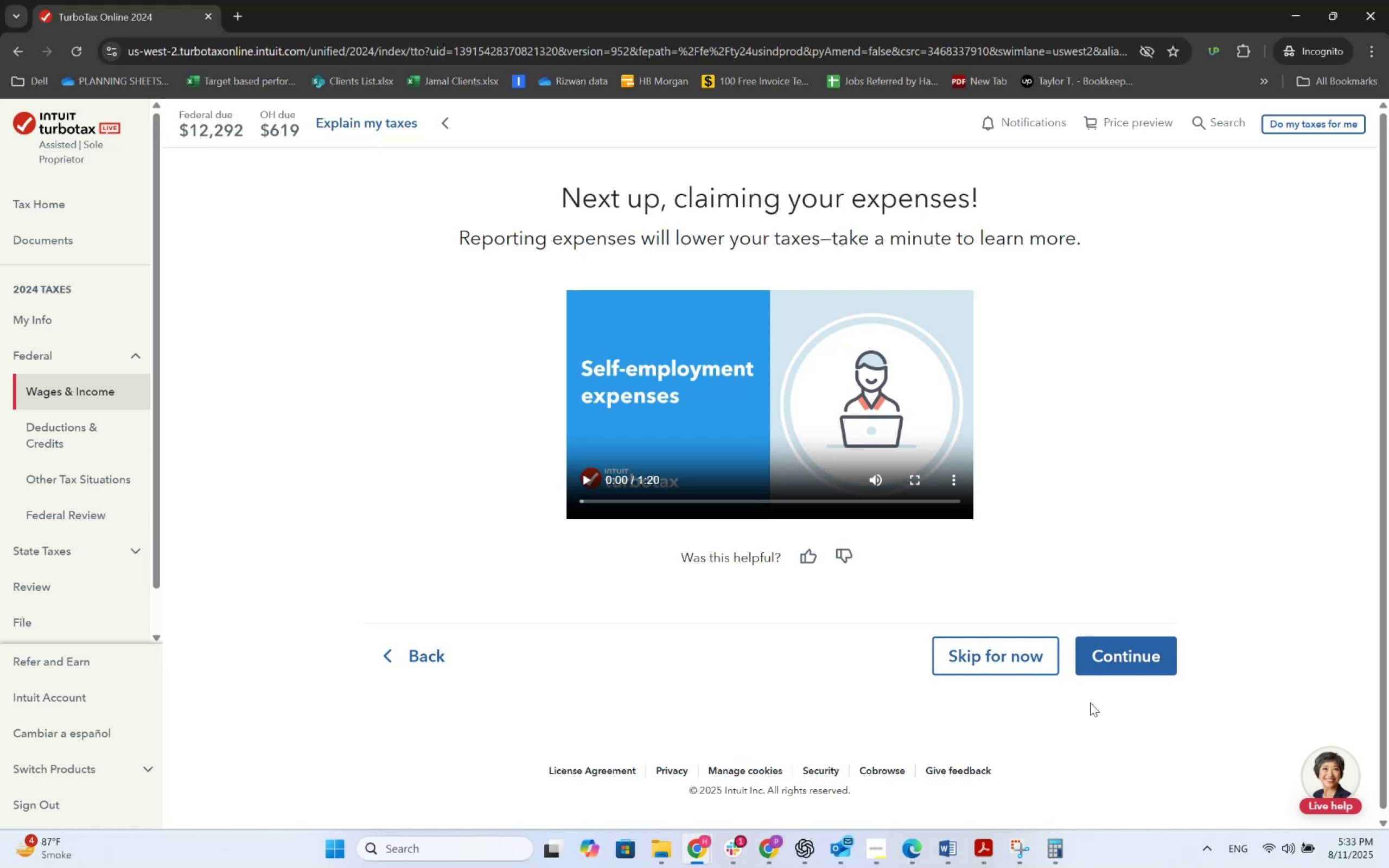 
left_click([1116, 646])
 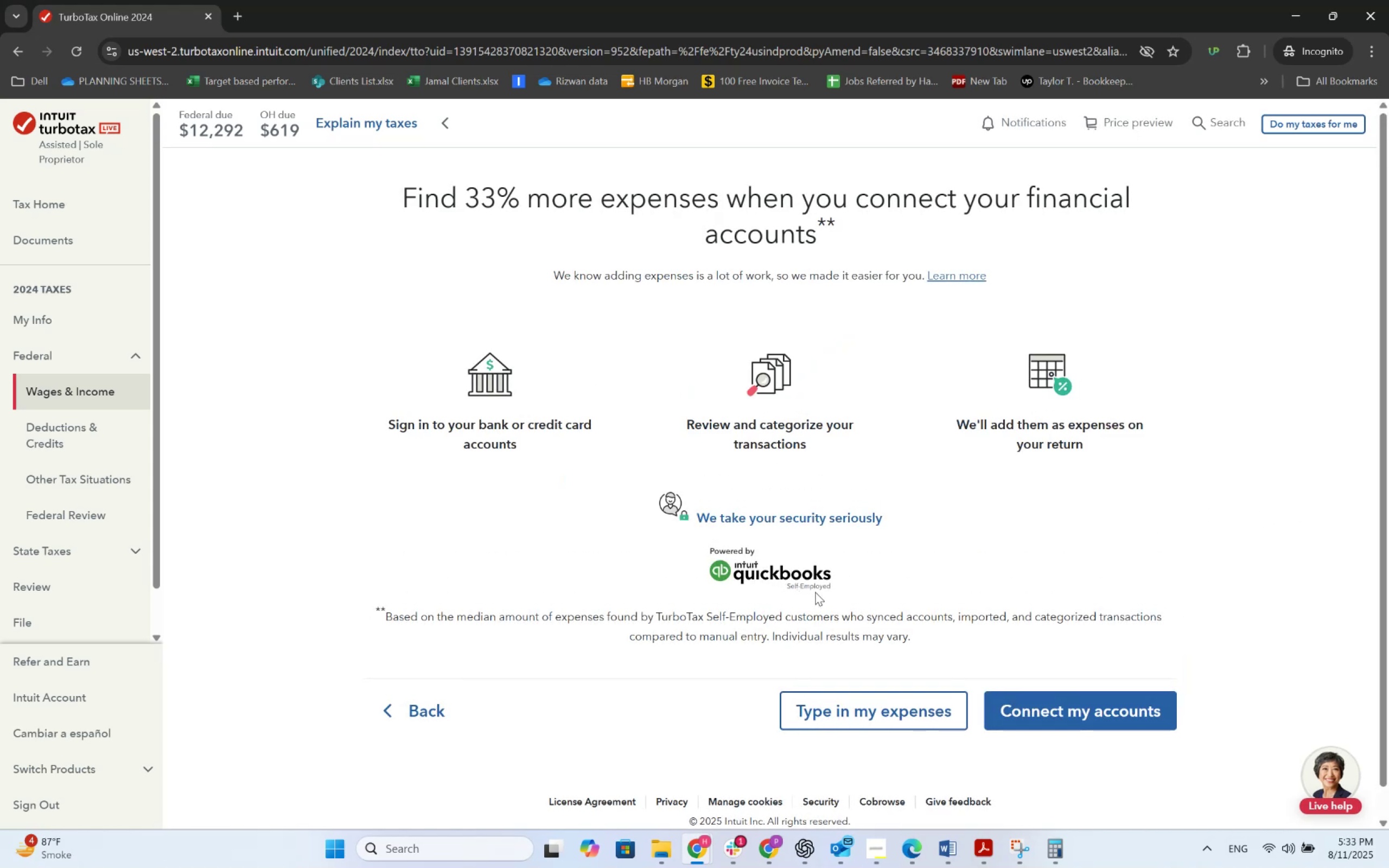 
wait(8.15)
 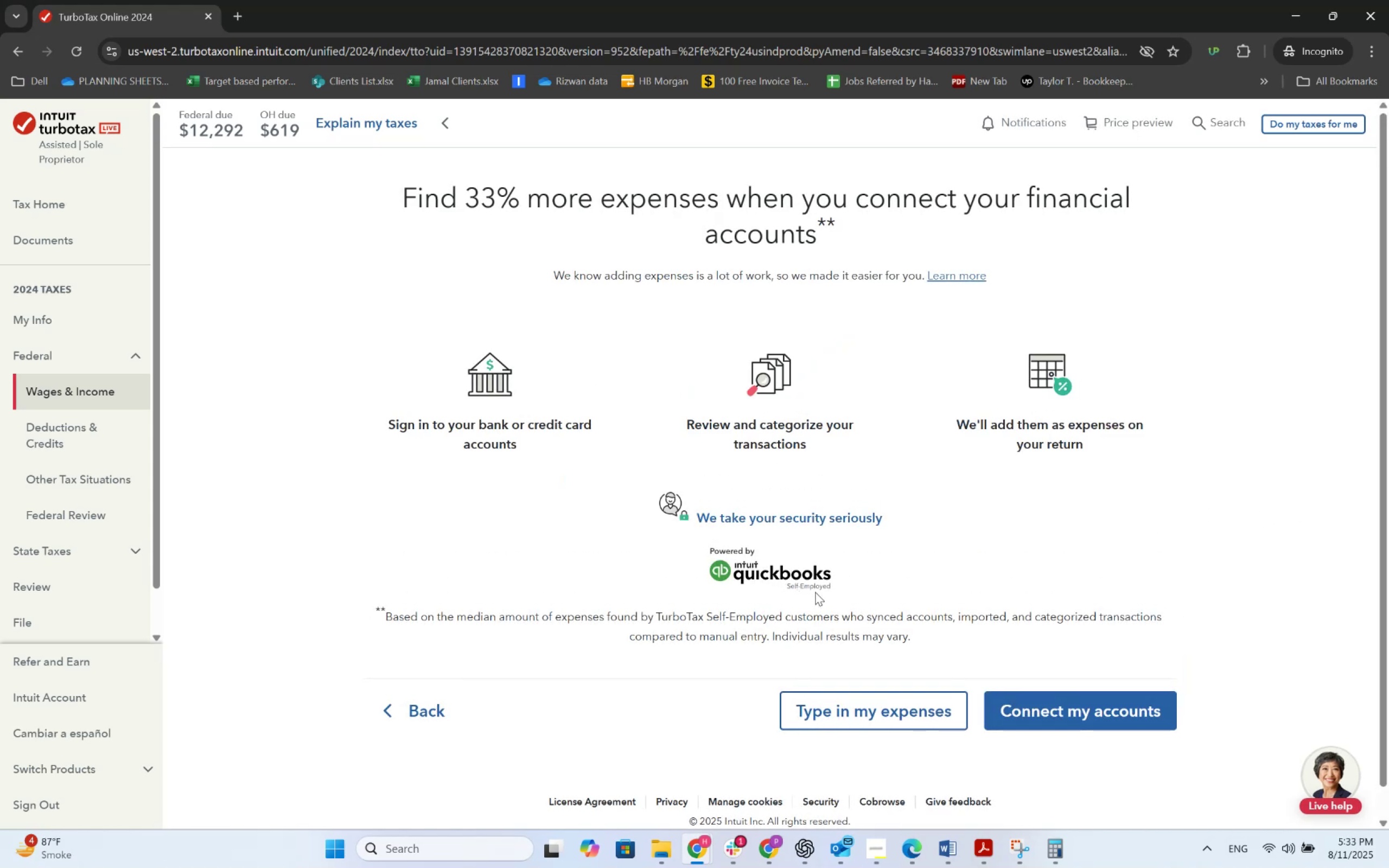 
left_click([877, 708])
 